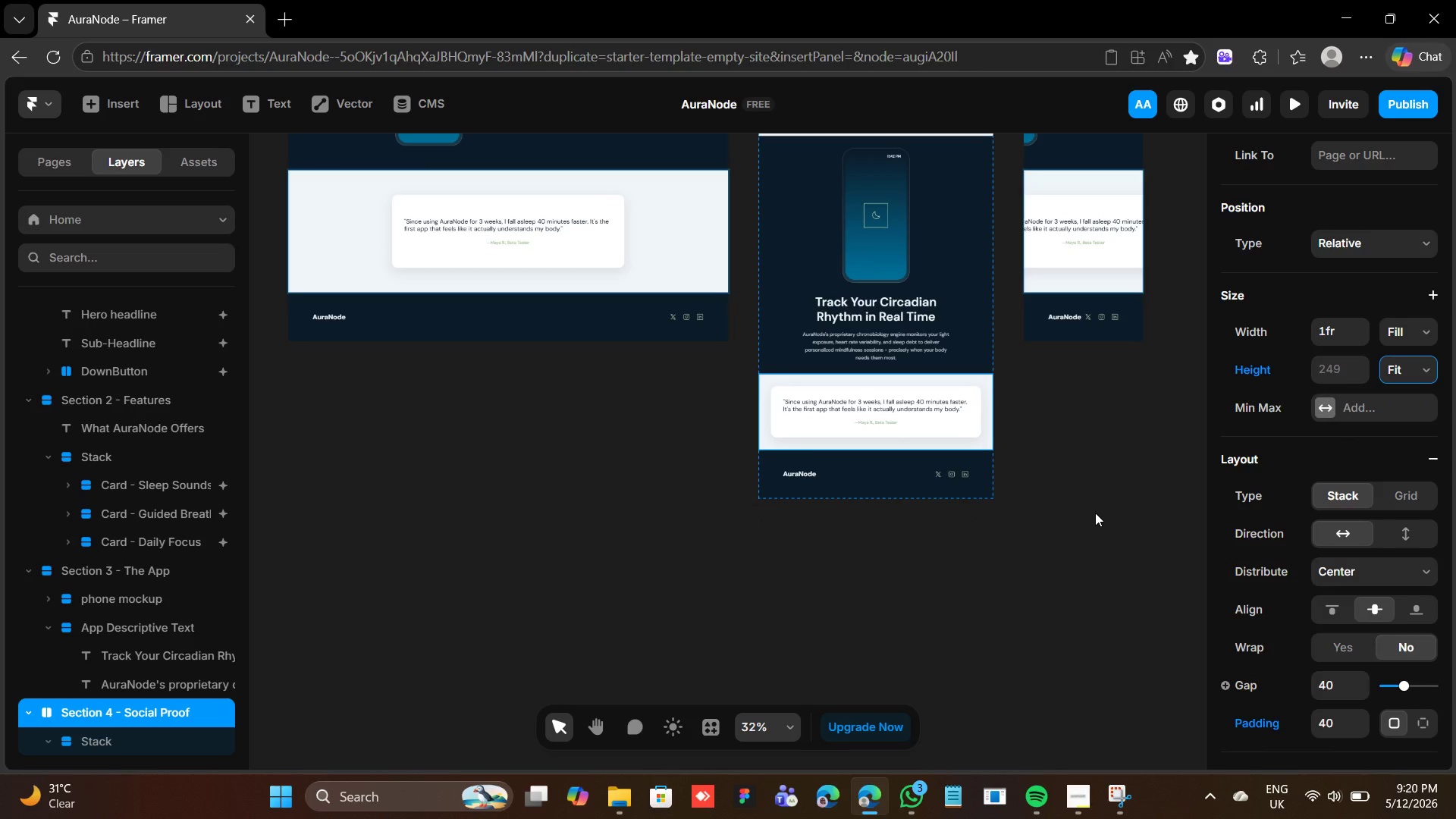 
left_click([1413, 452])
 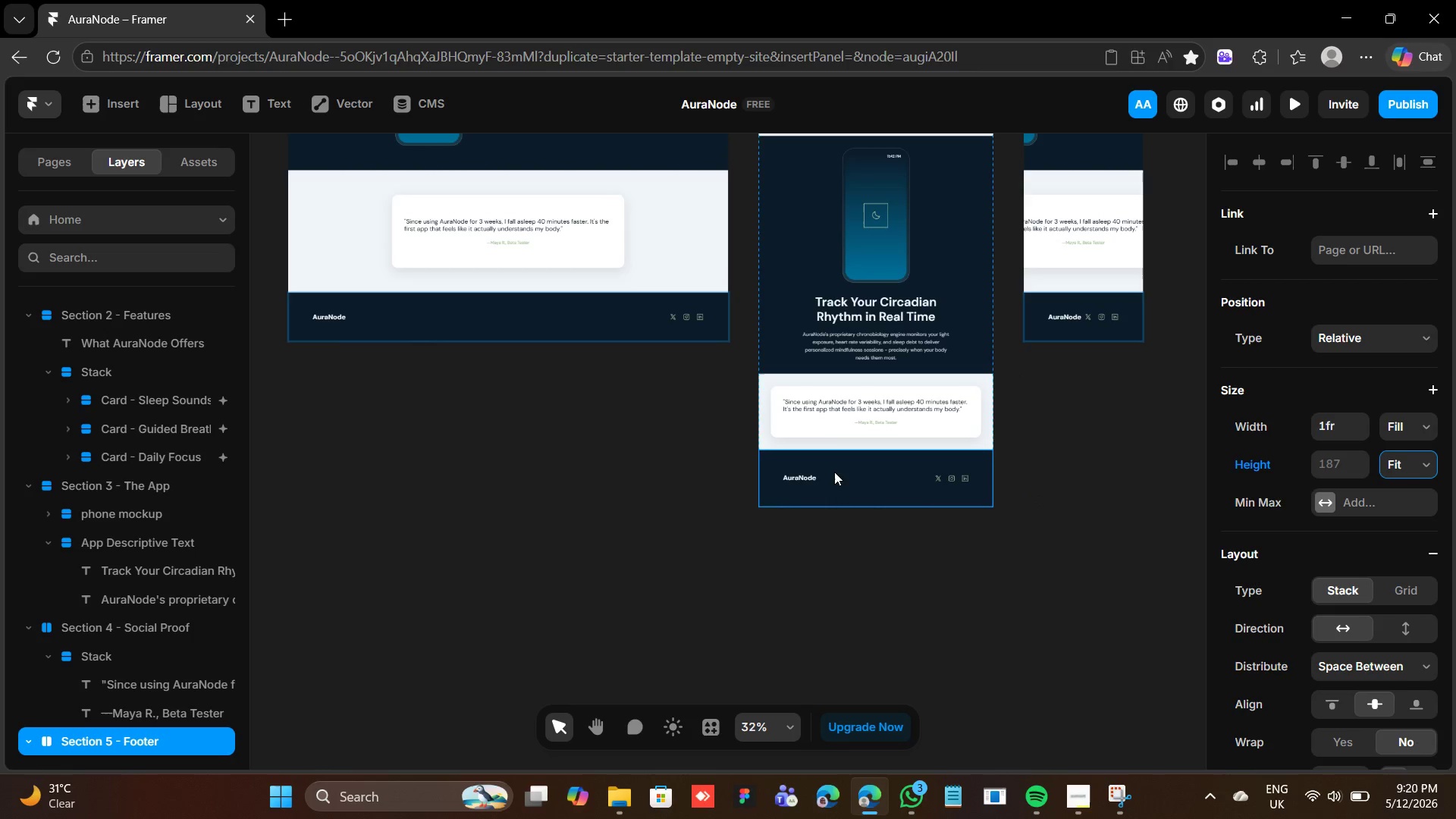 
scroll: coordinate [1348, 411], scroll_direction: down, amount: 5.0
 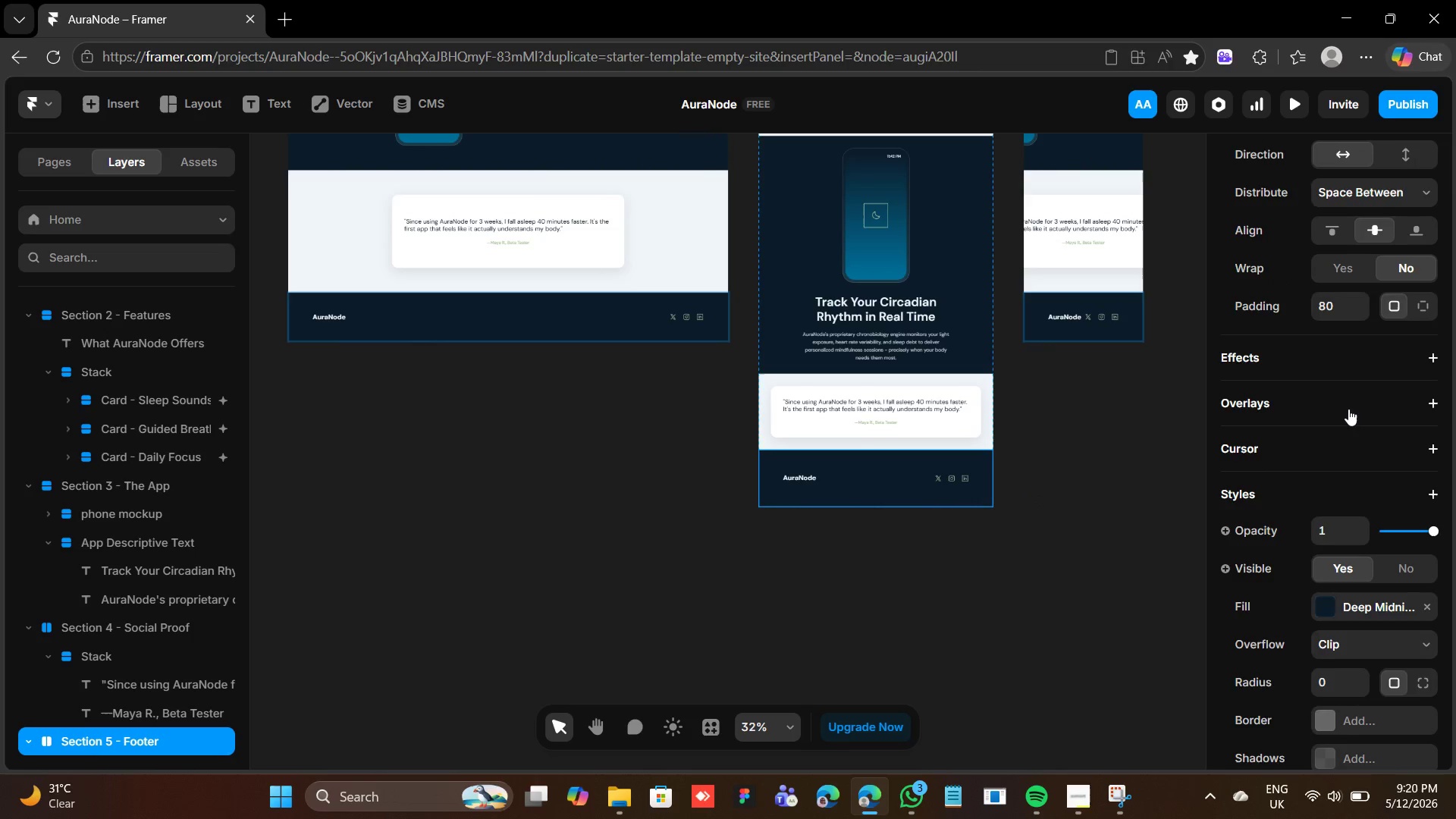 
scroll: coordinate [1349, 407], scroll_direction: up, amount: 3.0
 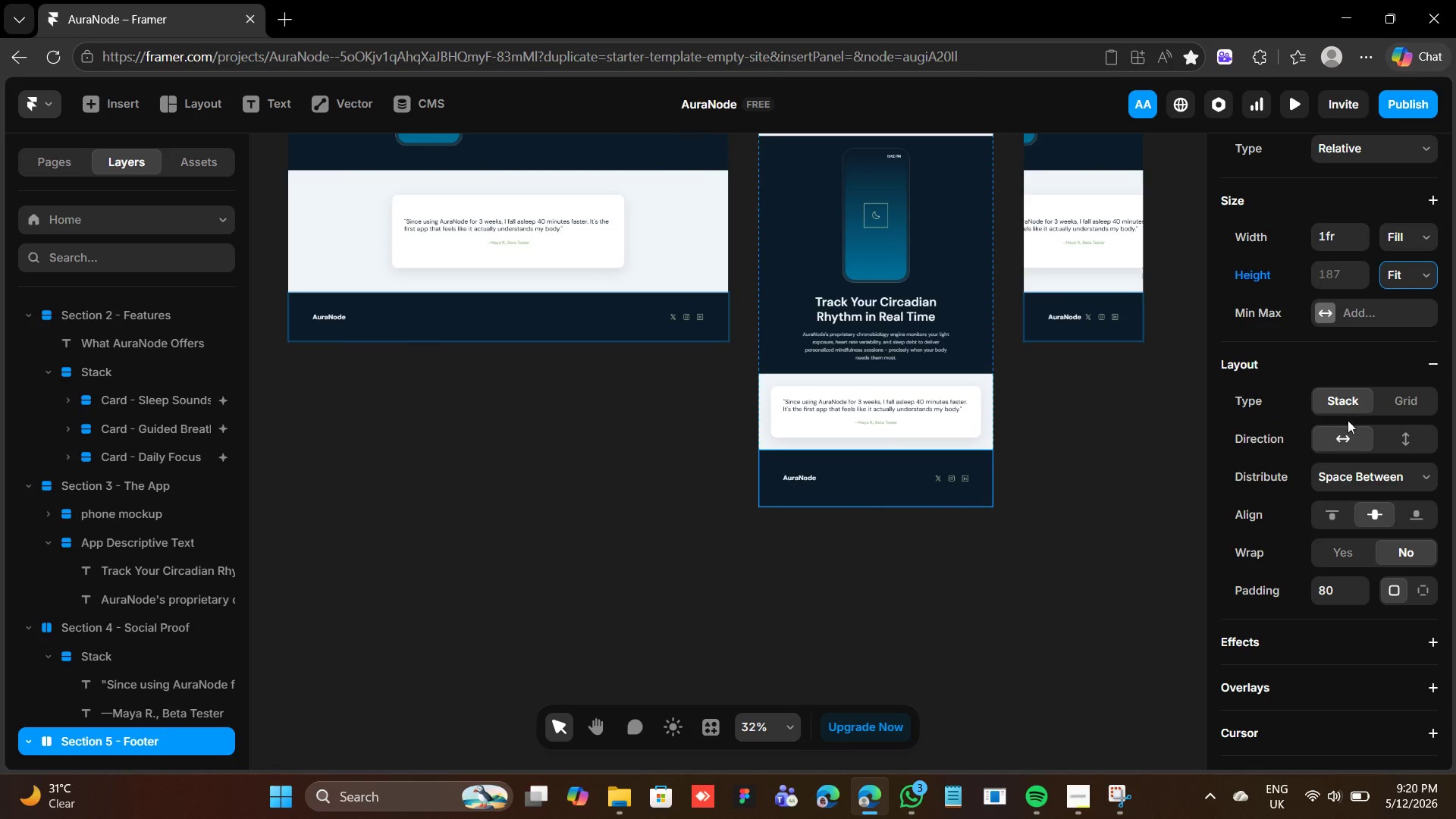 
scroll: coordinate [1345, 428], scroll_direction: down, amount: 1.0
 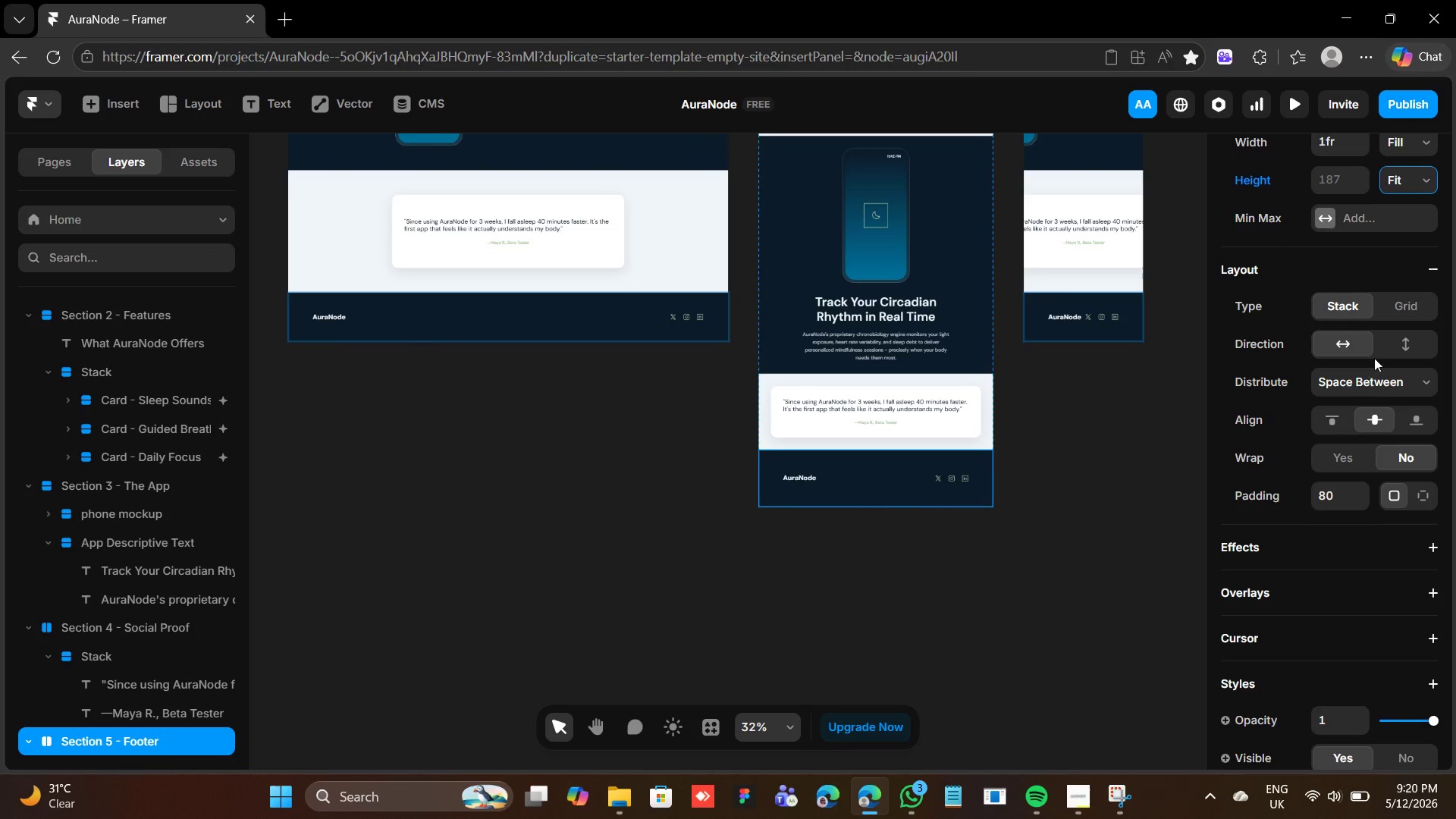 
left_click([1391, 346])
 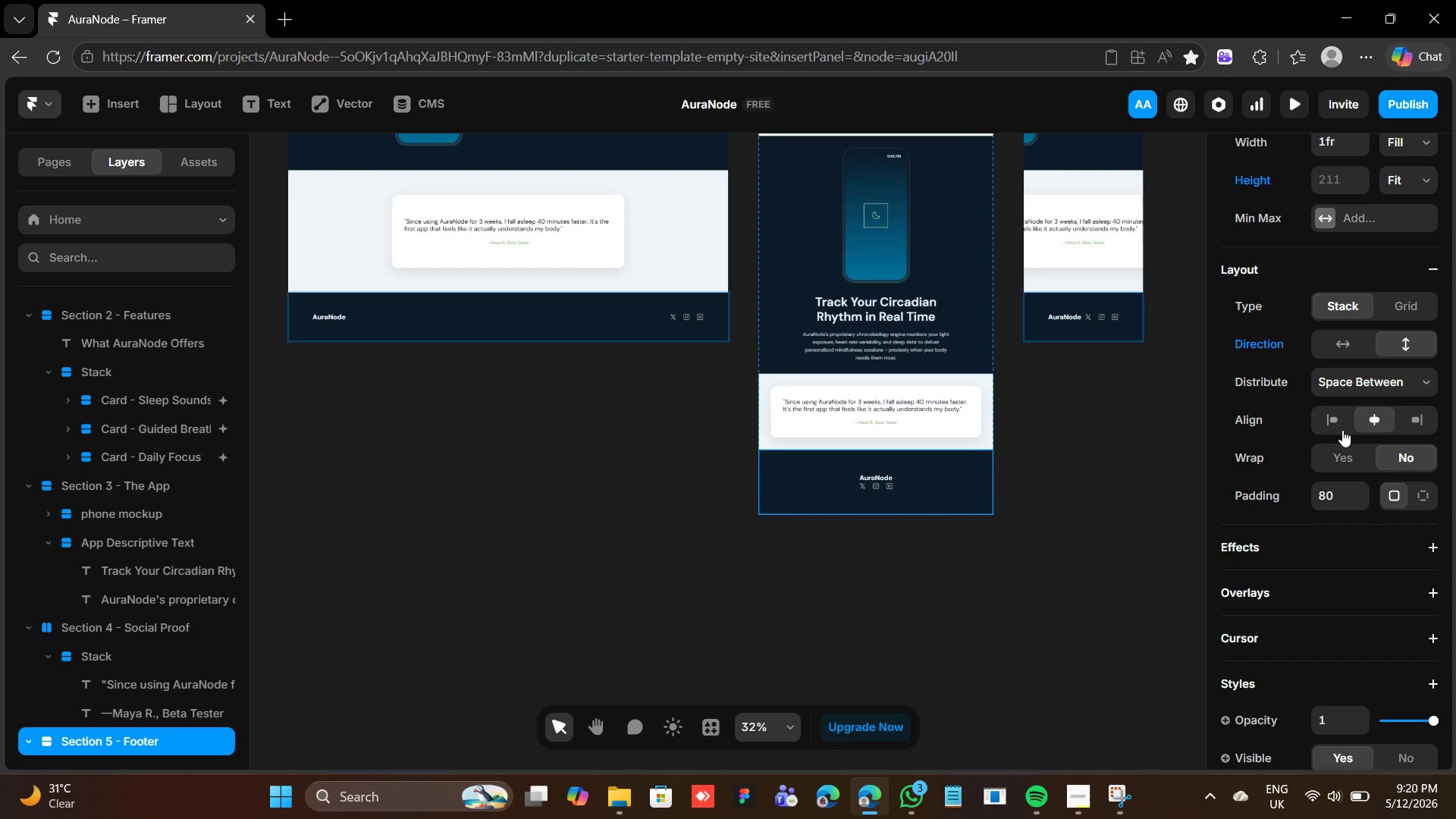 
left_click([1365, 381])
 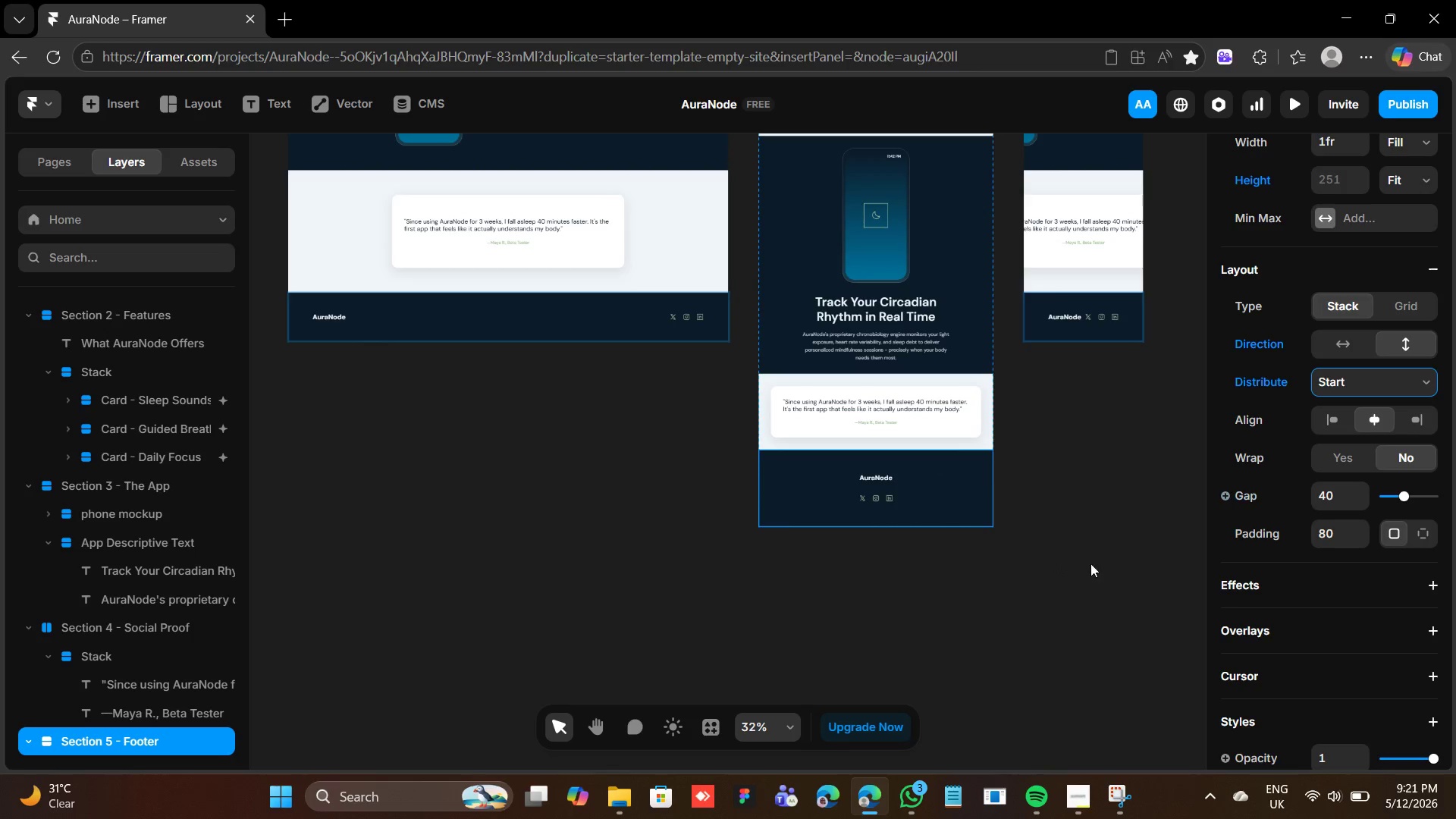 
wait(6.41)
 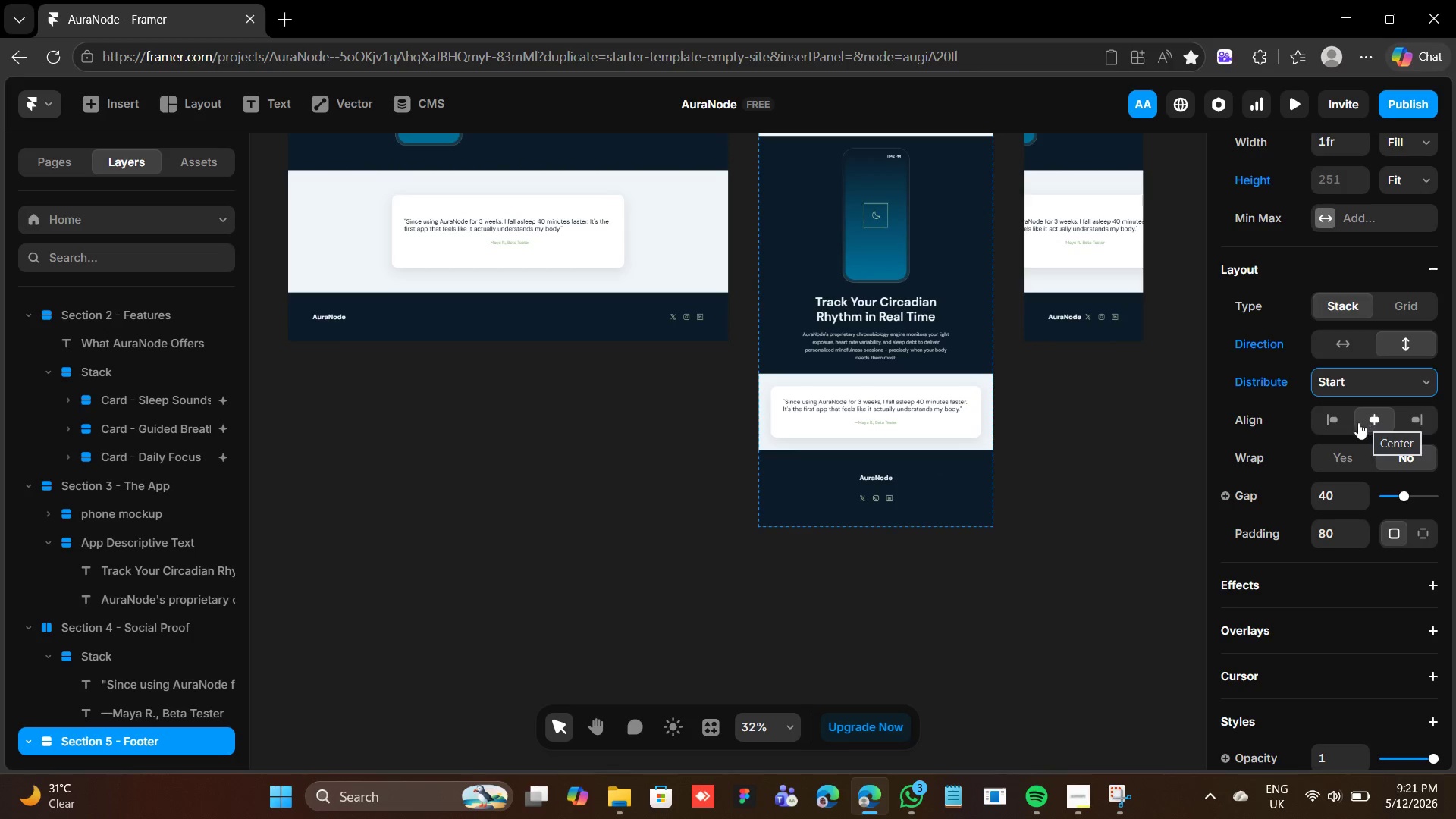 
left_click([1333, 526])
 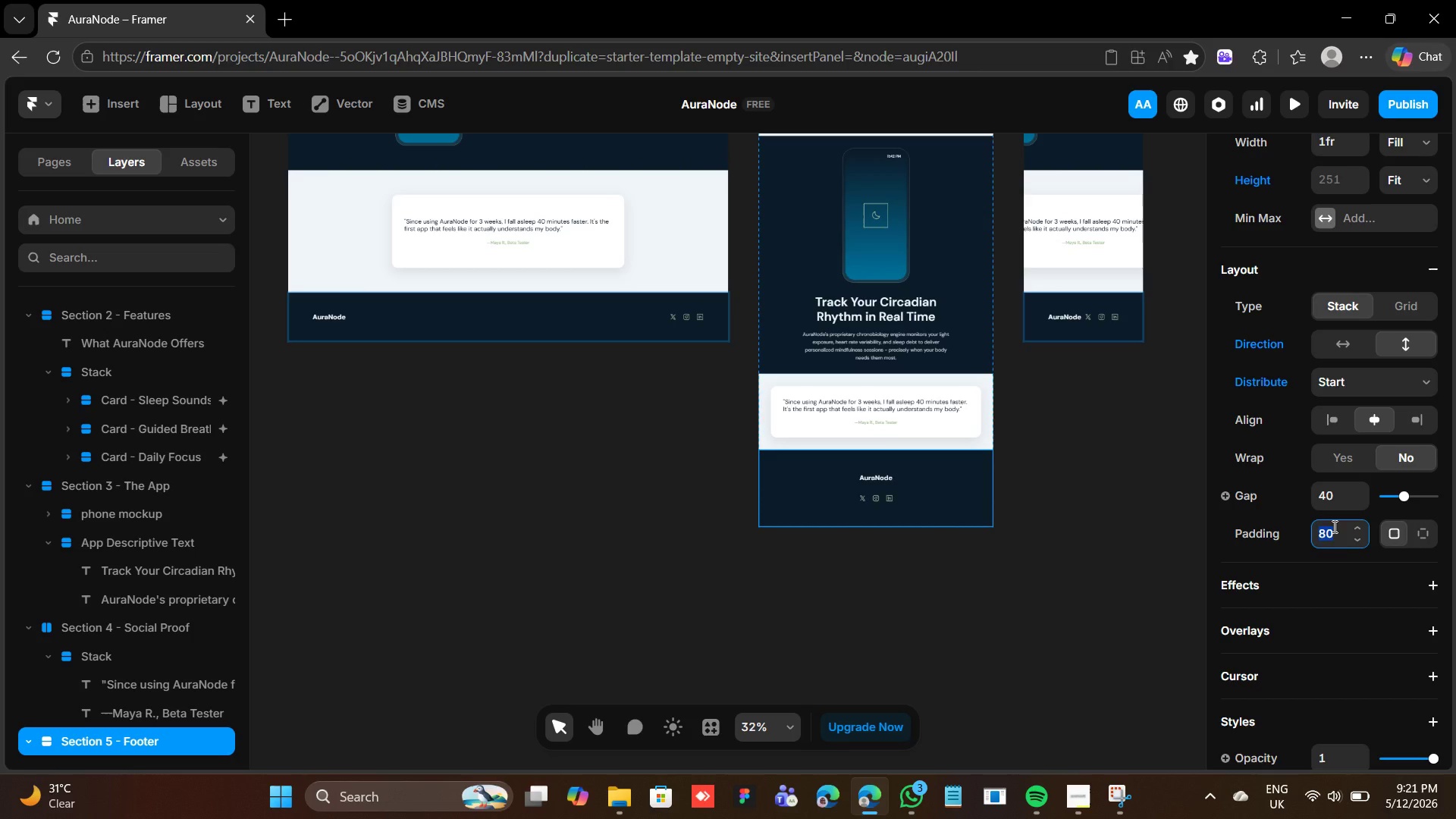 
left_click([1333, 526])
 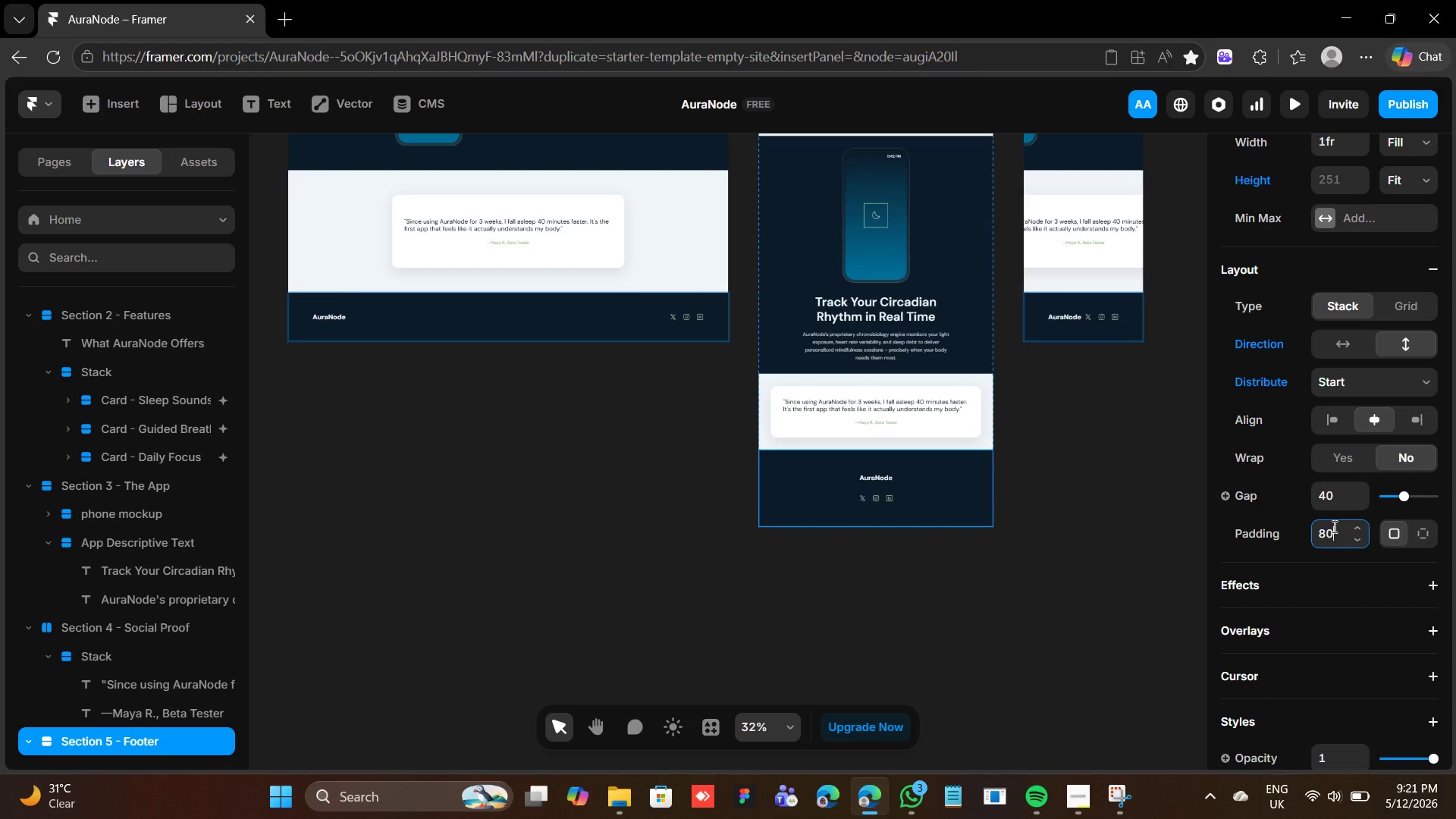 
type(40)
 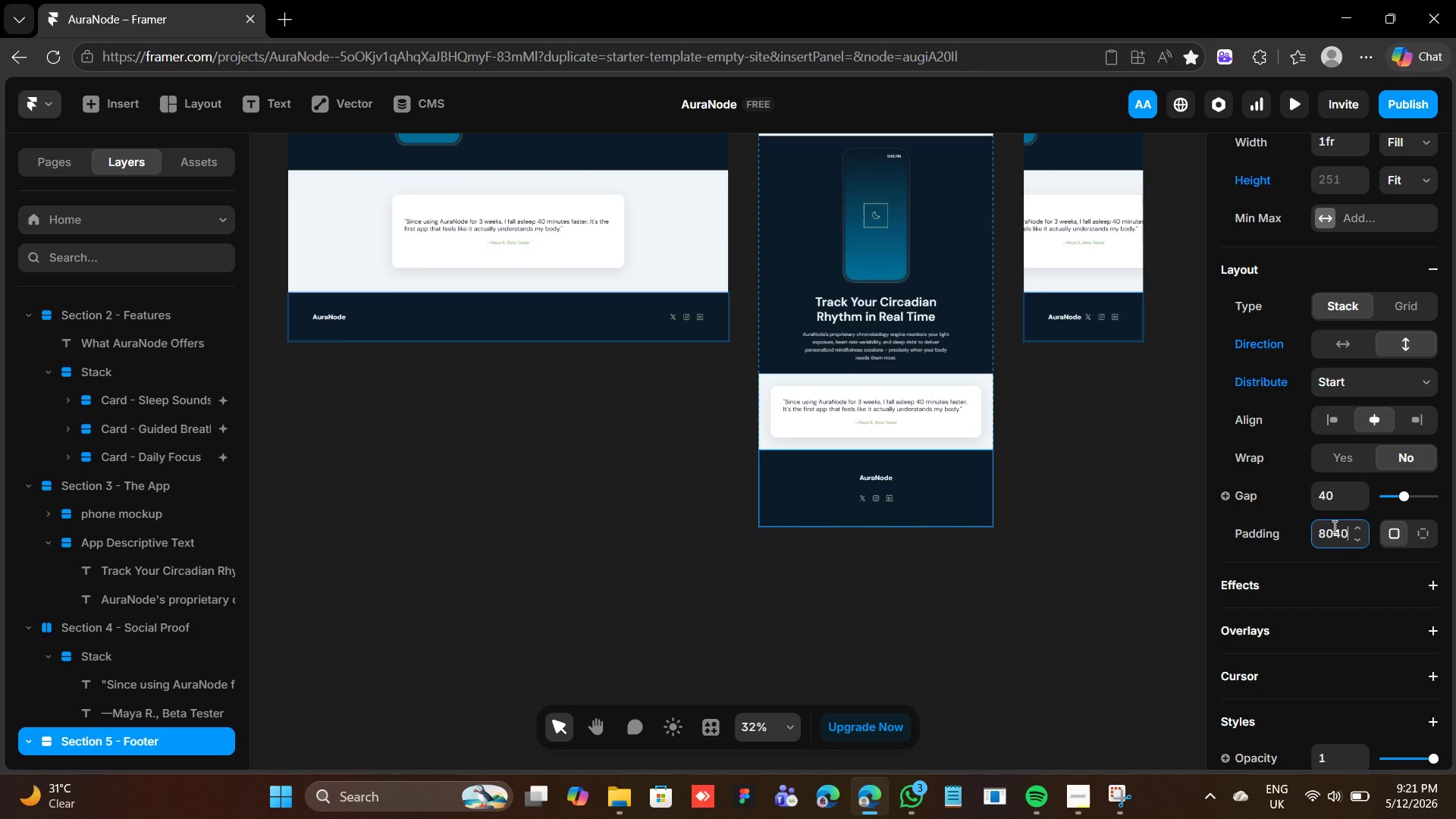 
key(Enter)
 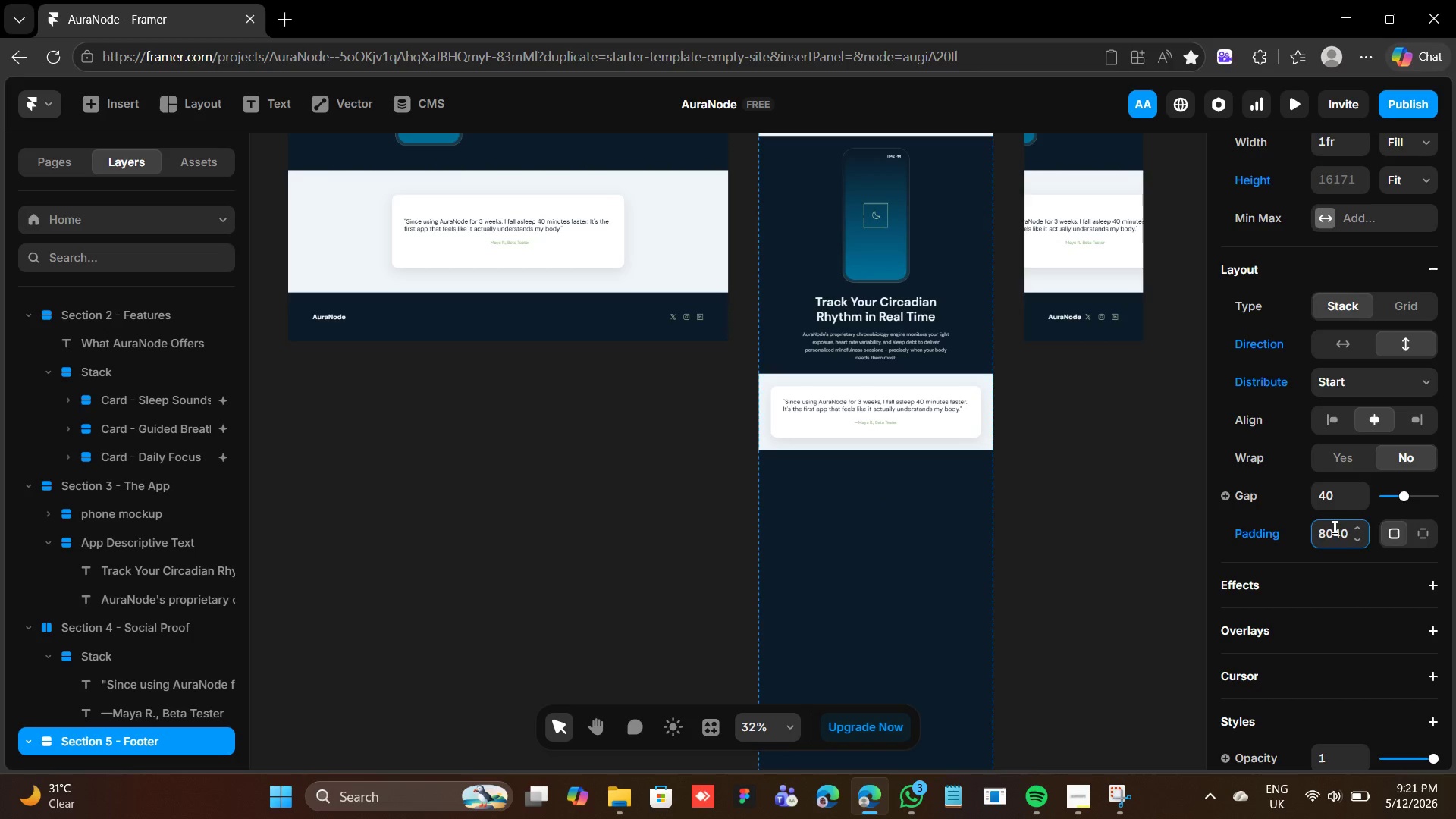 
double_click([1333, 527])
 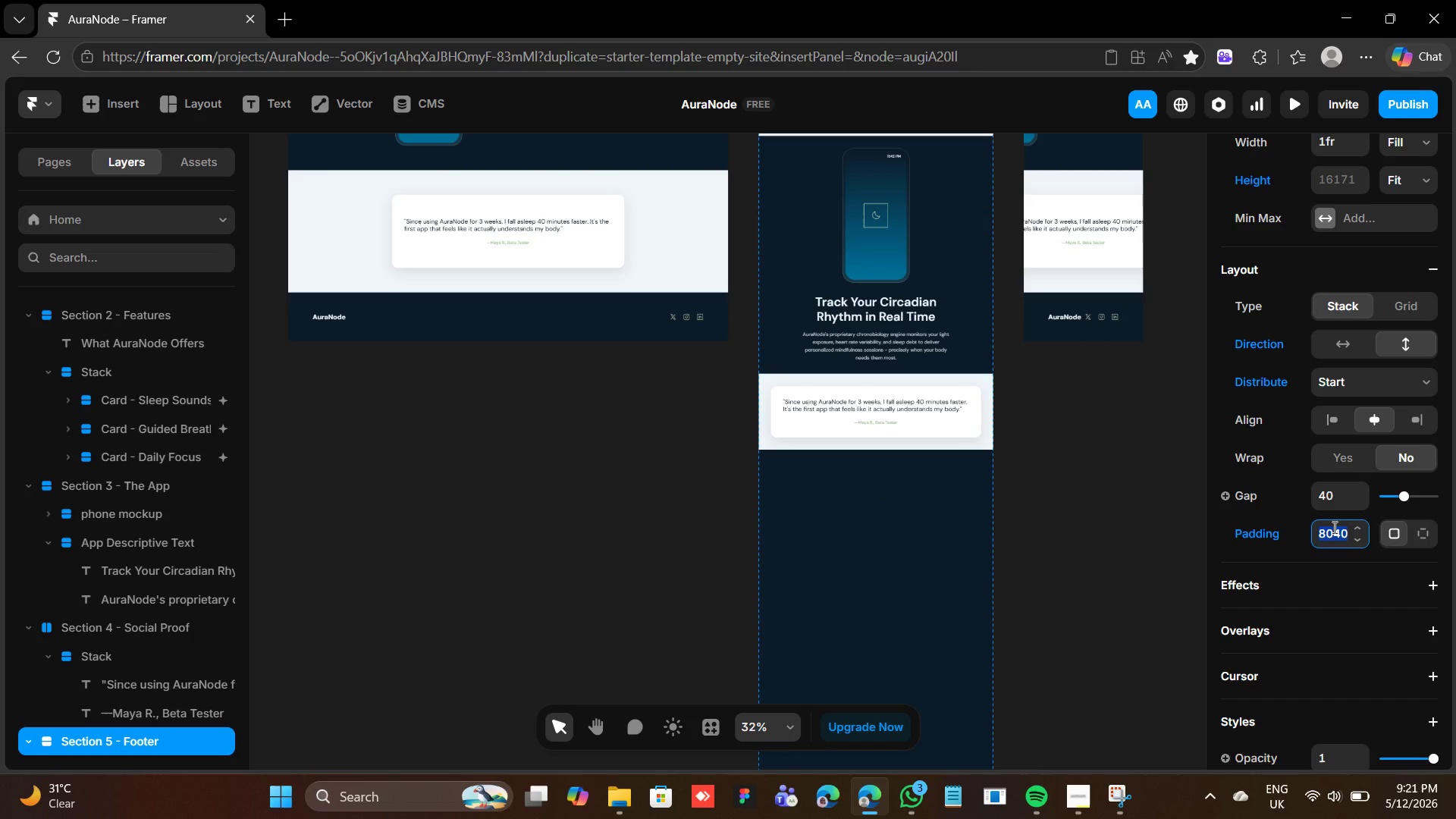 
triple_click([1333, 527])
 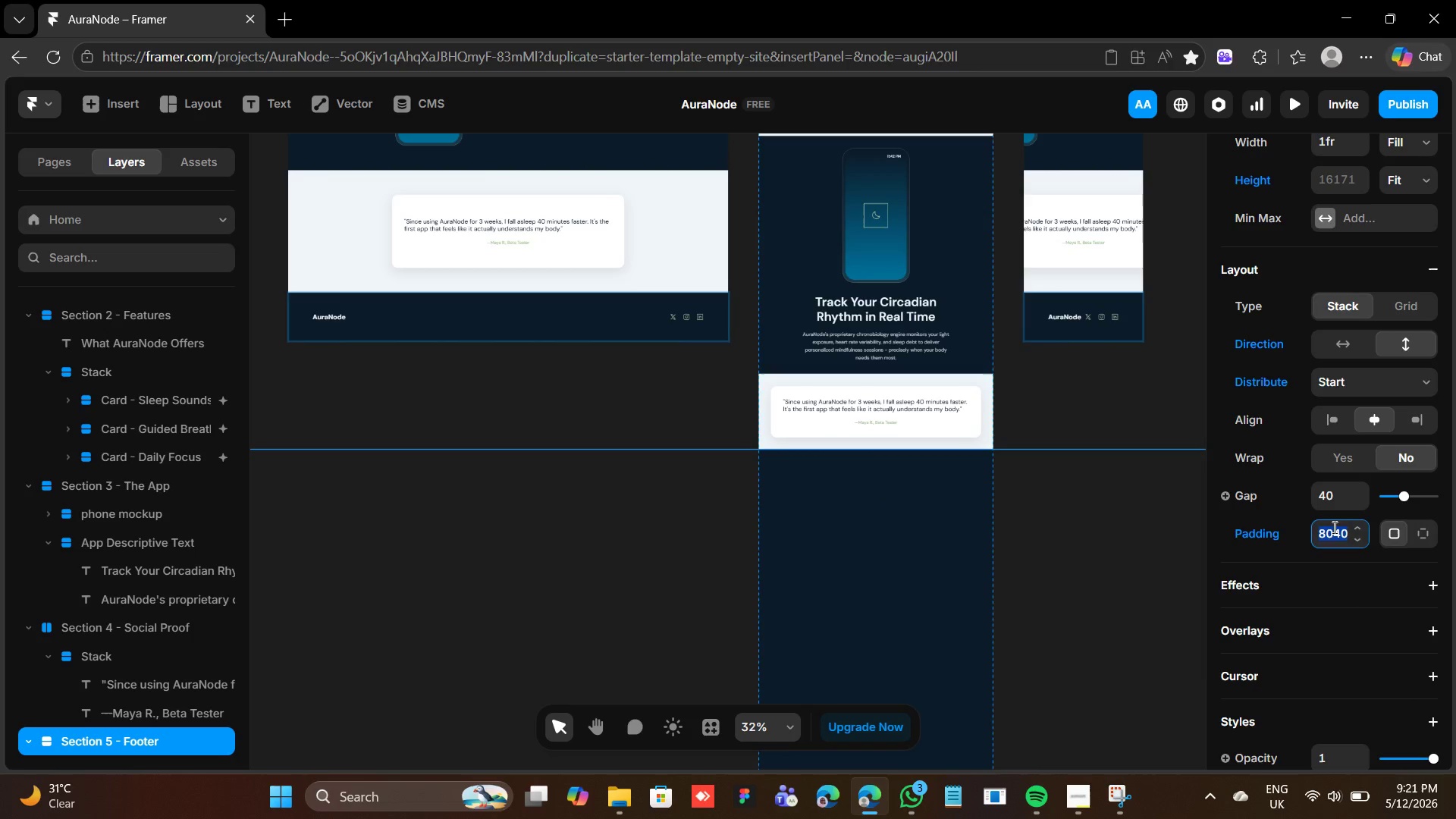 
type(40)
 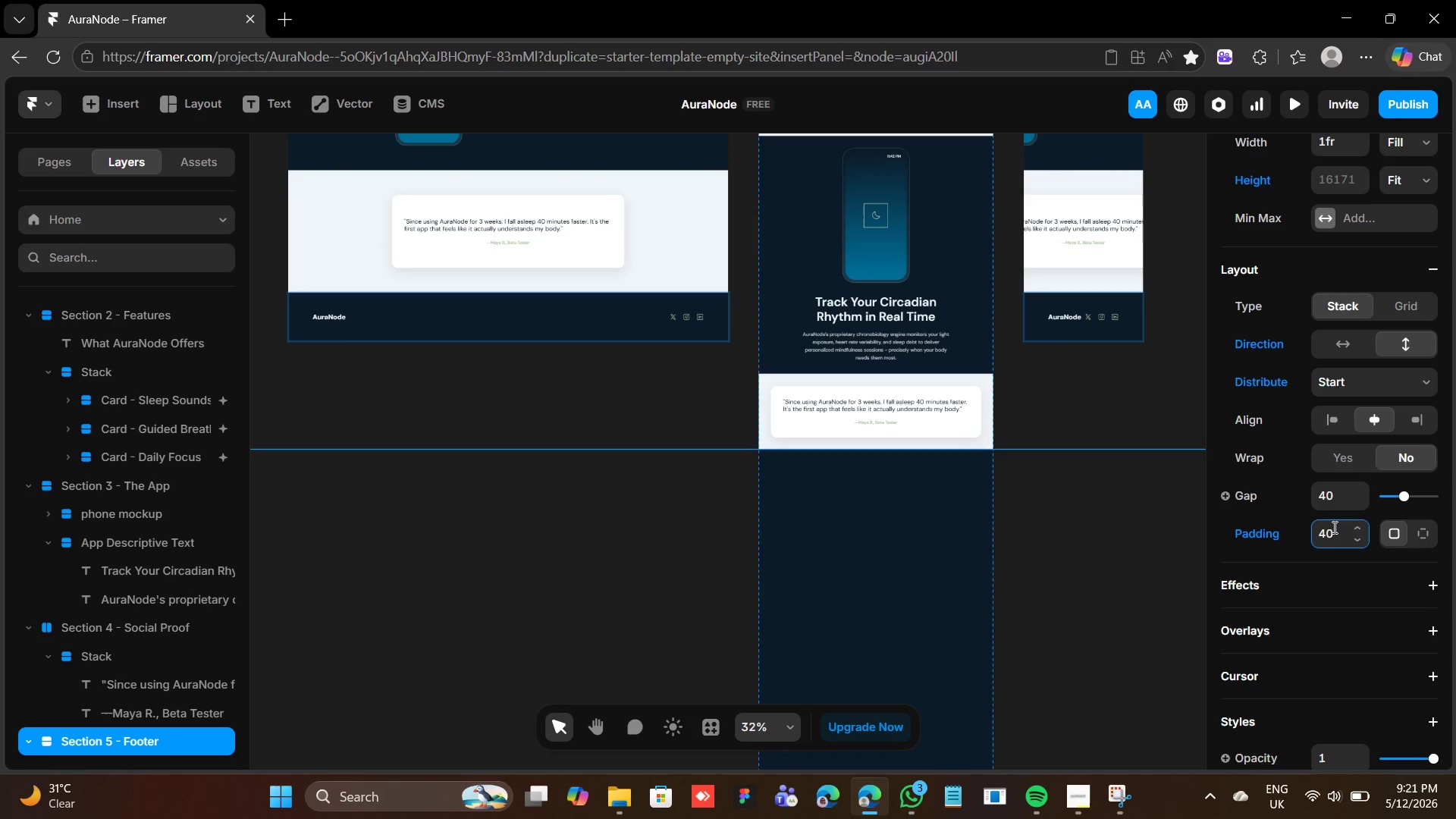 
key(Enter)
 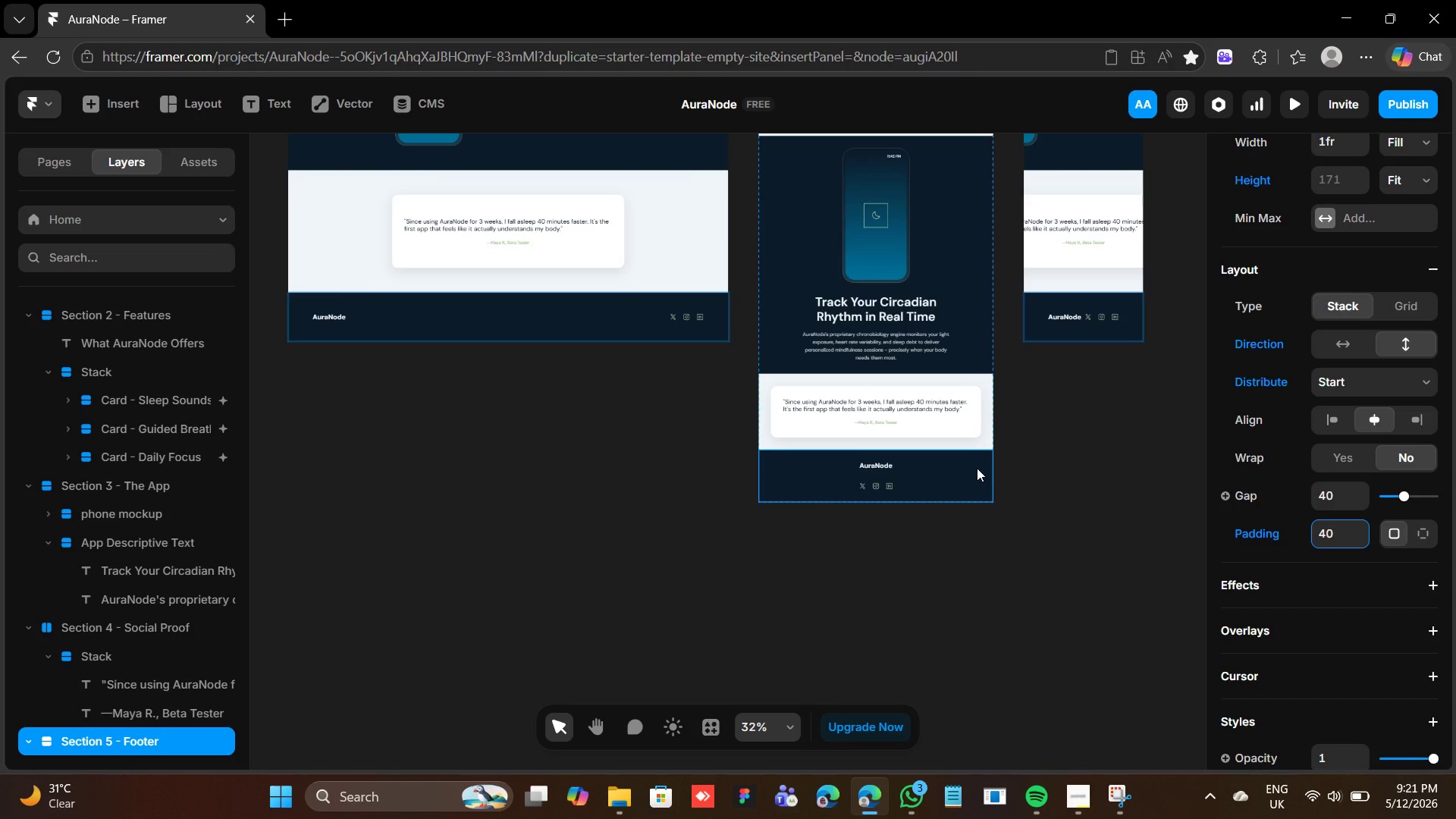 
wait(11.28)
 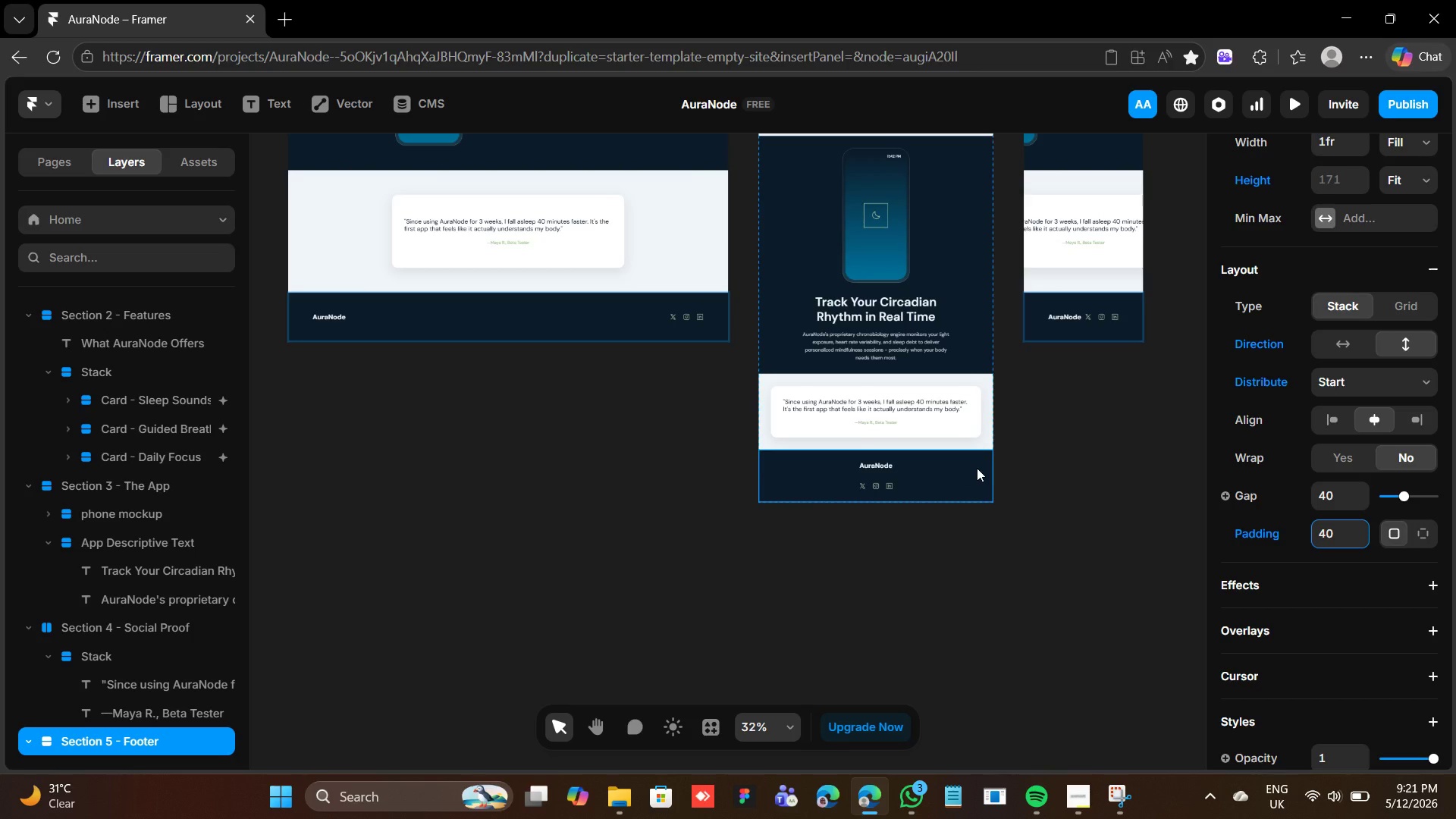 
left_click([1063, 460])
 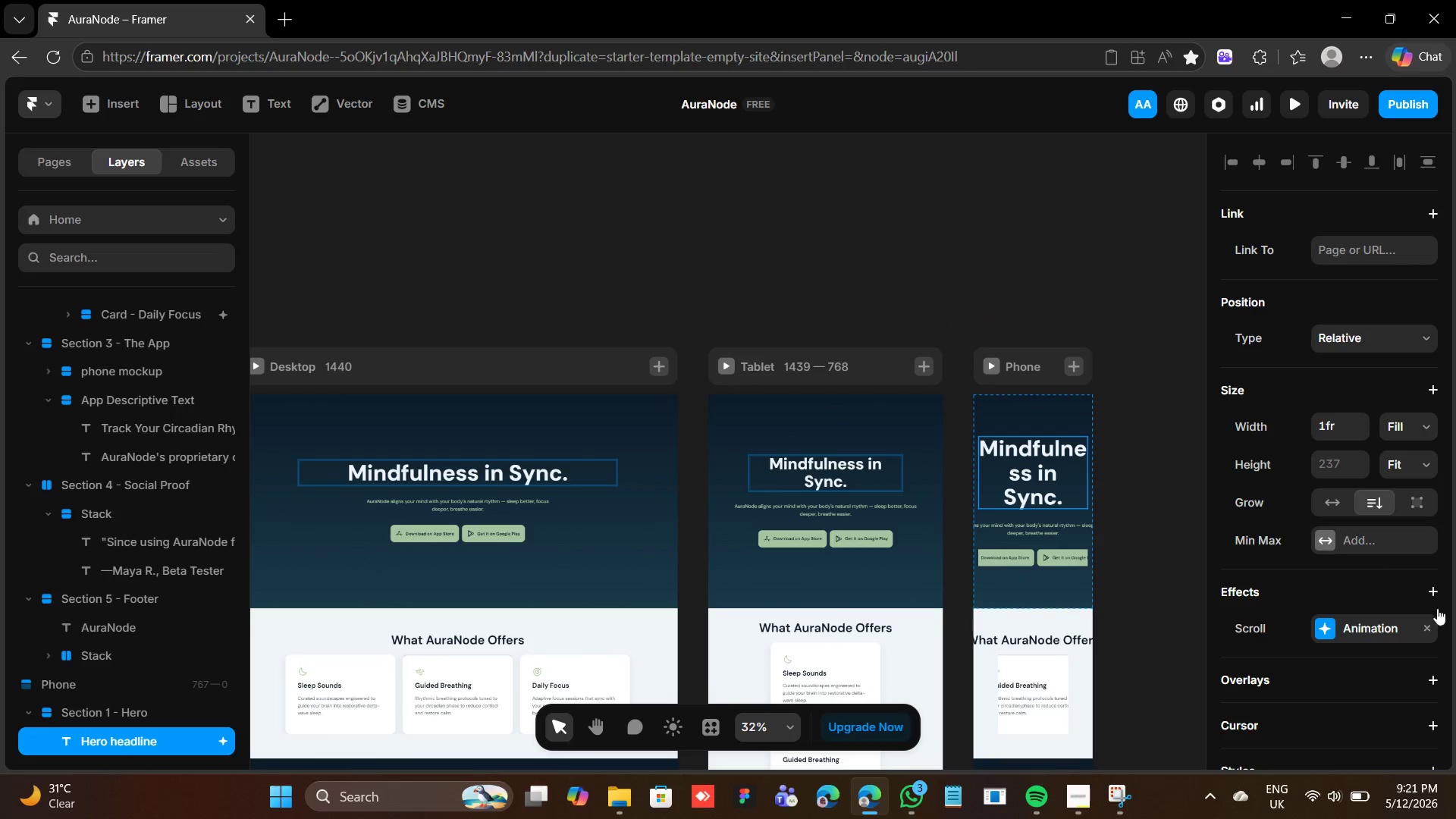 
mouse_move([1366, 665])
 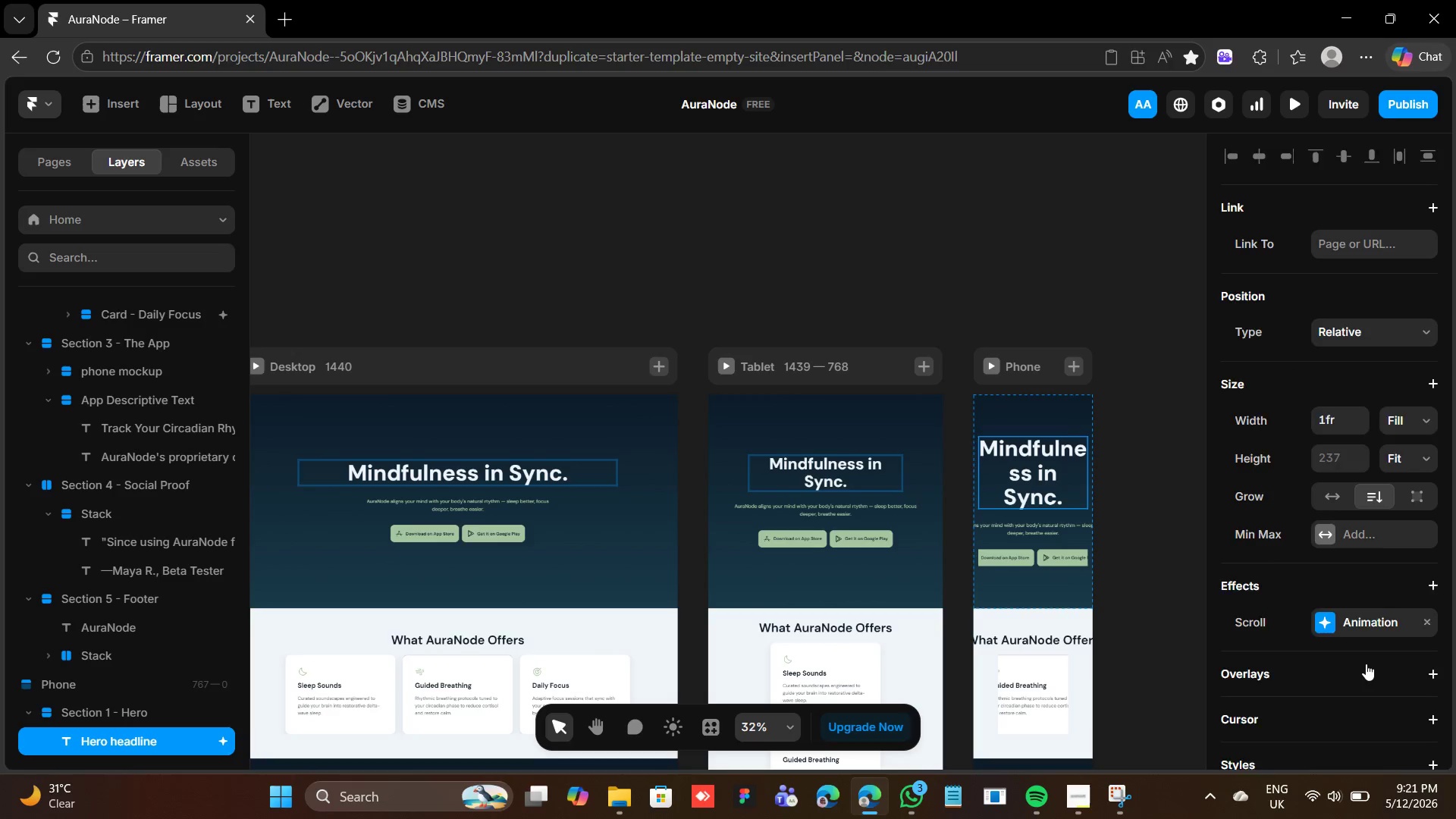 
scroll: coordinate [1366, 662], scroll_direction: down, amount: 5.0
 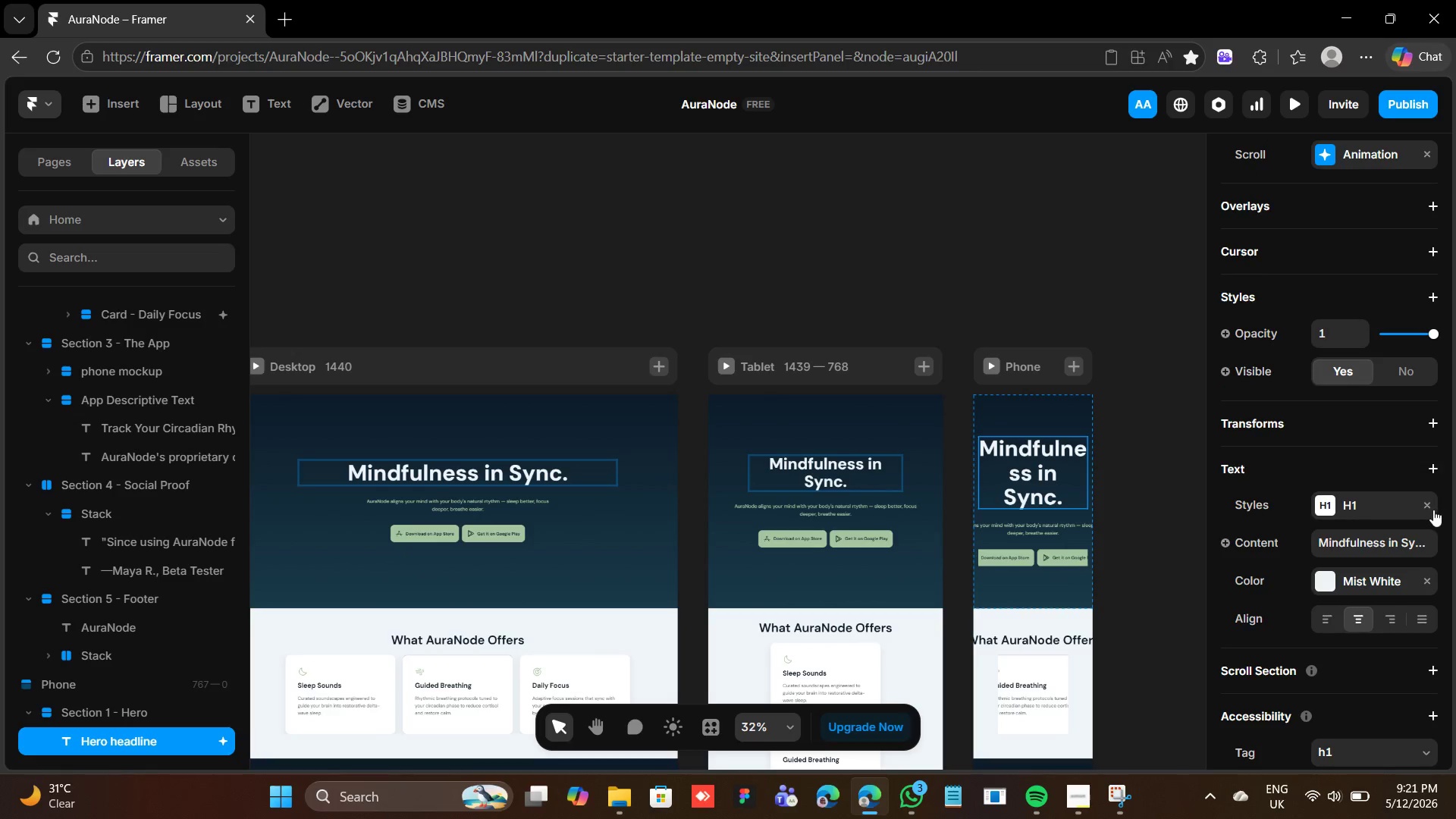 
left_click([1432, 510])
 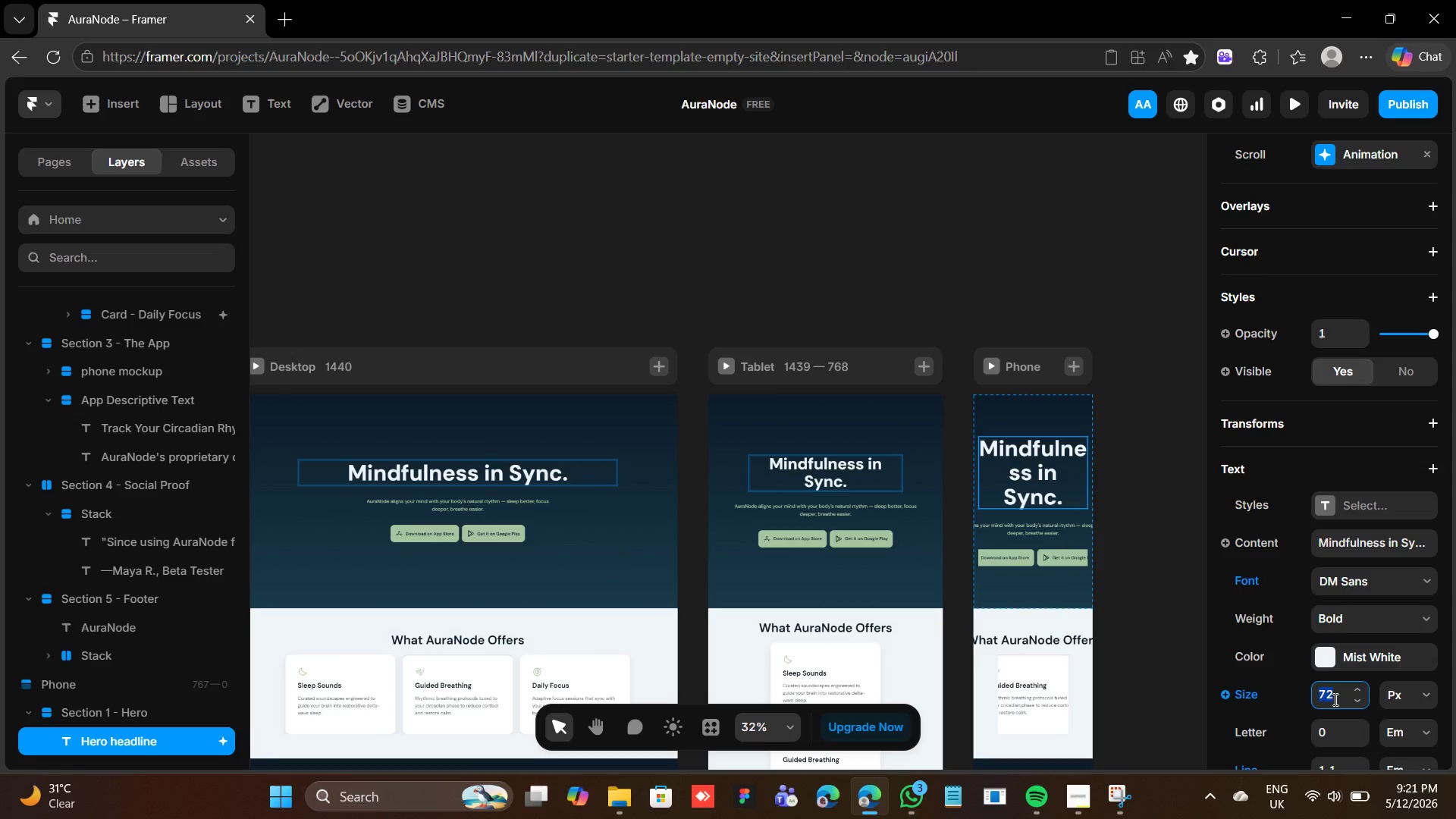 
type(38)
 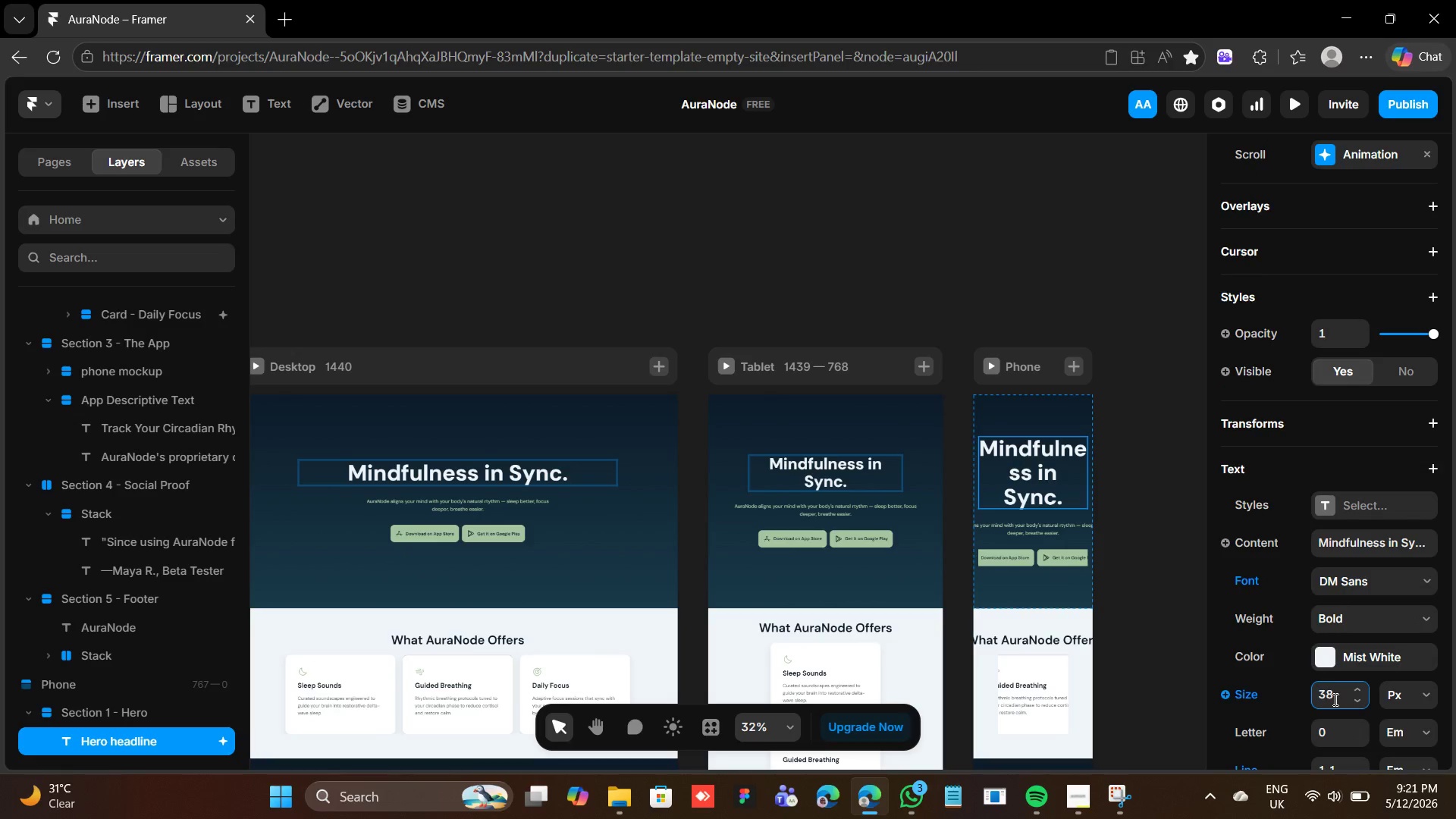 
key(Enter)
 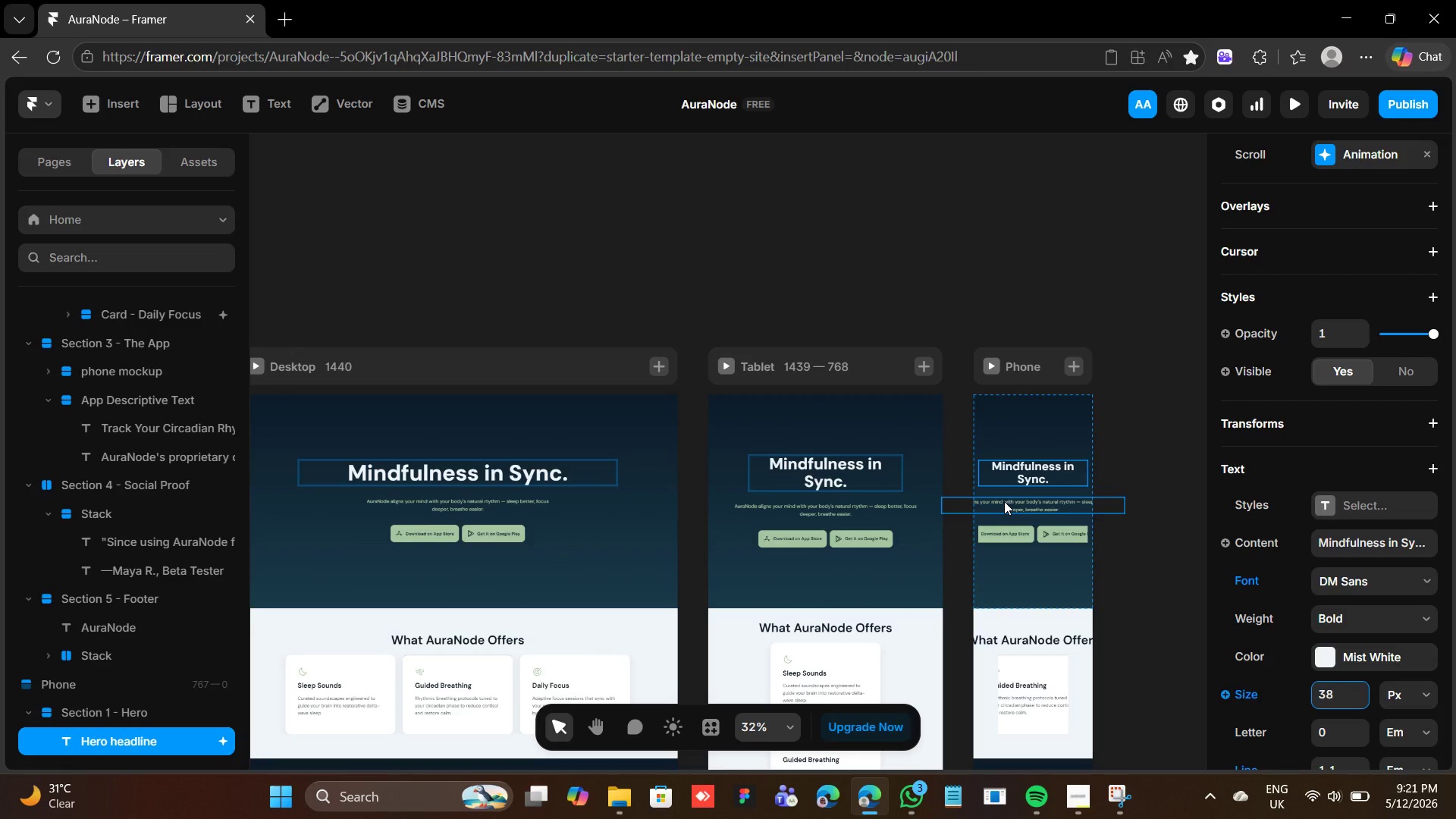 
left_click([1004, 500])
 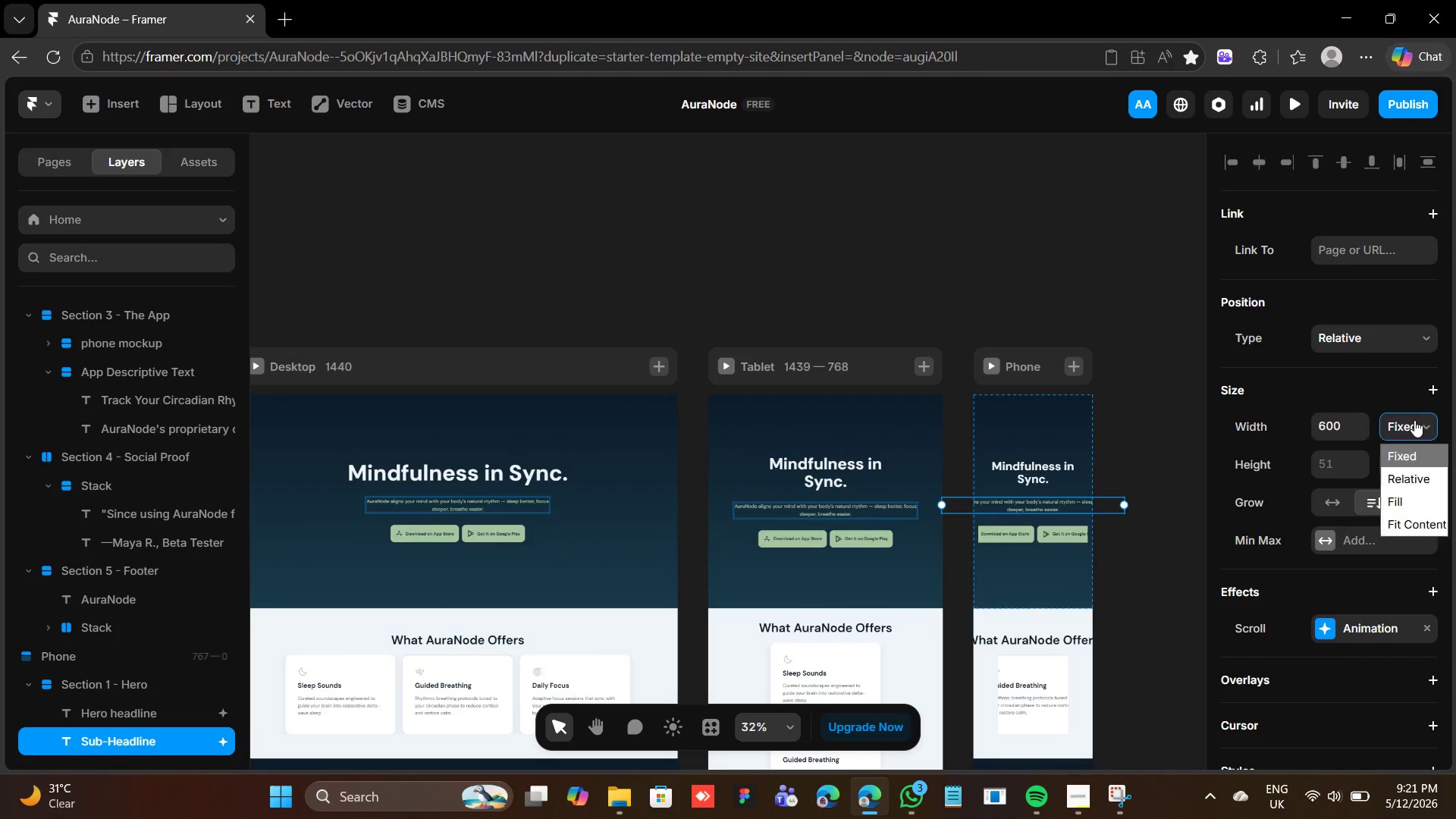 
left_click([1418, 496])
 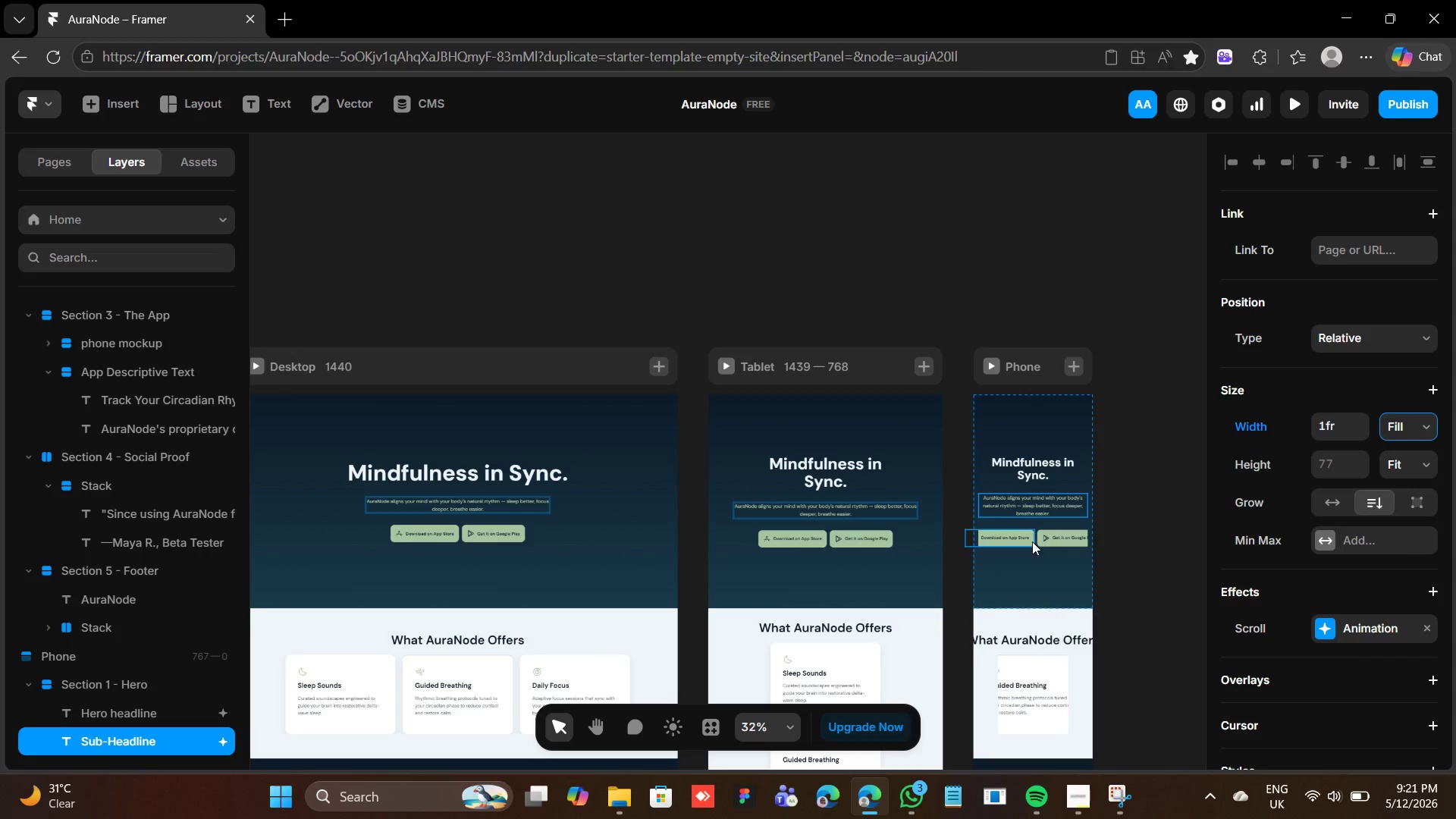 
left_click([1038, 535])
 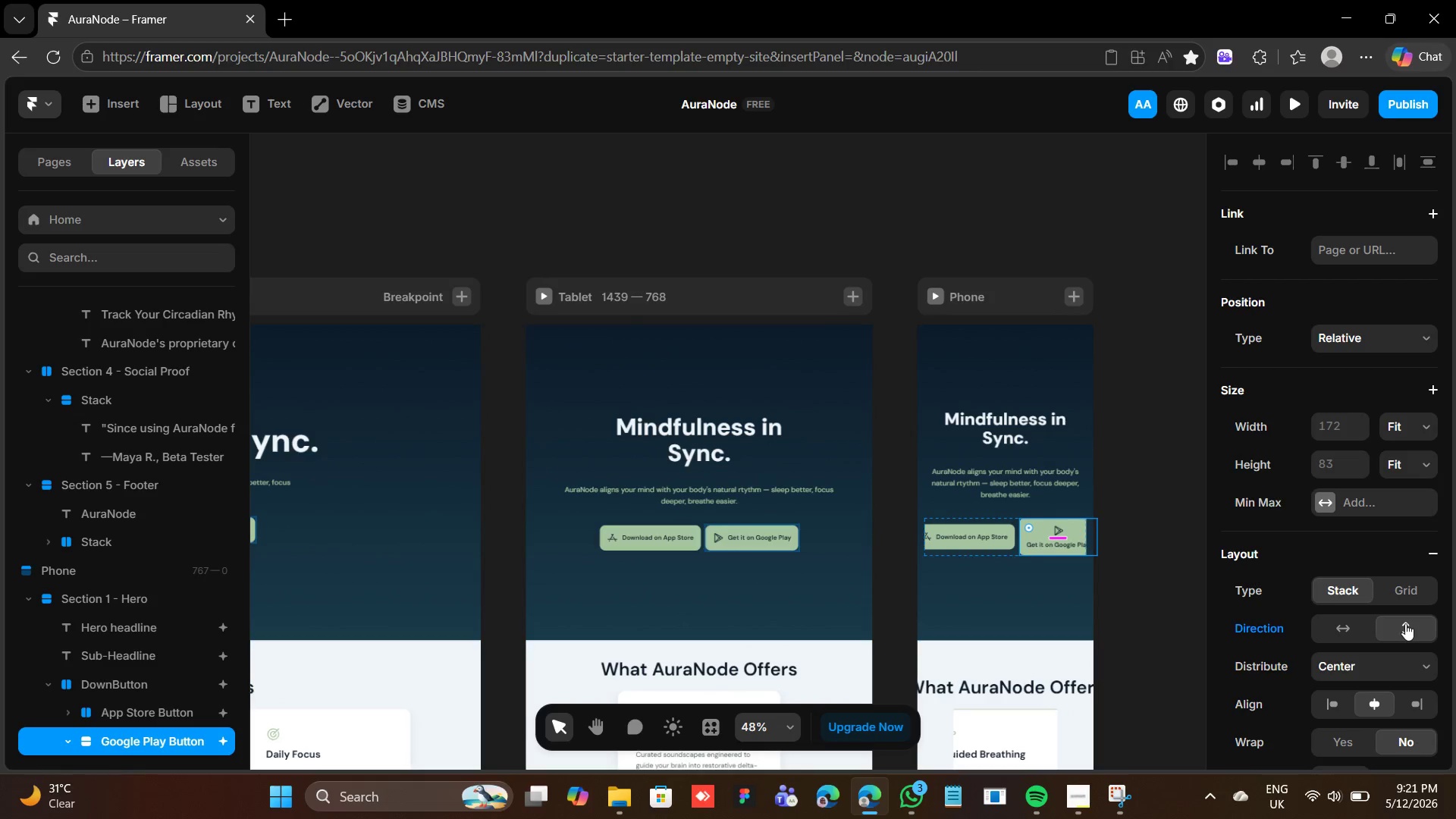 
wait(7.12)
 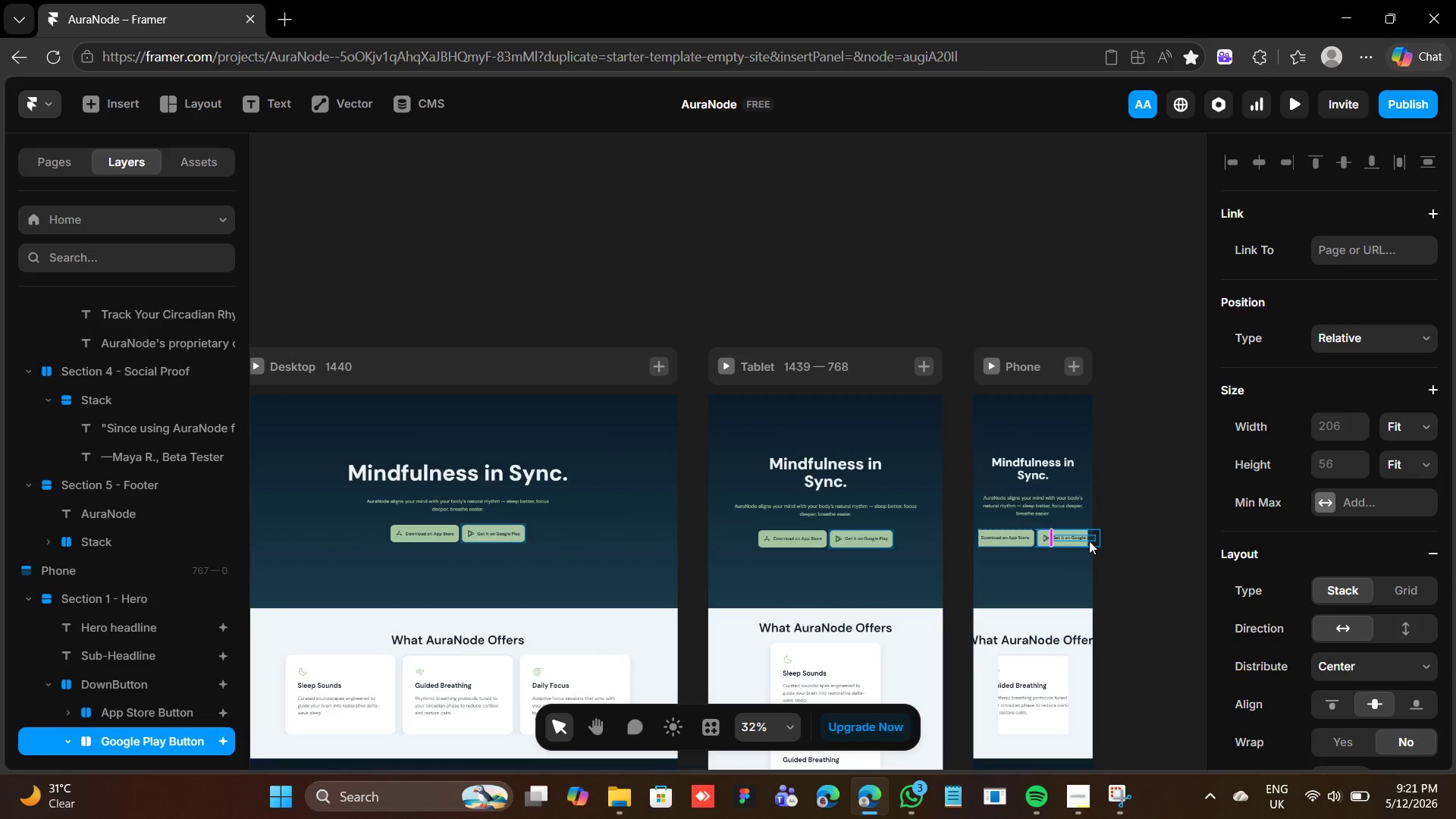 
key(Control+Z)
 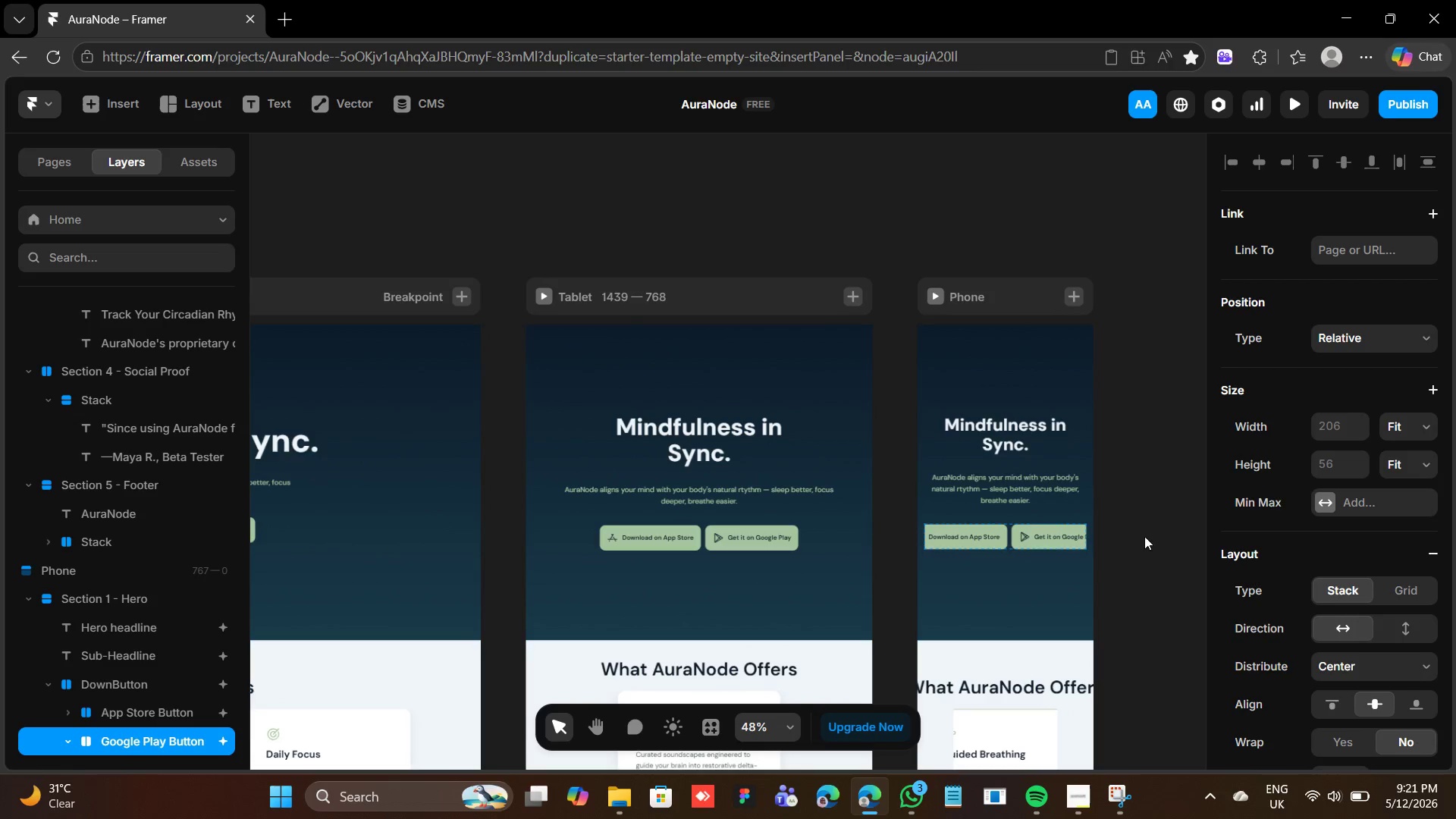 
left_click([999, 479])
 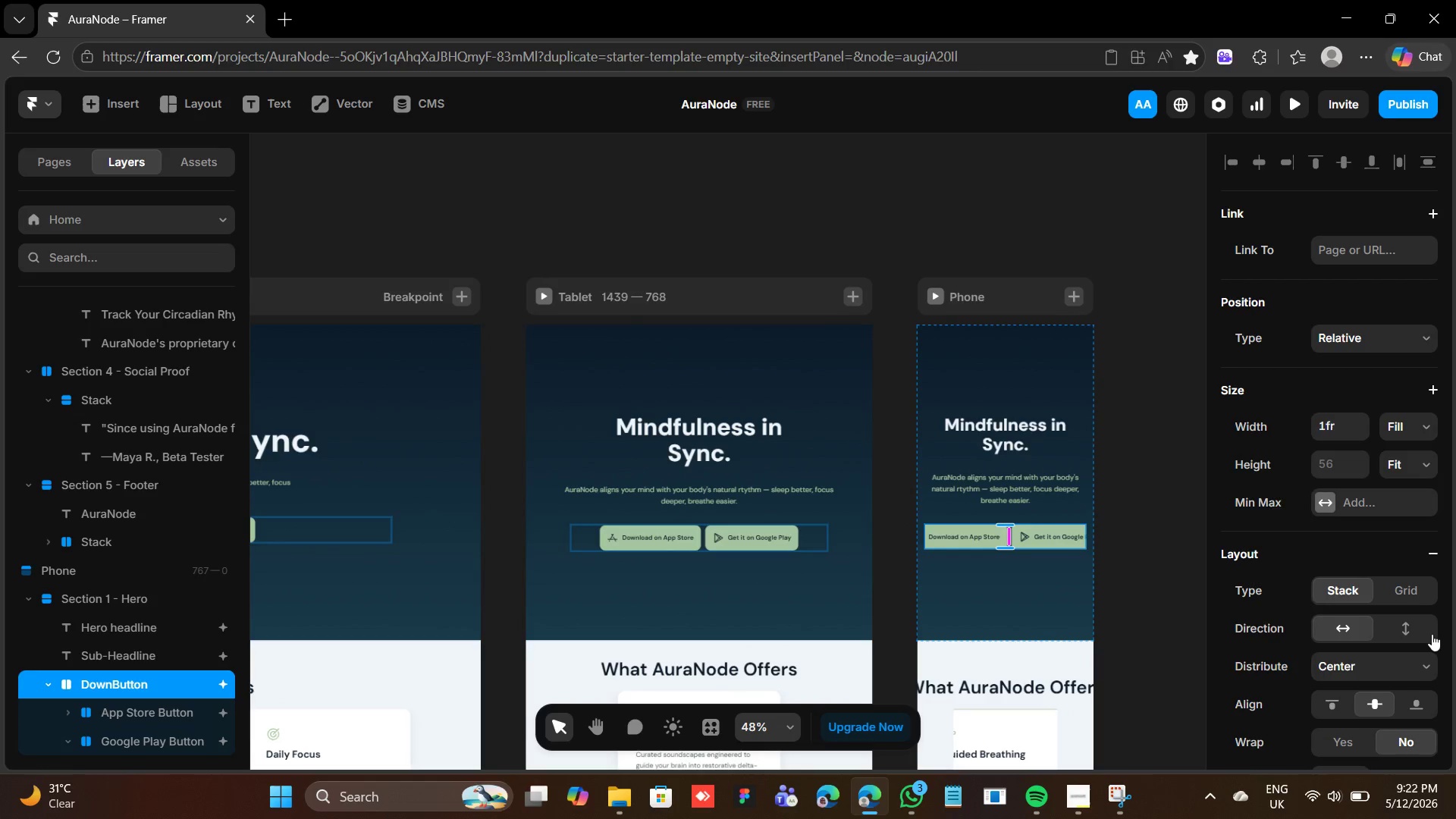 
left_click([1395, 619])
 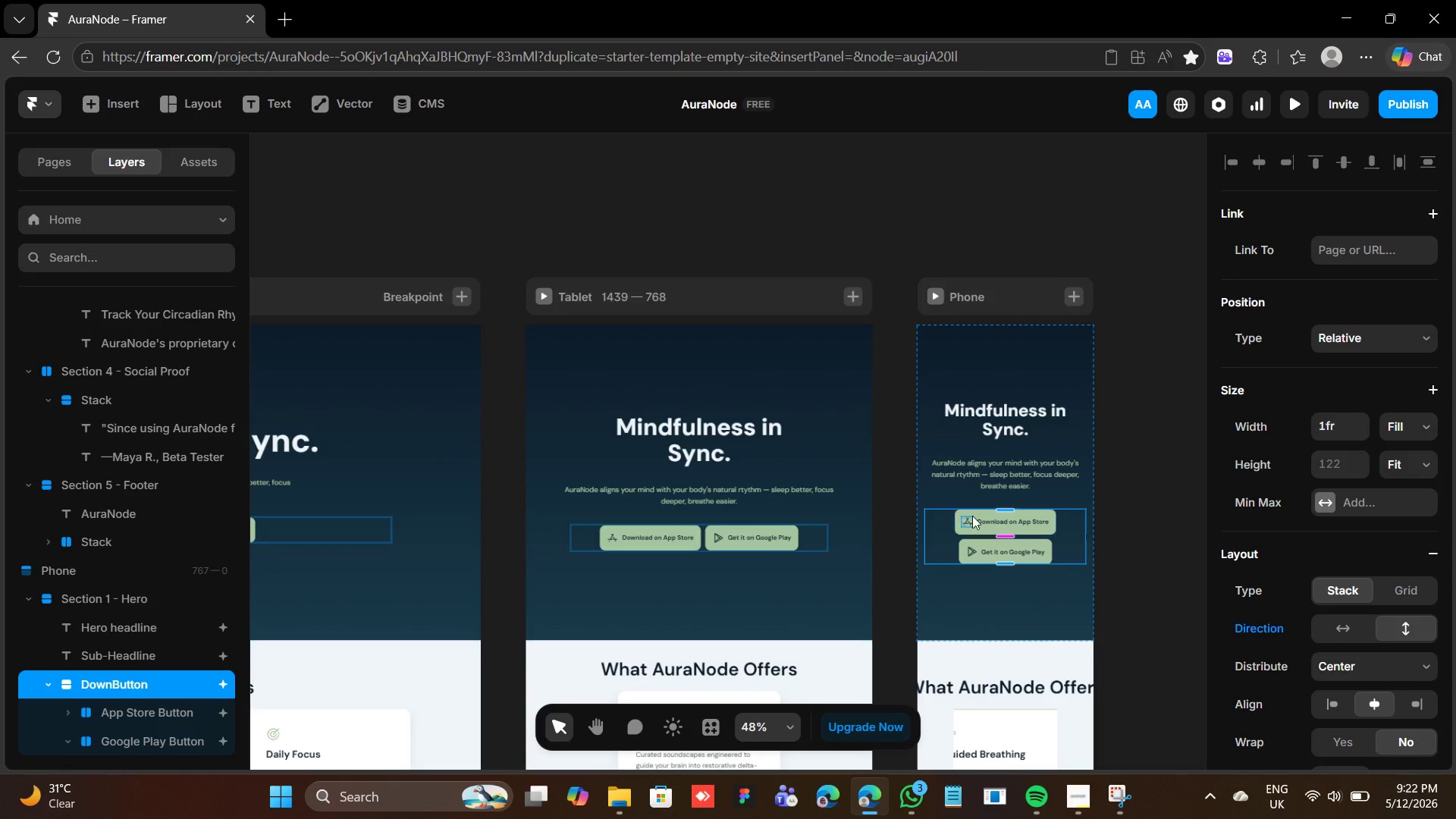 
scroll: coordinate [1000, 473], scroll_direction: down, amount: 2.0
 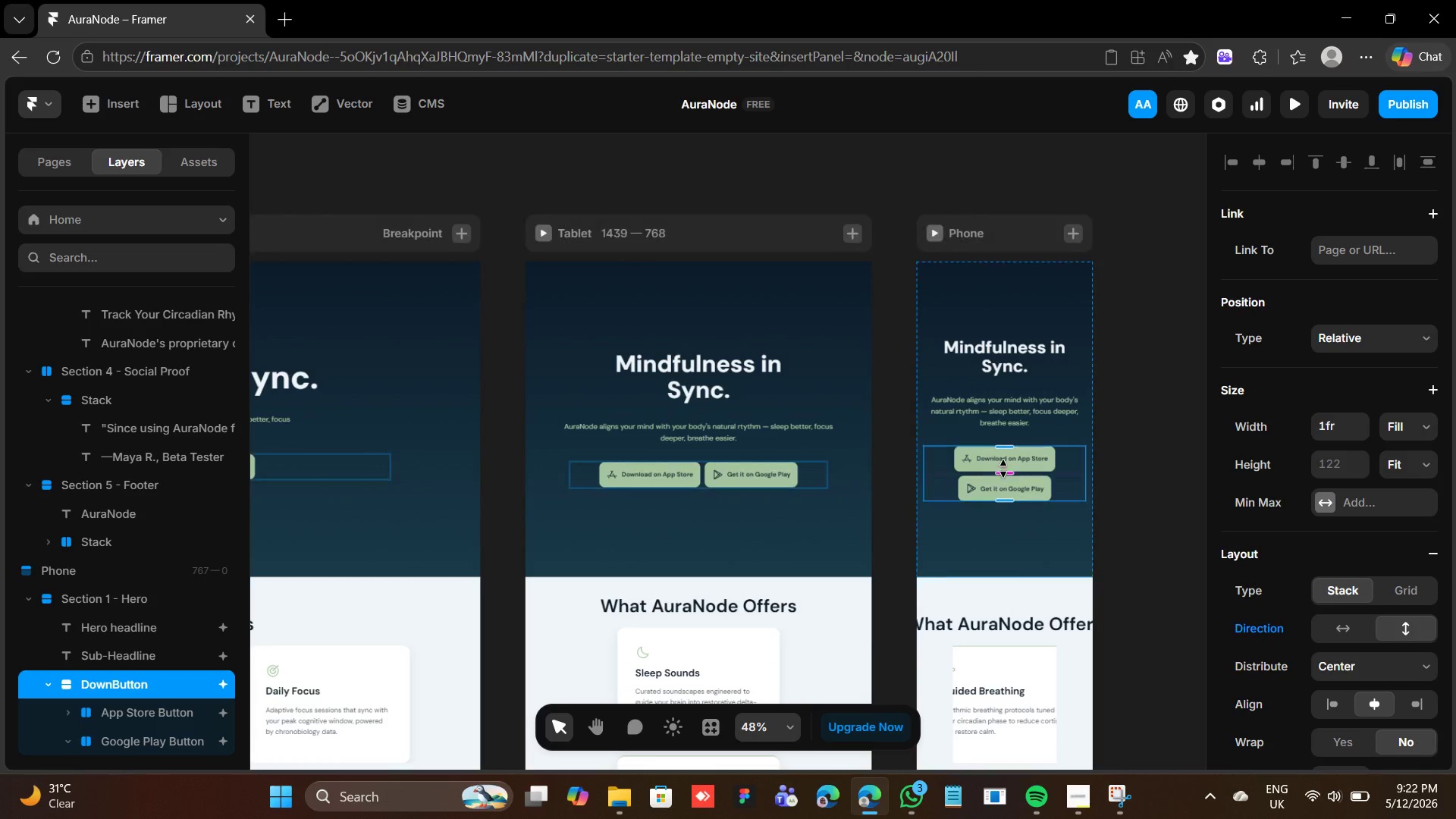 
scroll: coordinate [1017, 447], scroll_direction: up, amount: 1.0
 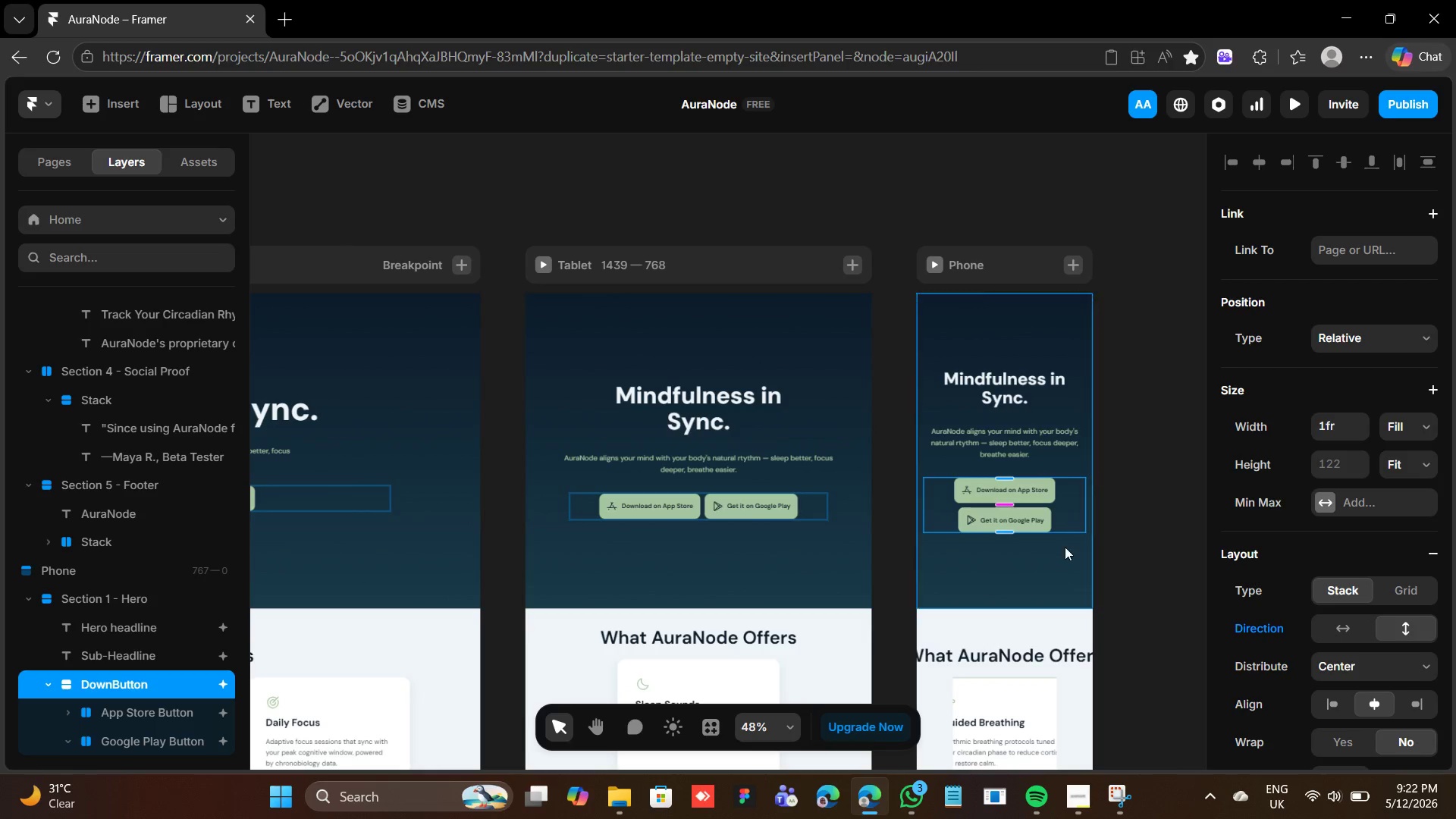 
left_click([1065, 557])
 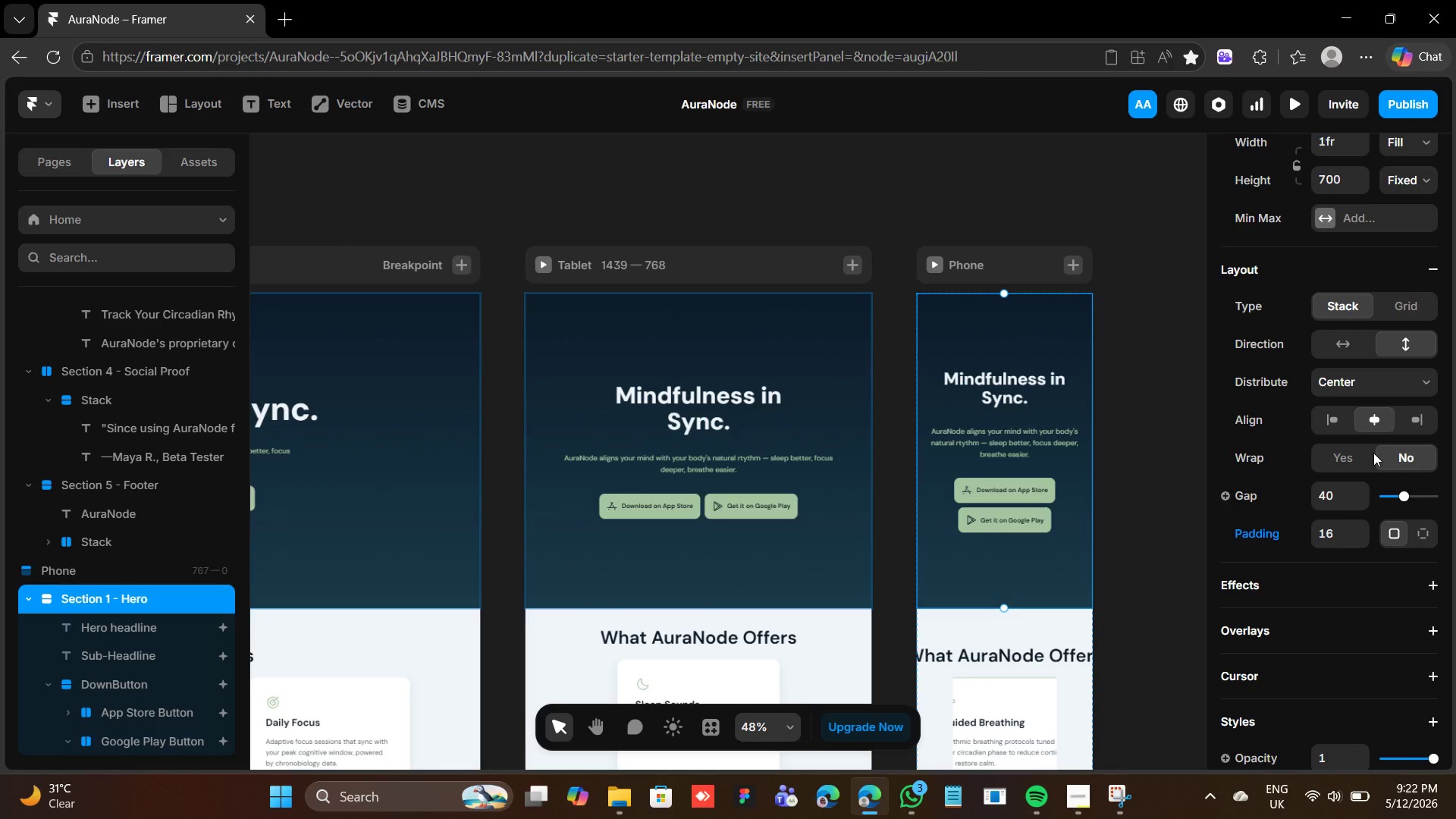 
scroll: coordinate [1373, 452], scroll_direction: up, amount: 4.0
 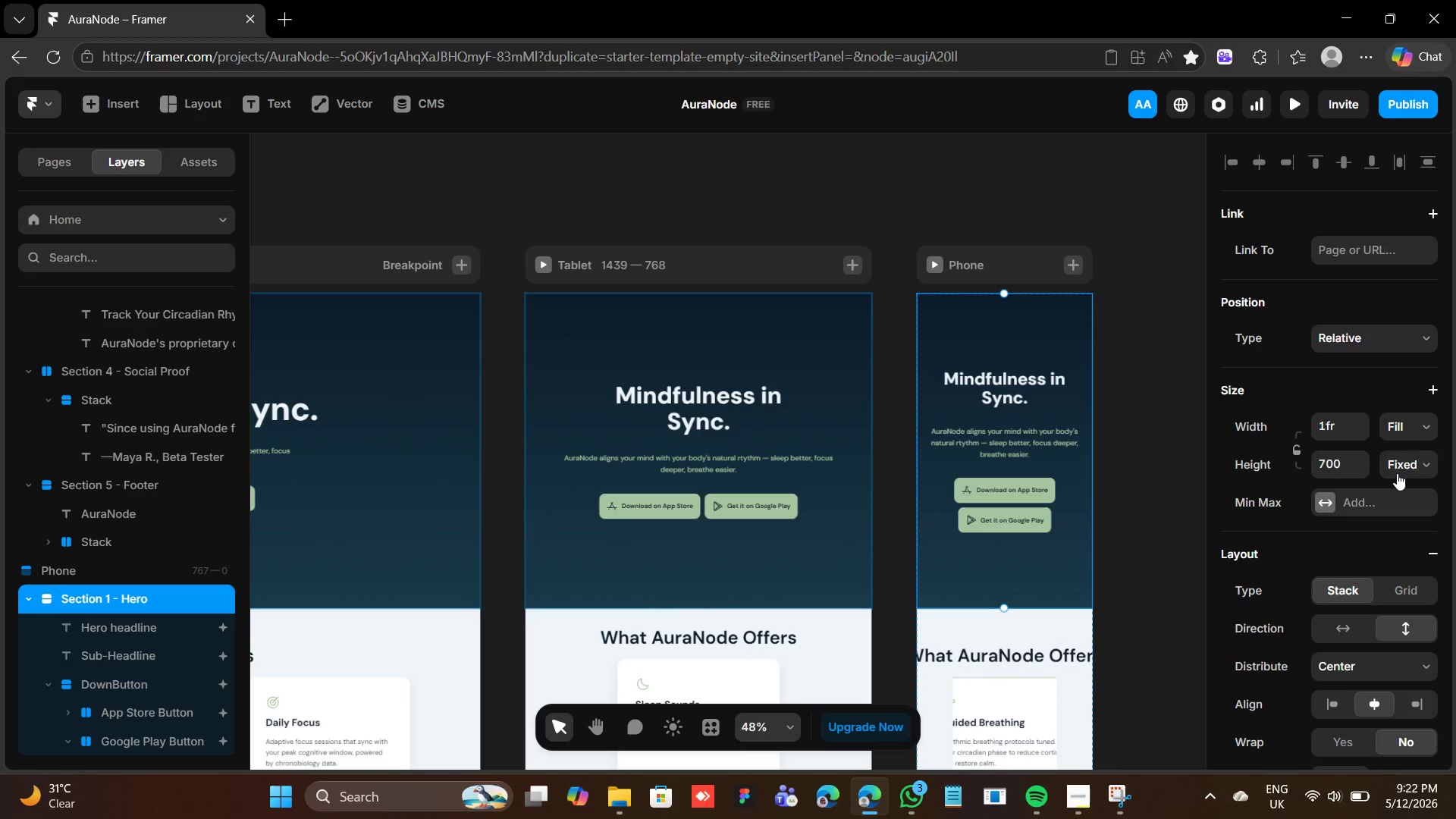 
left_click([1397, 469])
 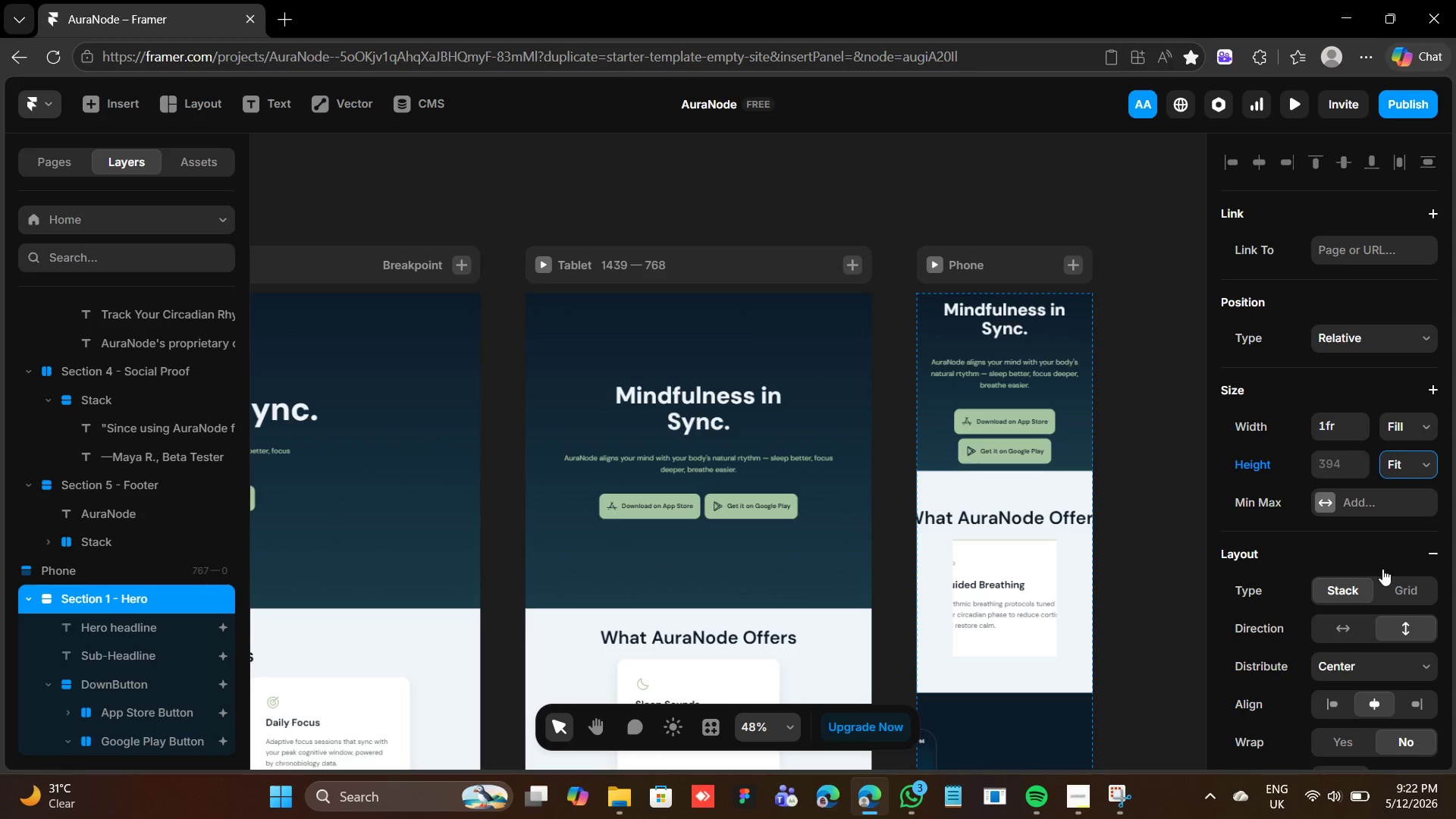 
scroll: coordinate [1381, 620], scroll_direction: down, amount: 3.0
 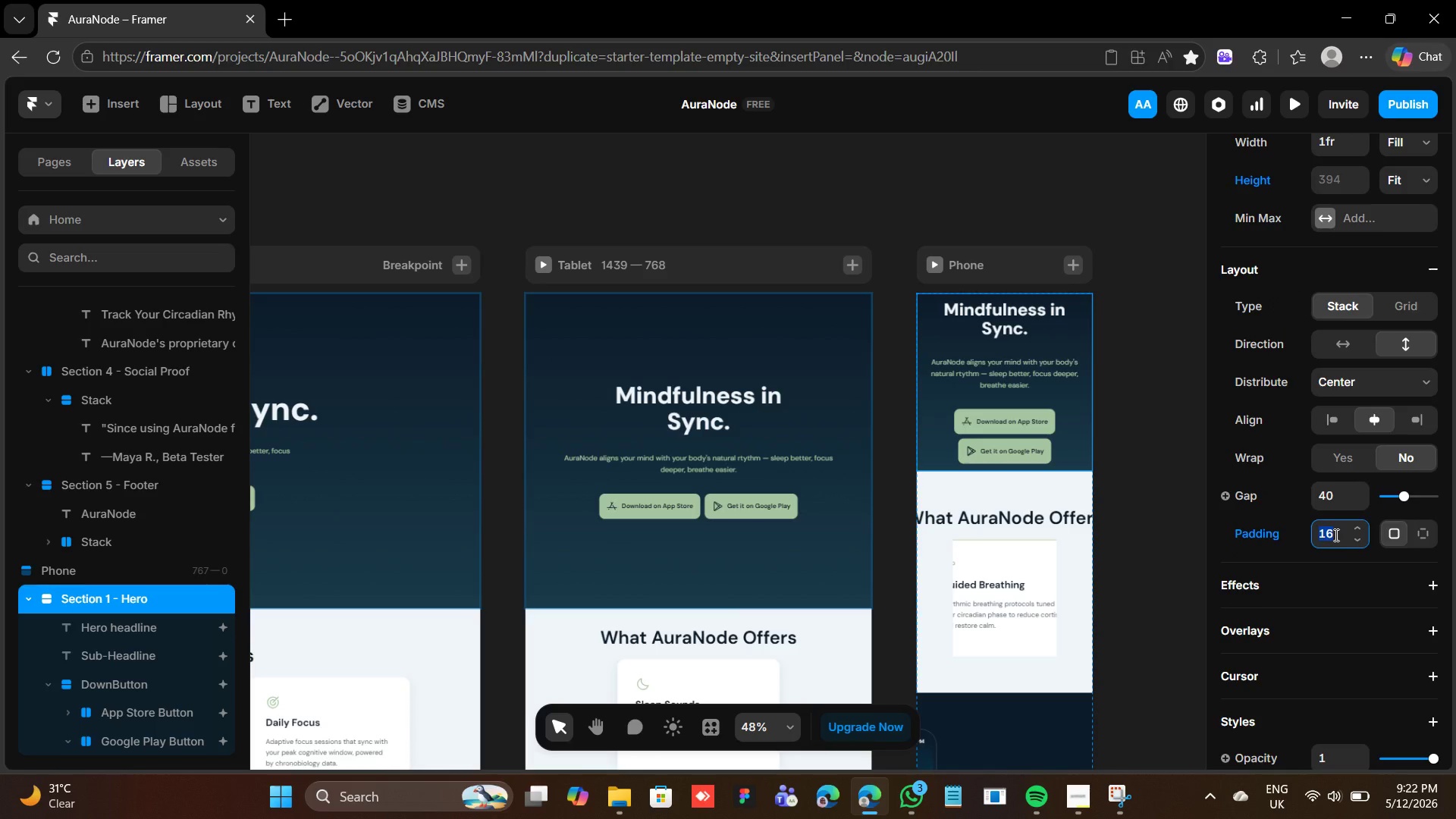 
left_click([1335, 534])
 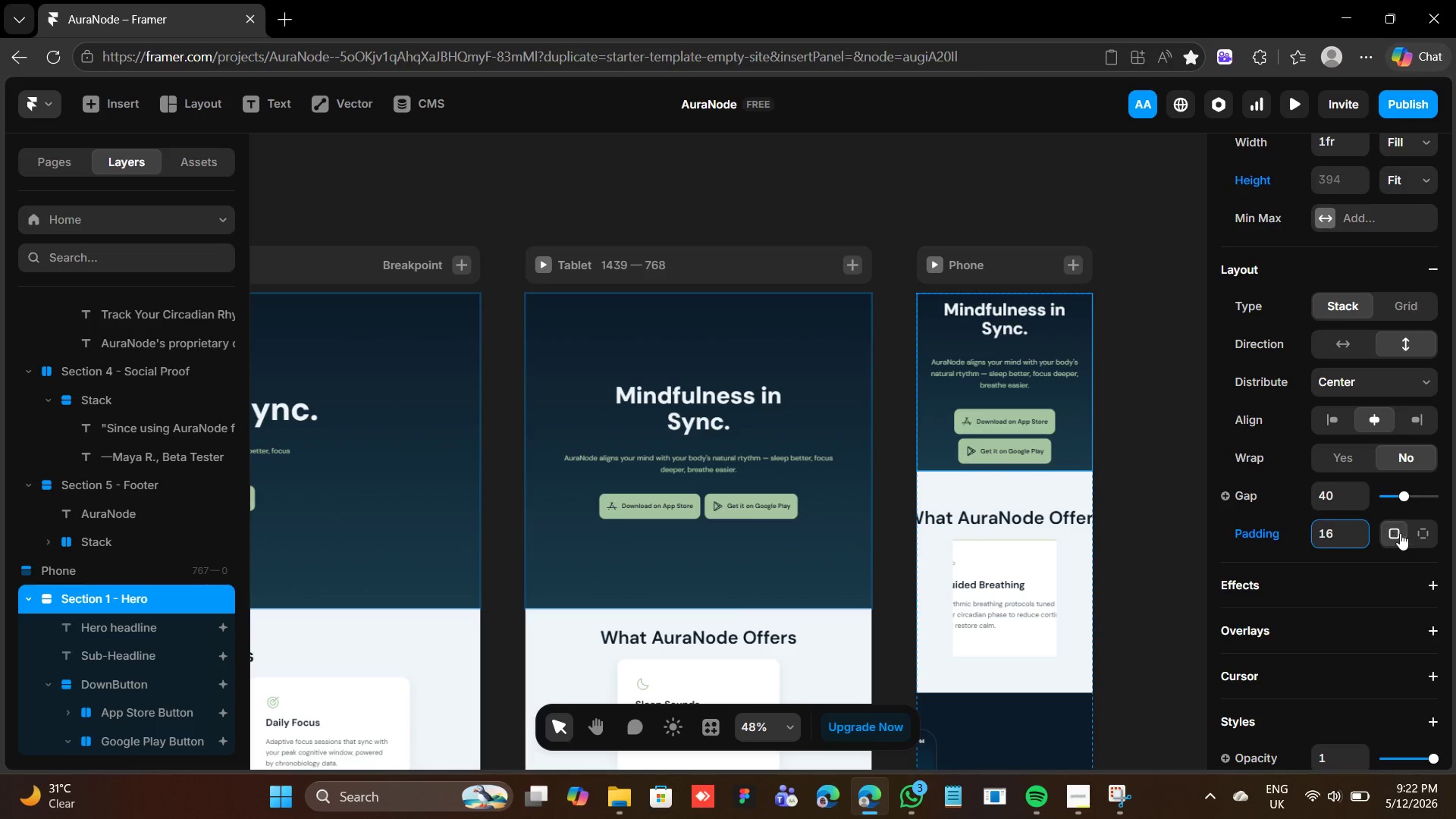 
left_click([1417, 524])
 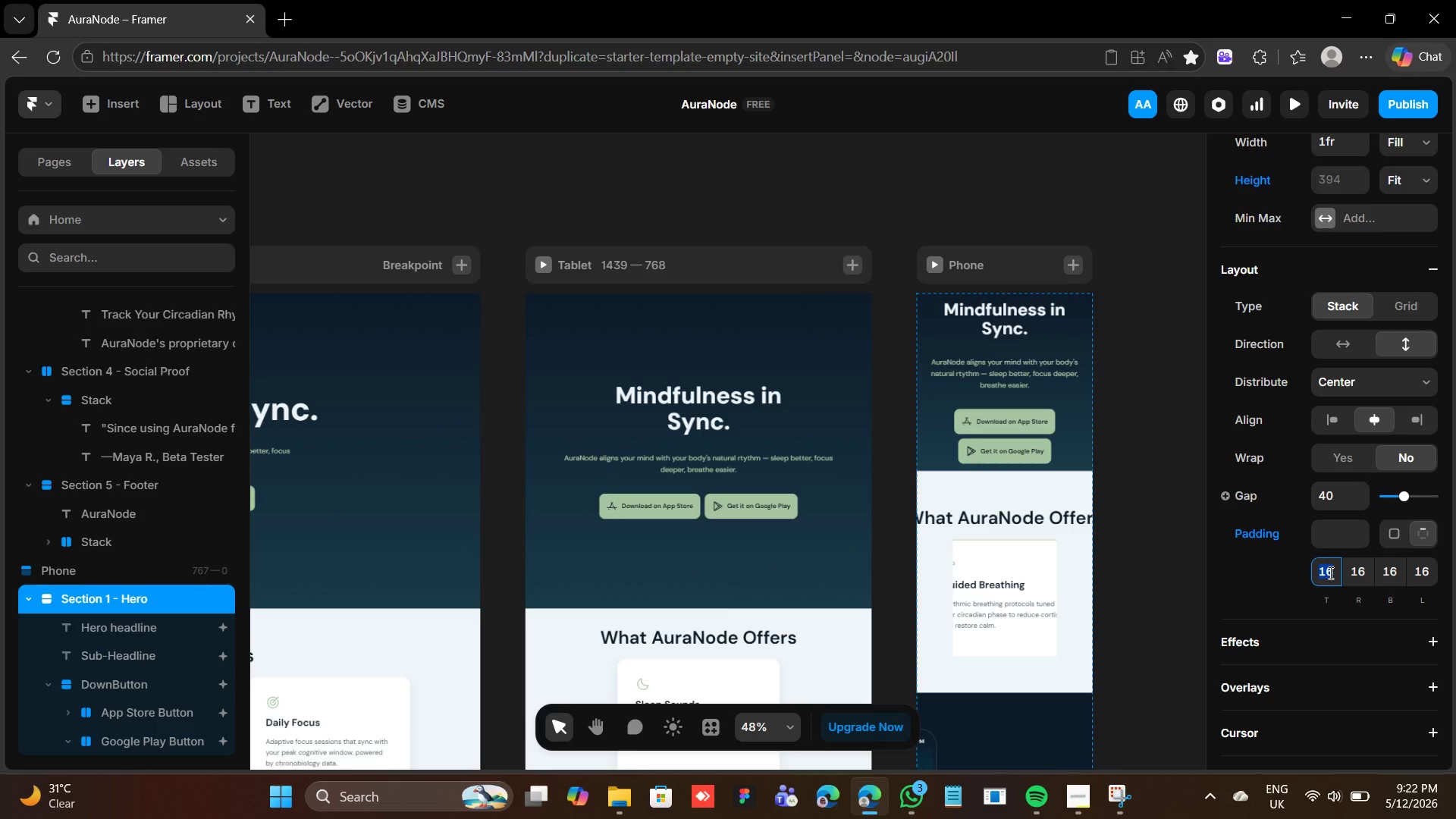 
type(40)
 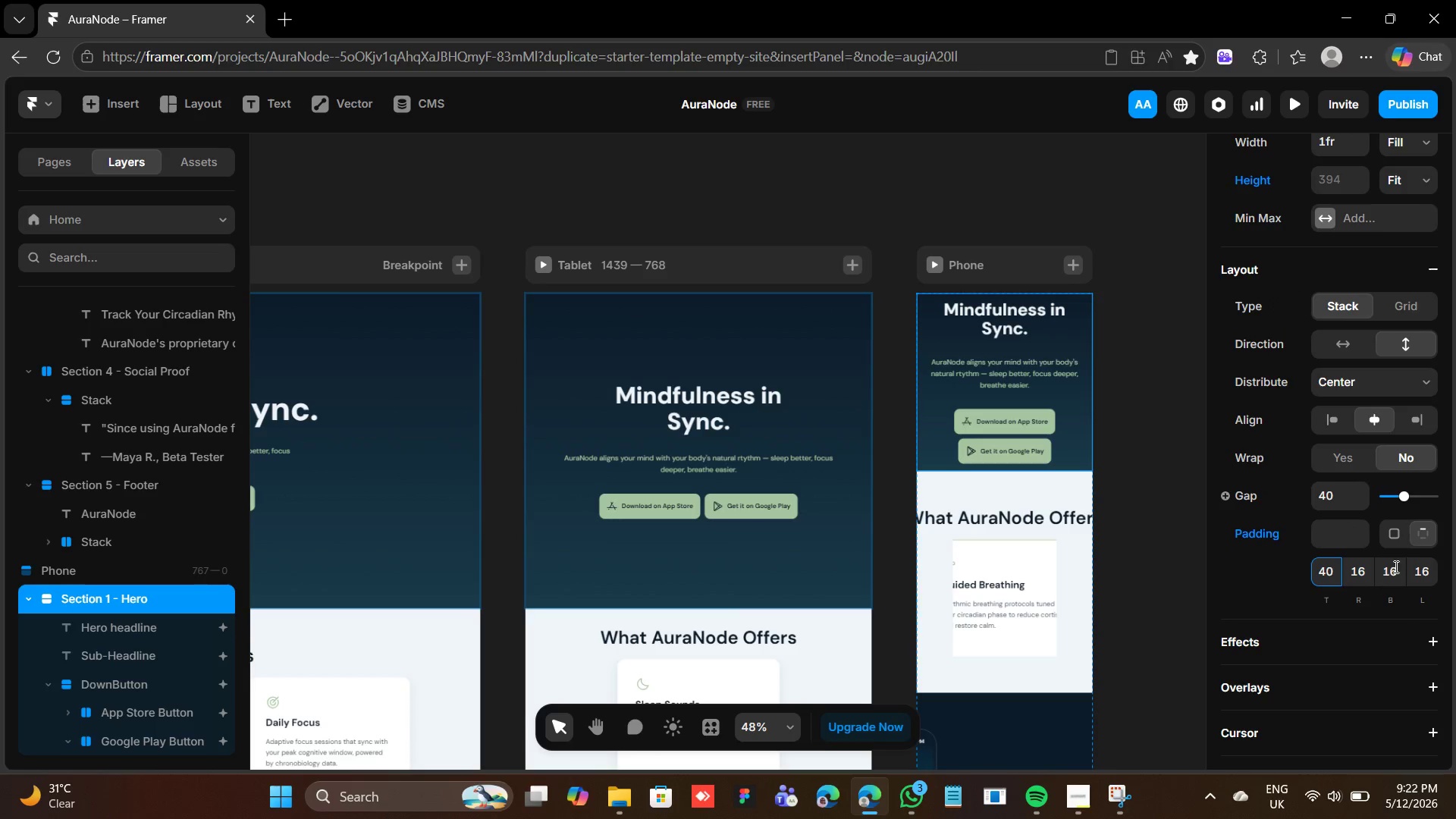 
left_click([1385, 576])
 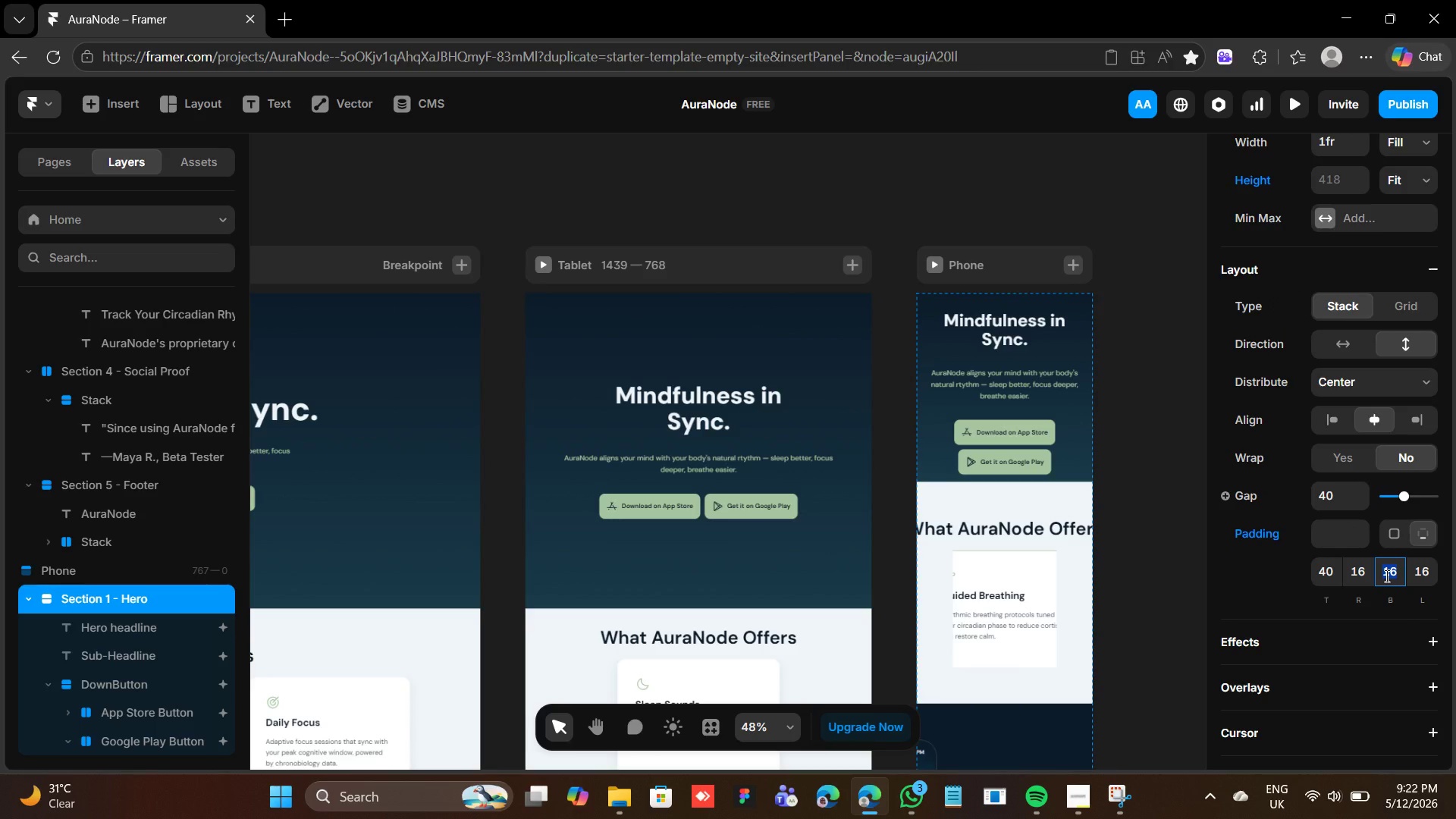 
type(40)
 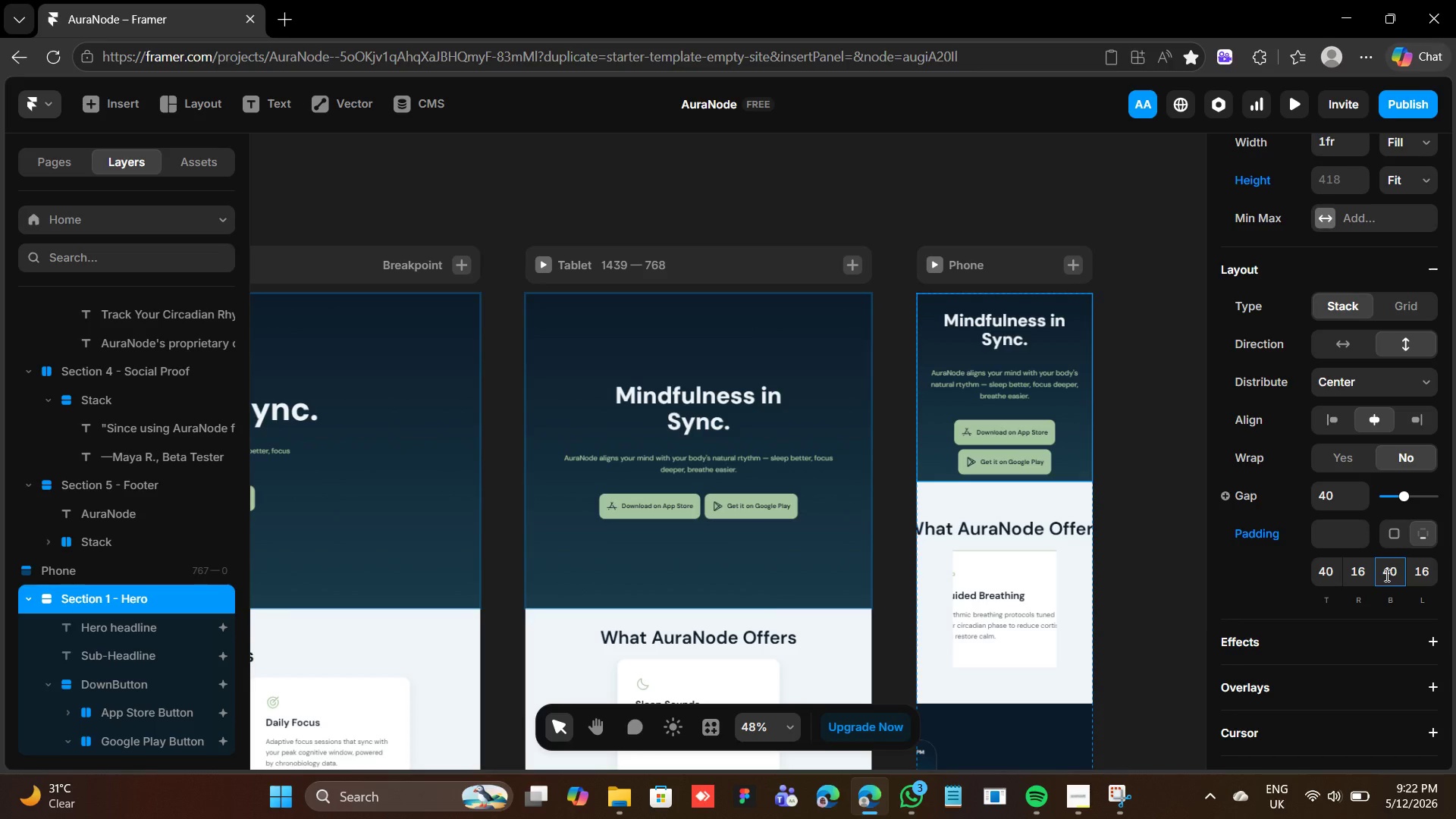 
key(Enter)
 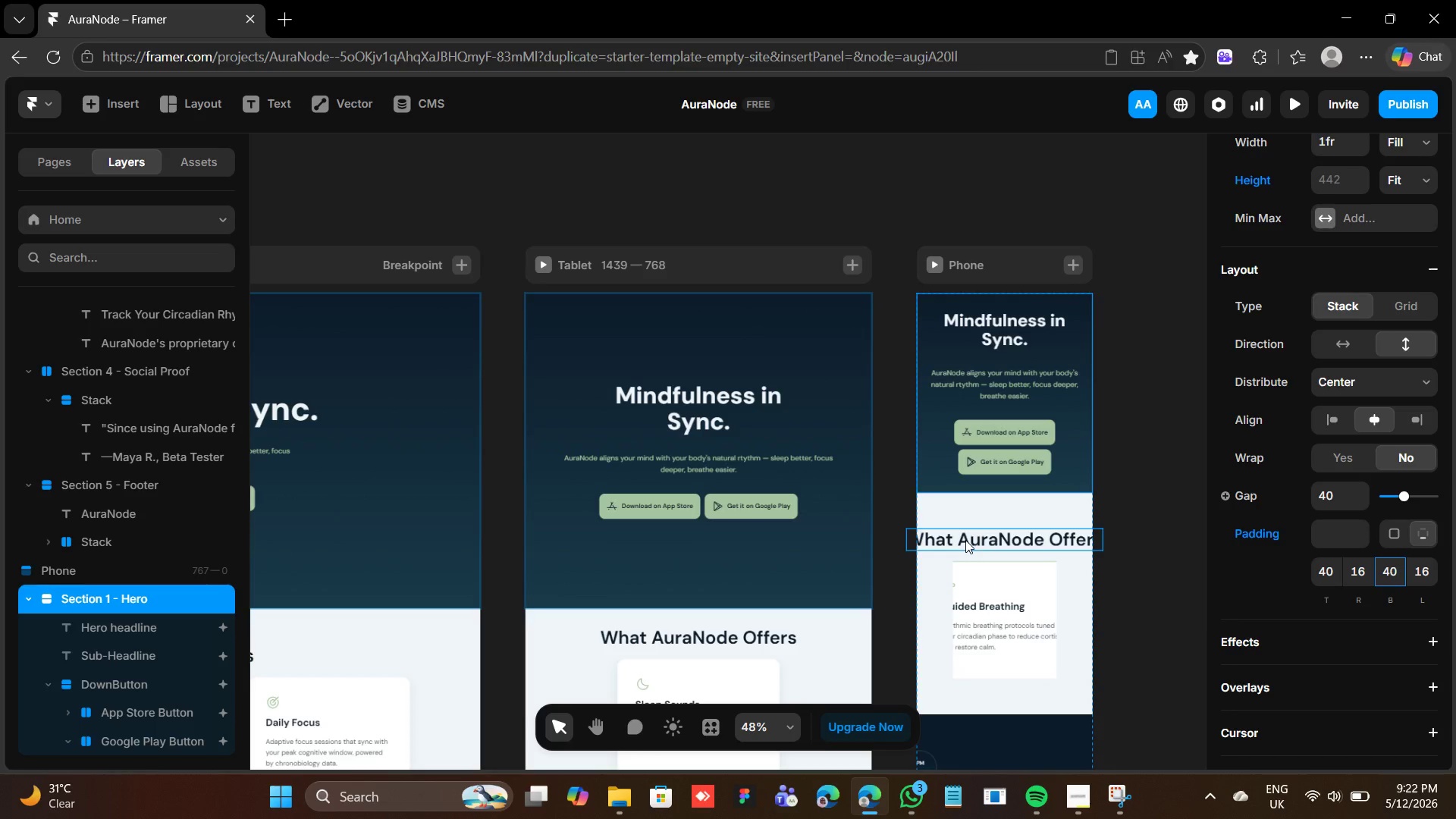 
wait(9.05)
 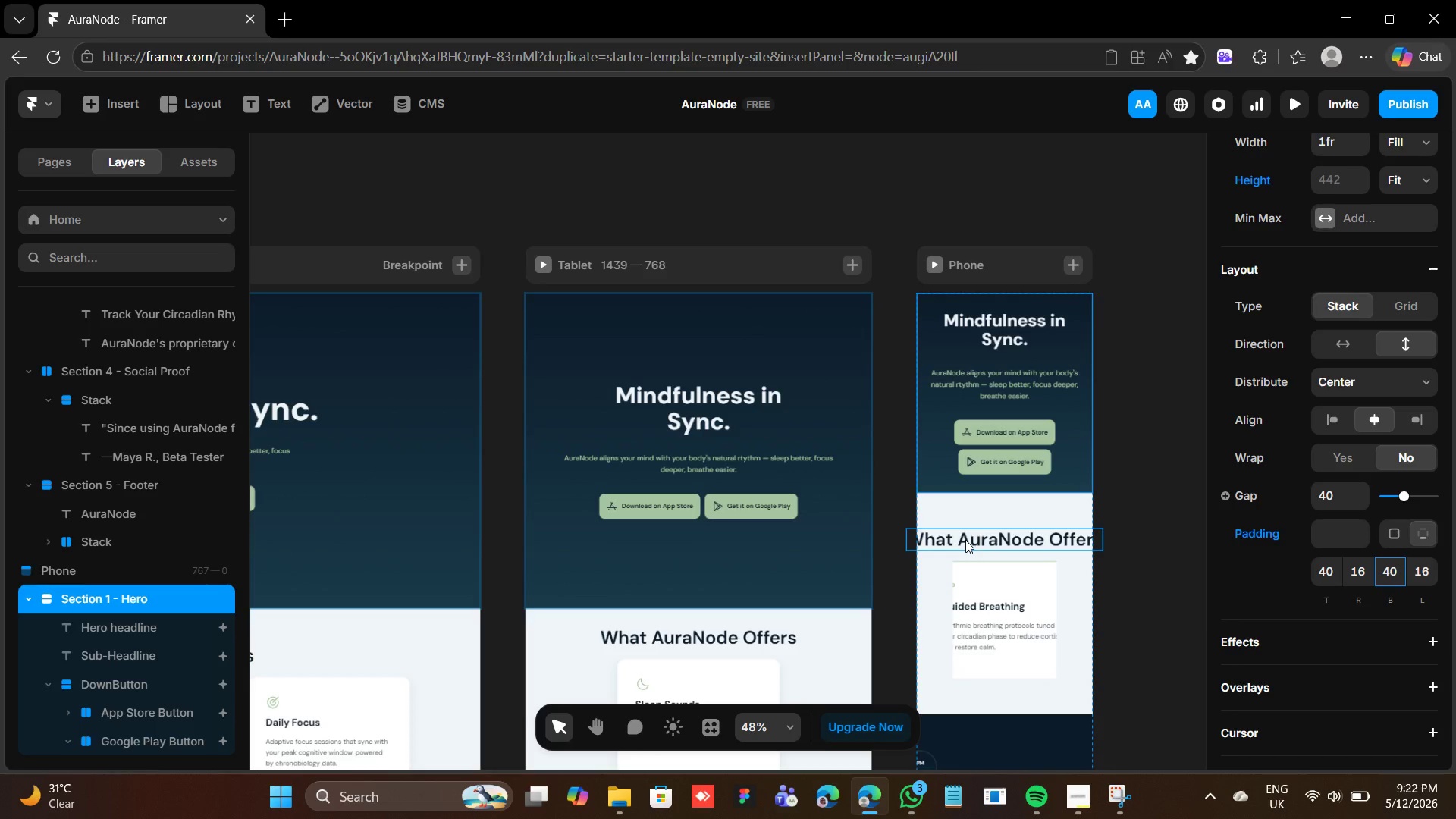 
left_click([1067, 446])
 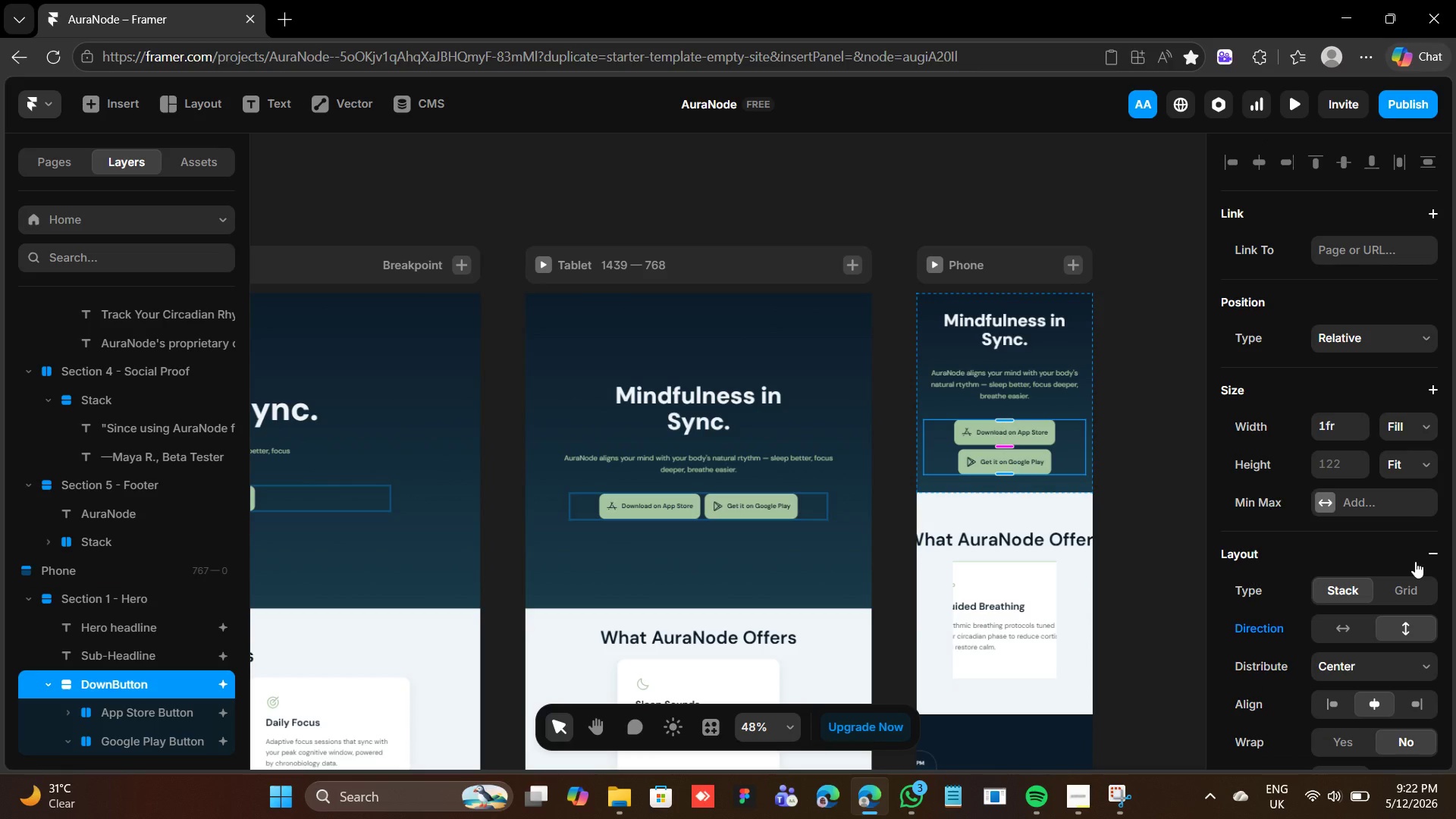 
key(Enter)
 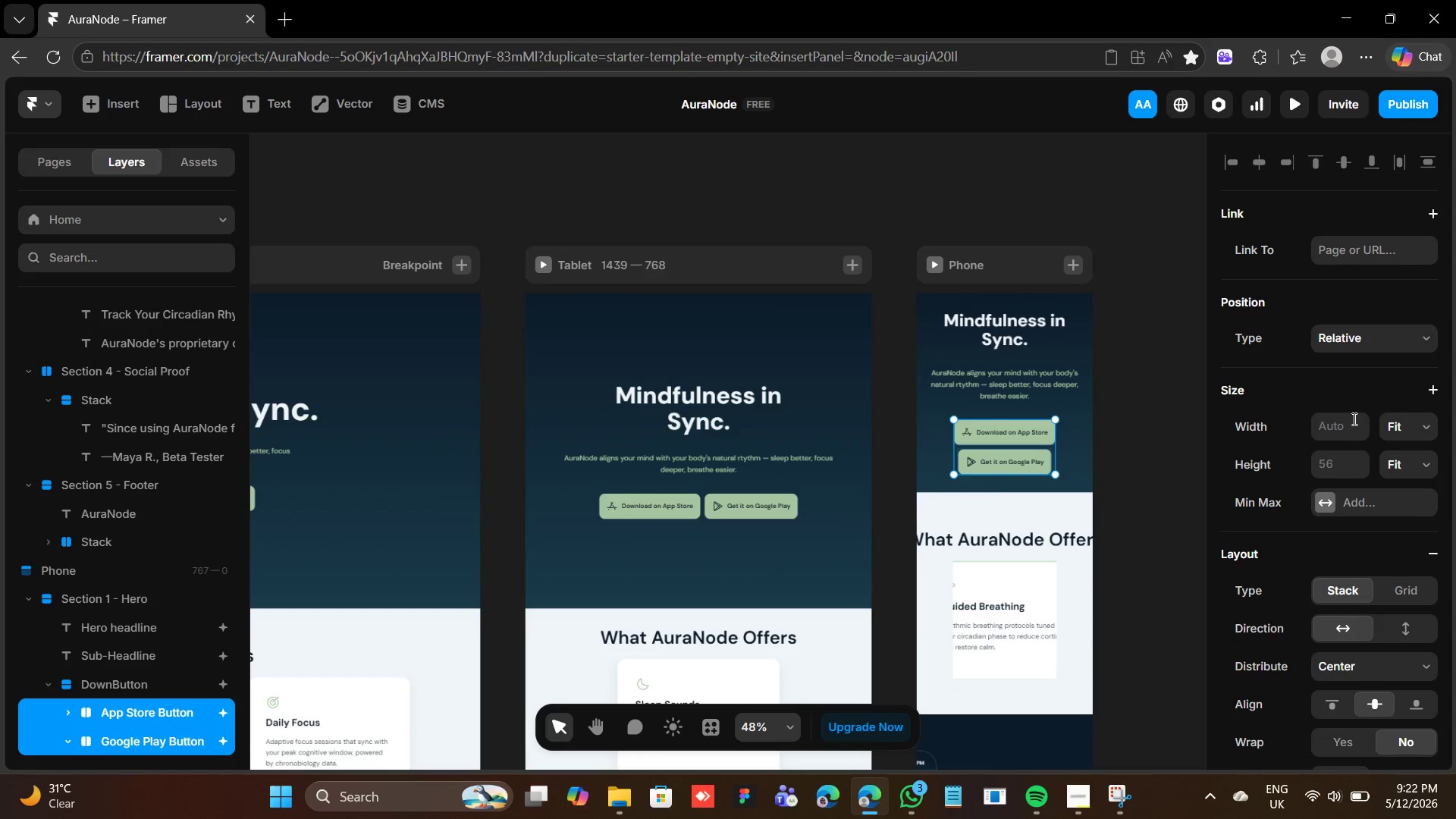 
left_click([1429, 423])
 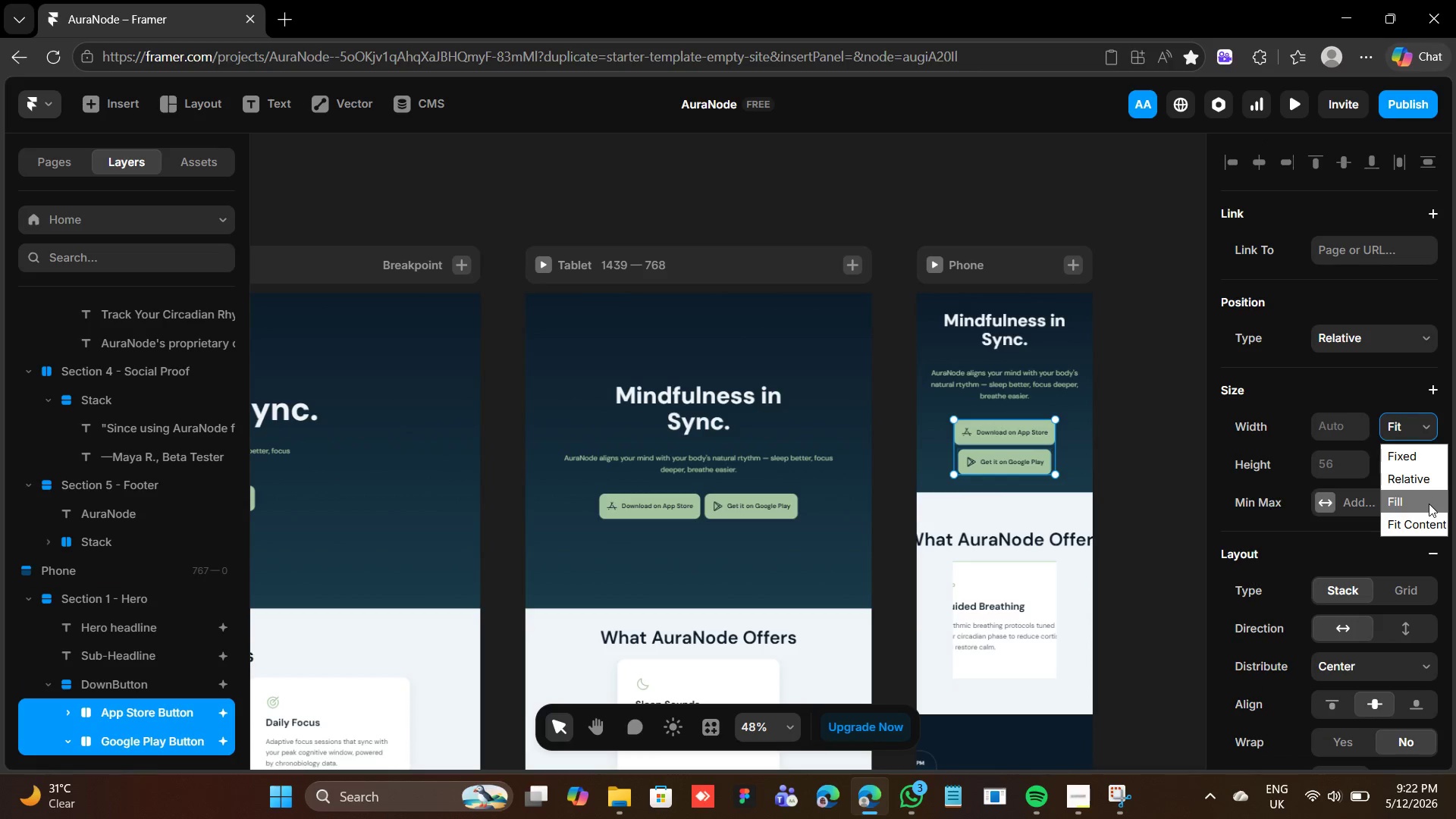 
left_click([1429, 503])
 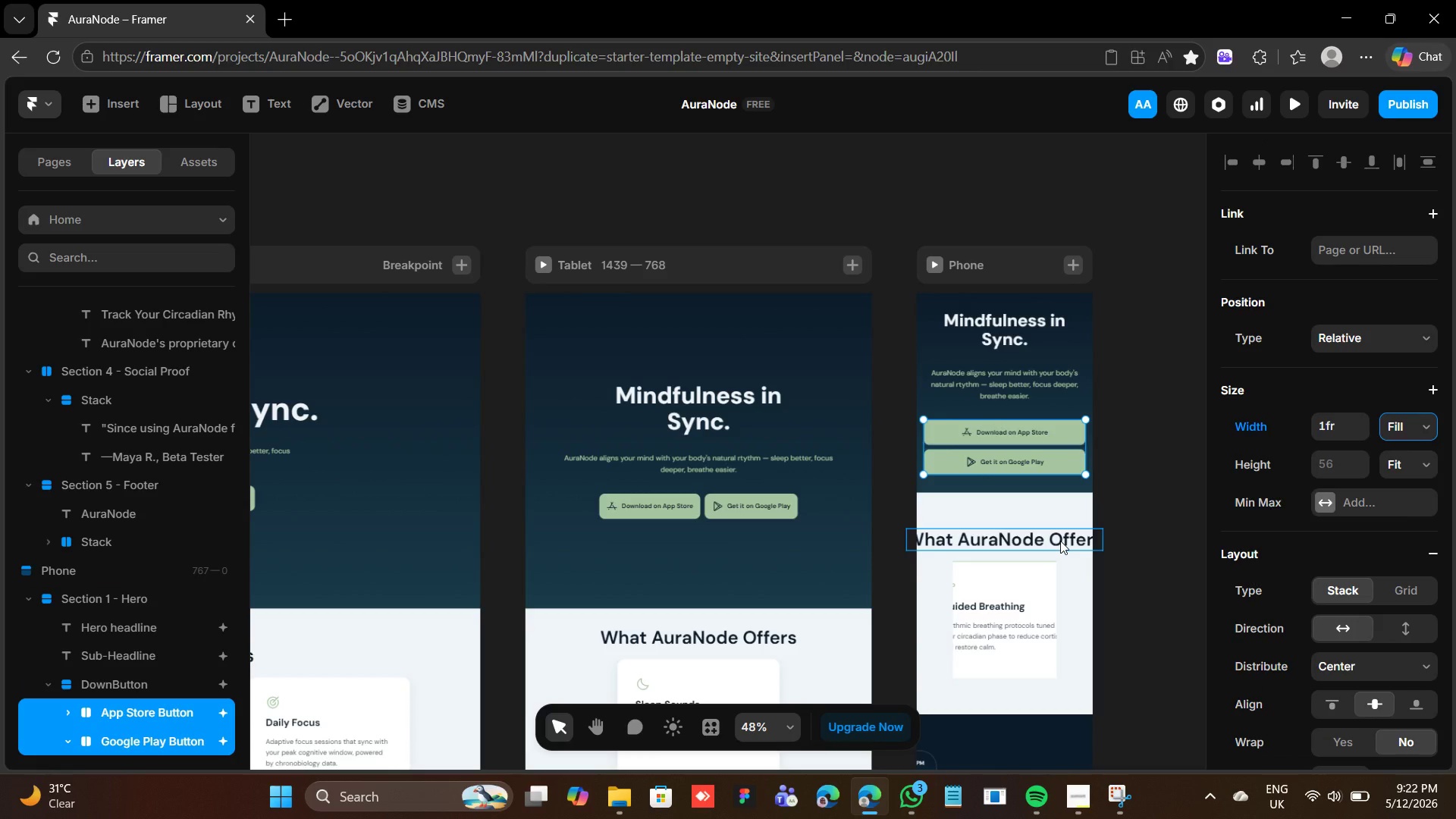 
left_click([1060, 541])
 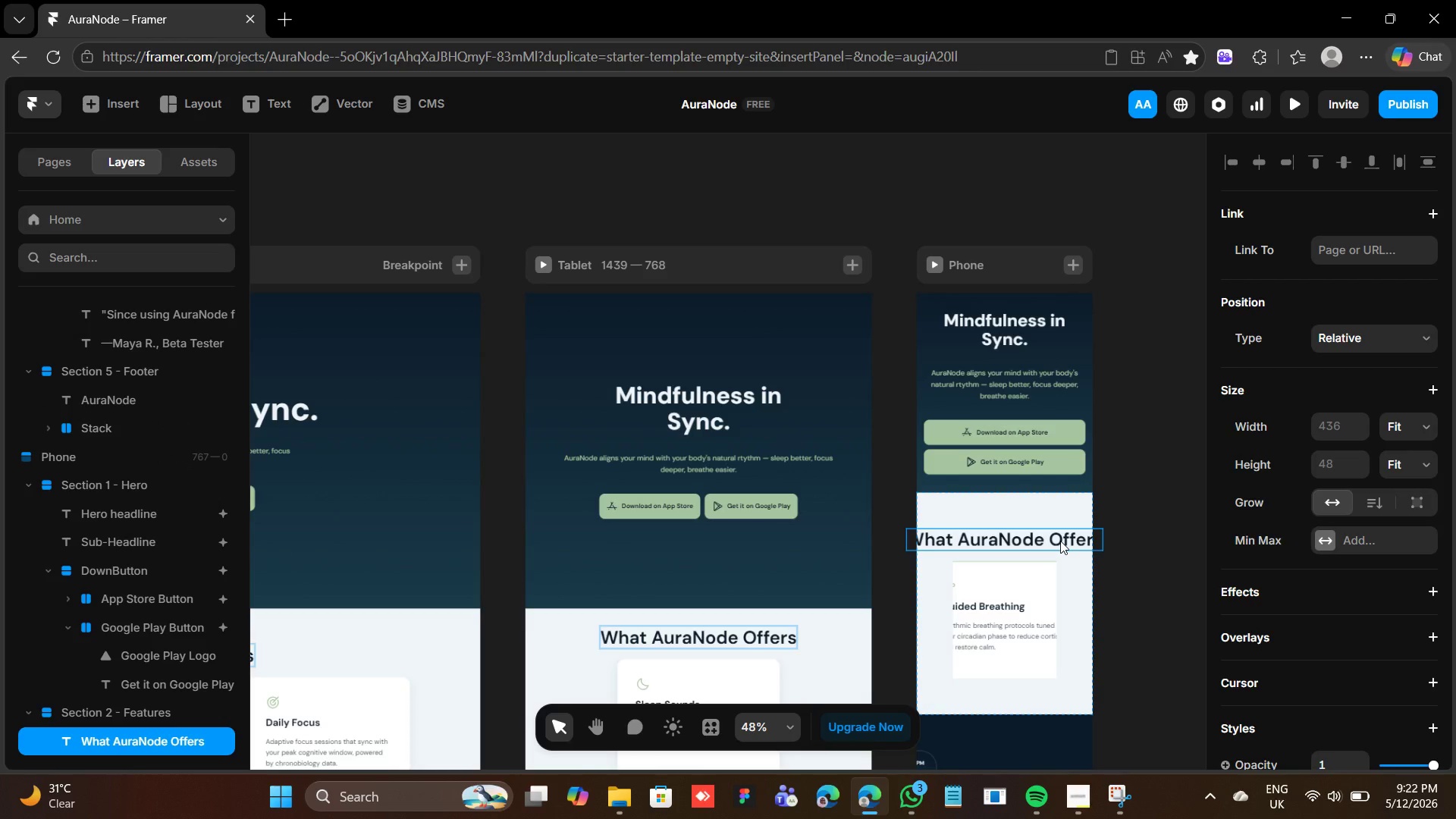 
wait(15.01)
 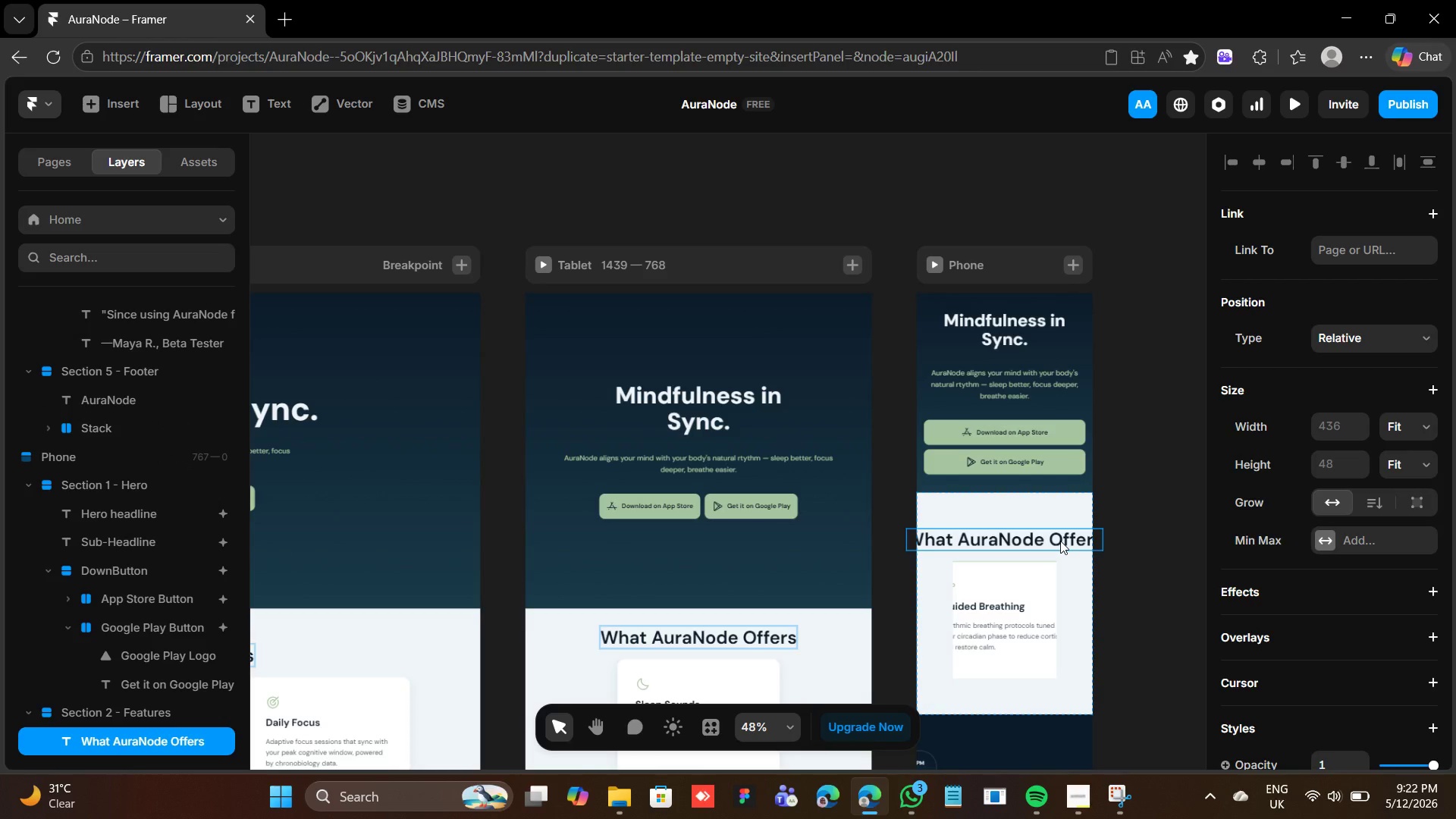 
scroll: coordinate [1318, 563], scroll_direction: down, amount: 2.0
 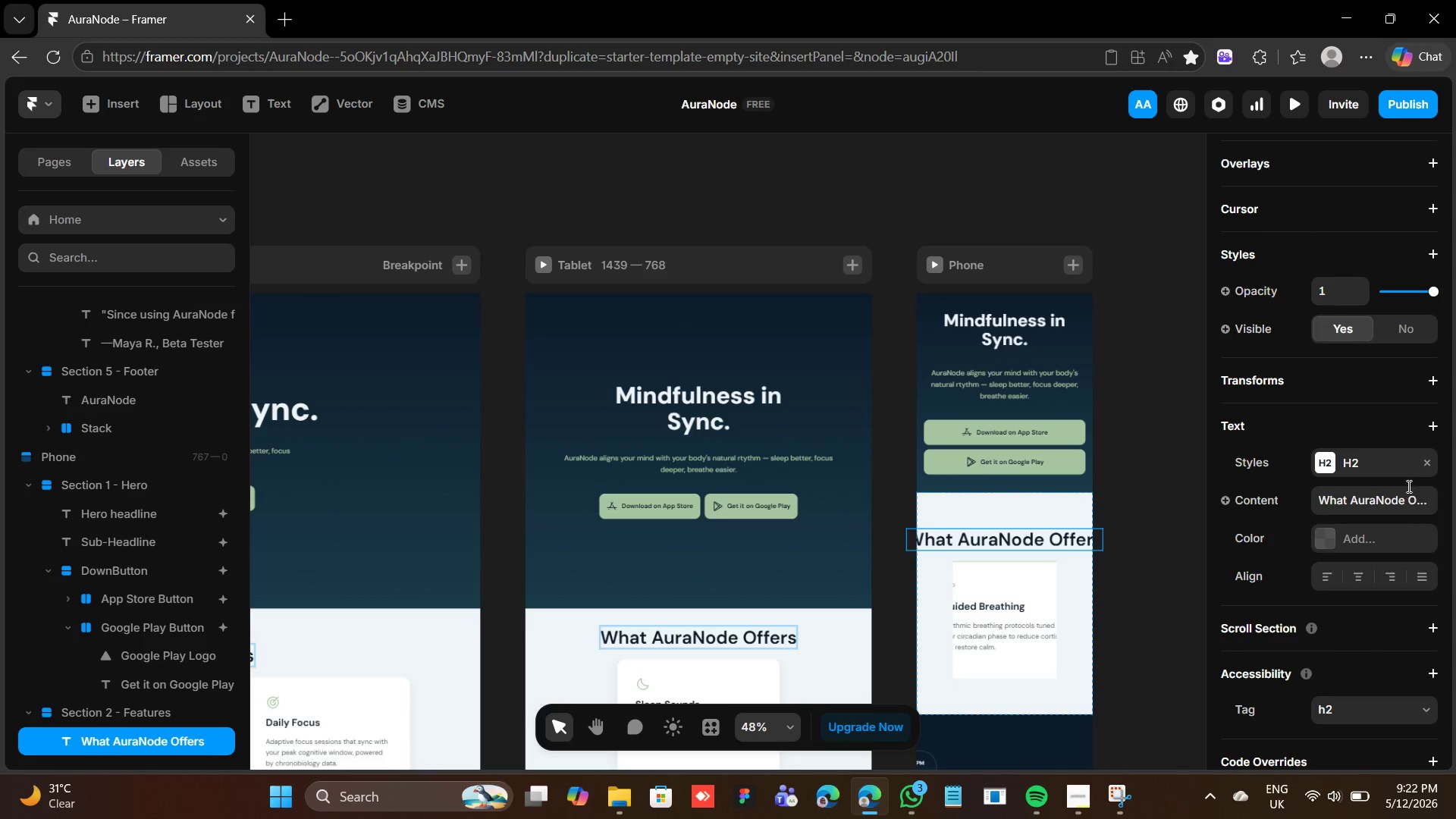 
left_click([1427, 460])
 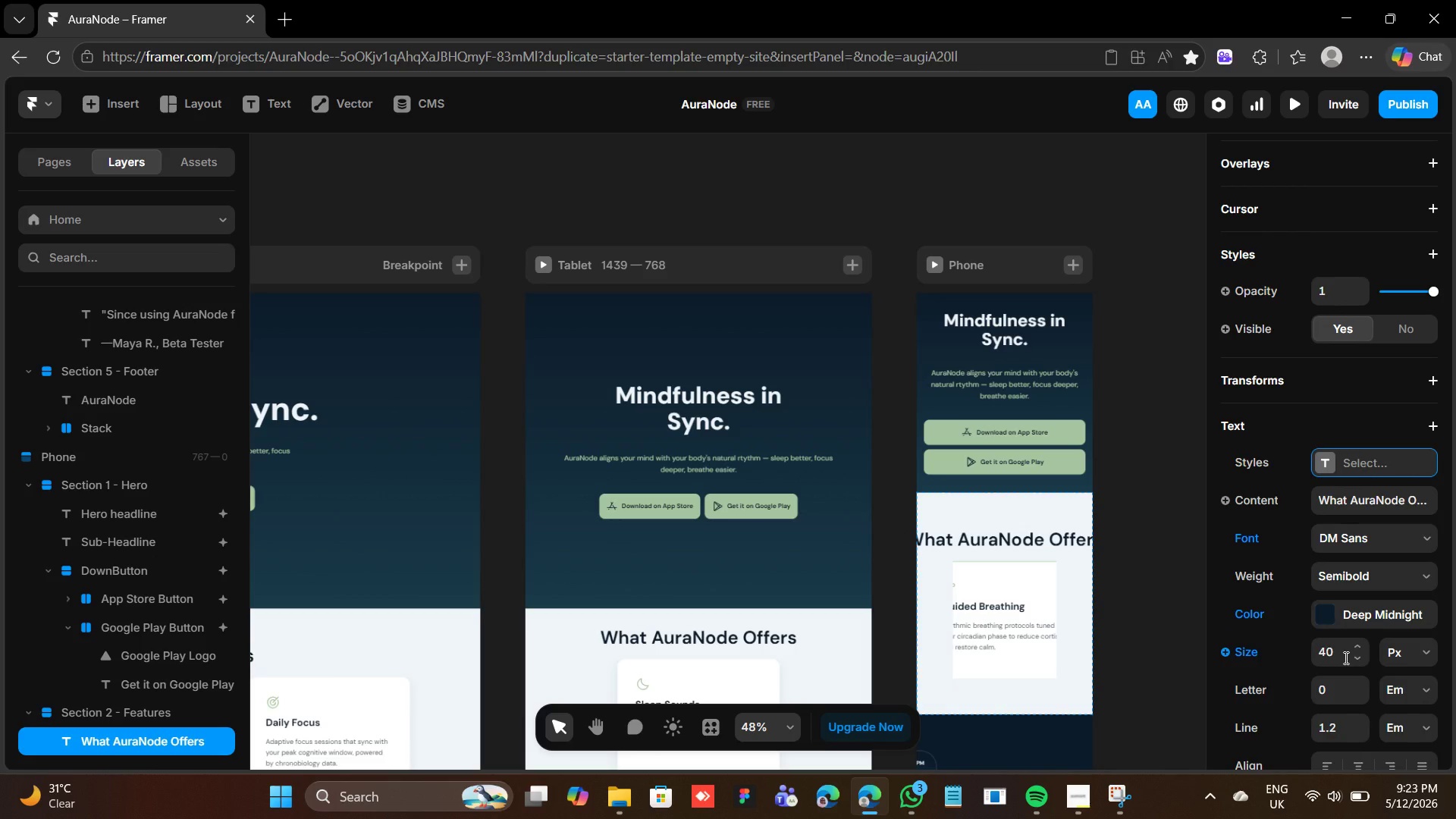 
left_click([1345, 657])
 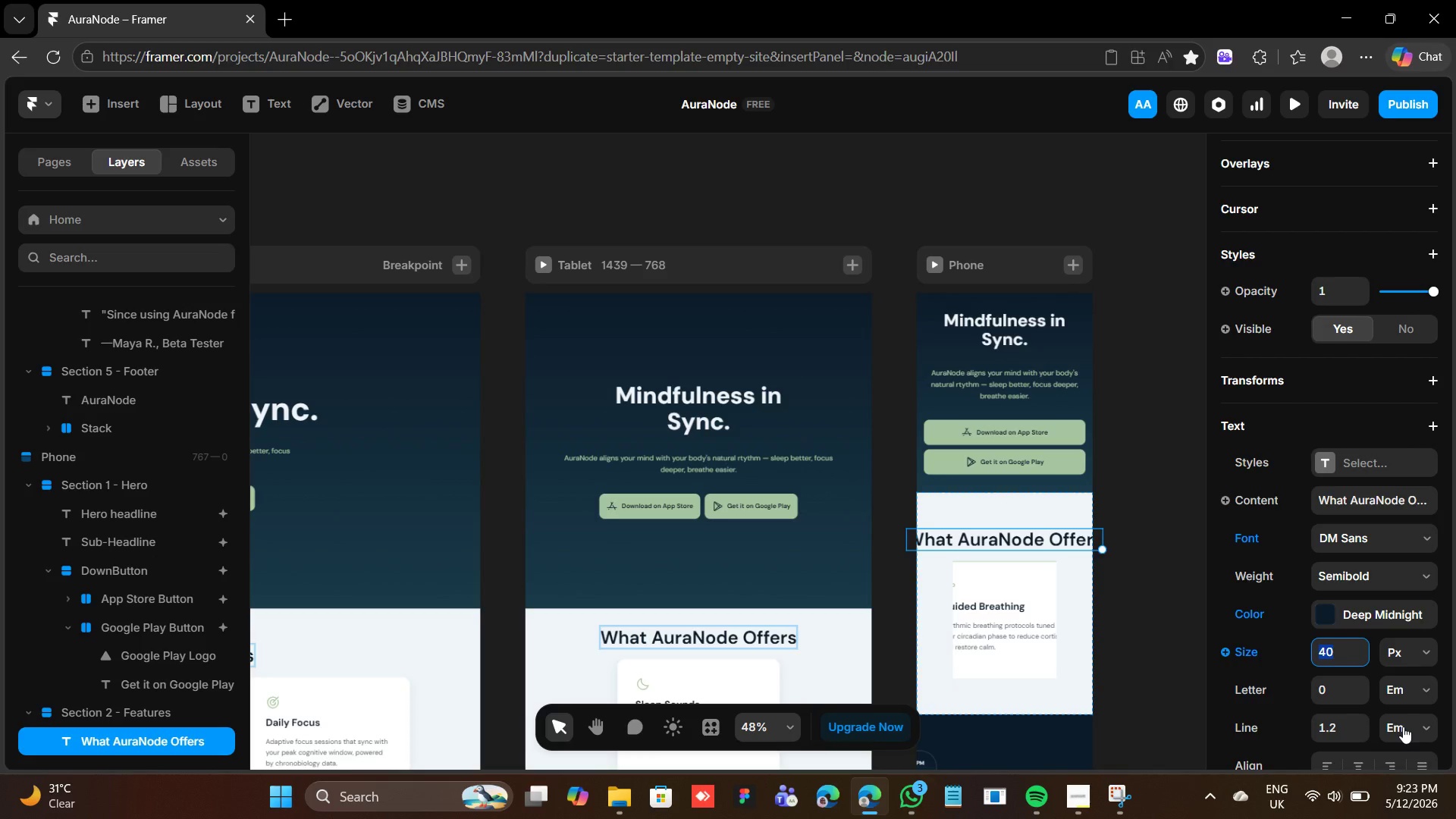 
type(28)
 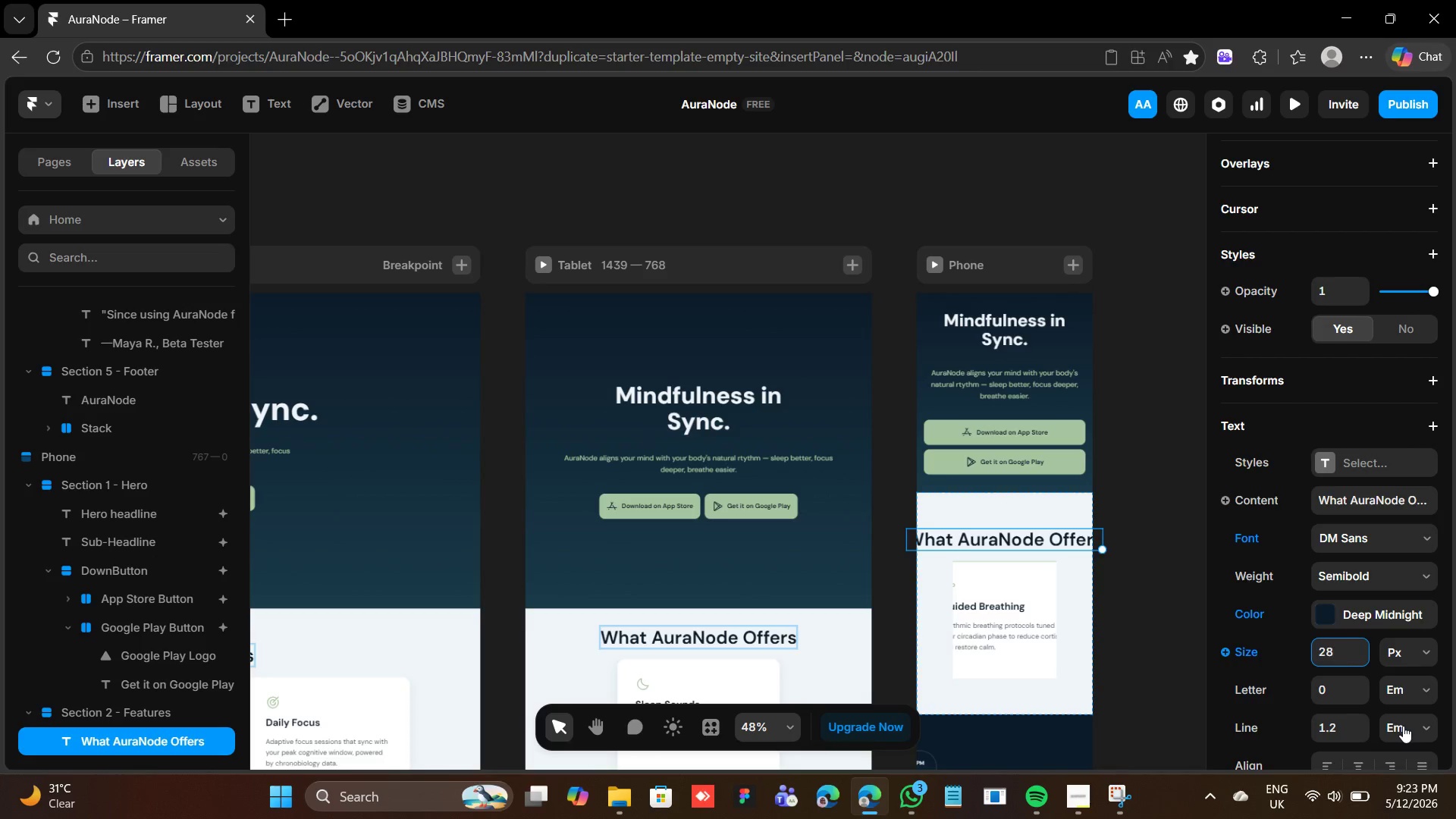 
key(Enter)
 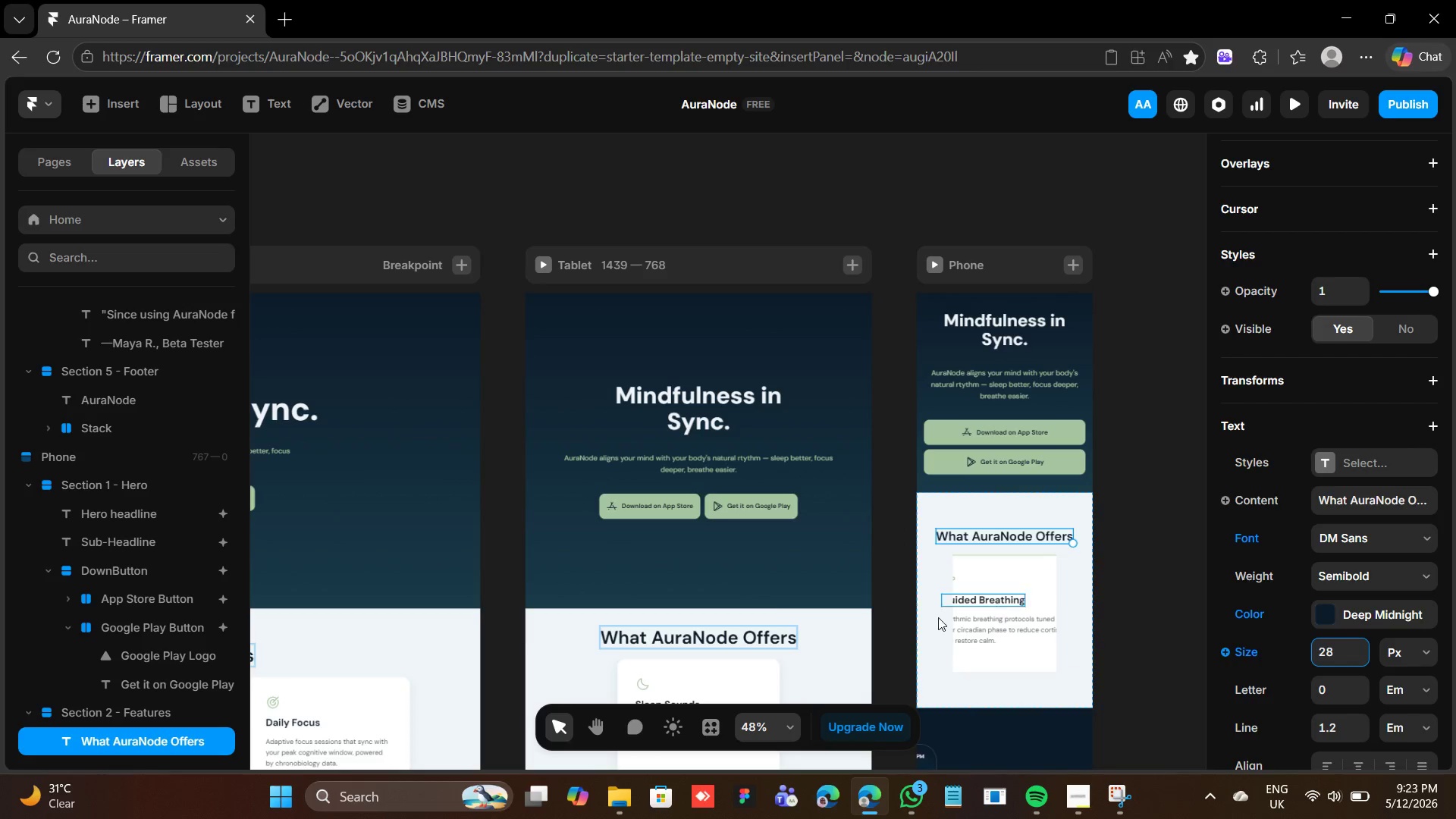 
scroll: coordinate [679, 565], scroll_direction: down, amount: 4.0
 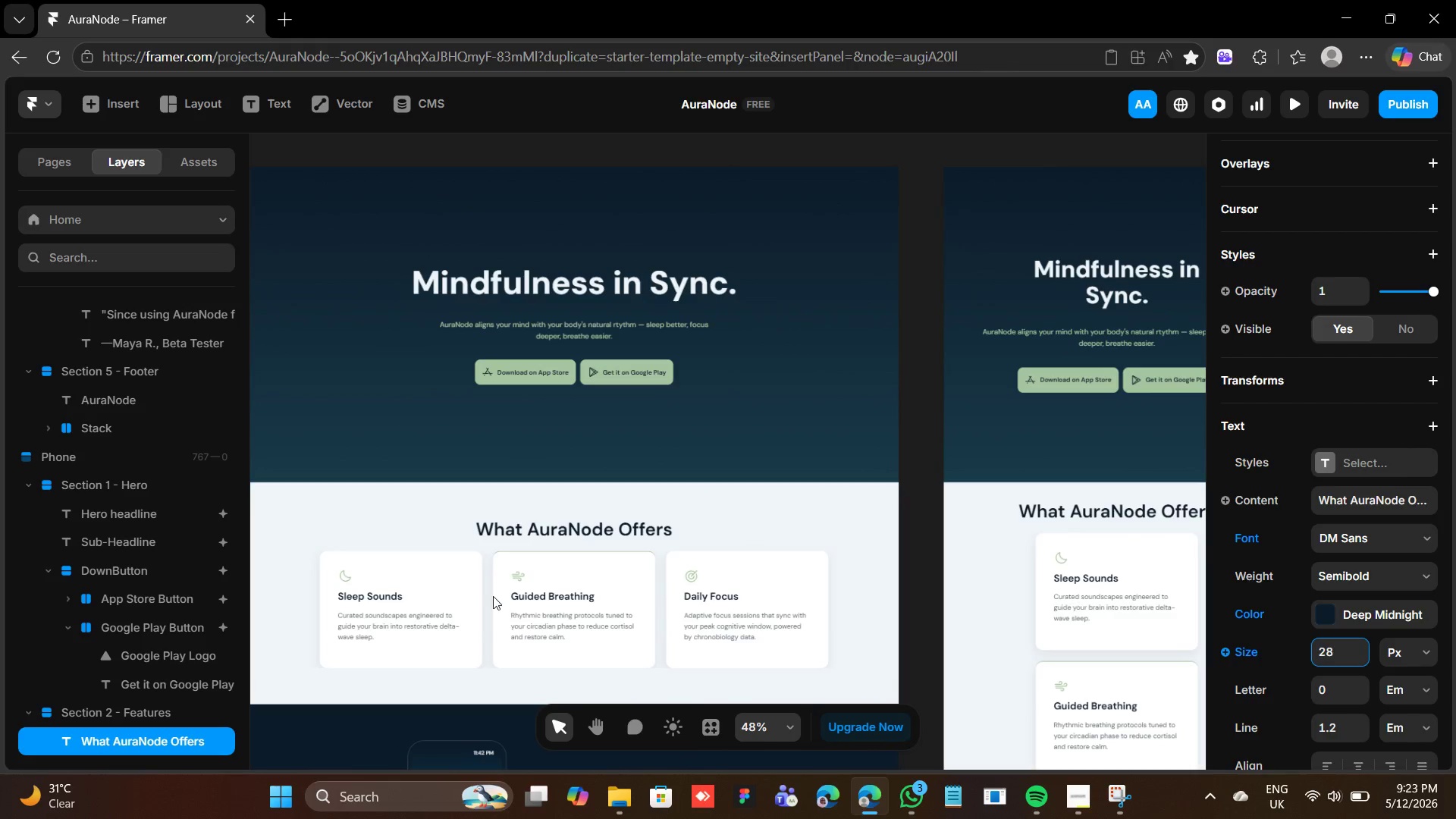 
left_click([410, 617])
 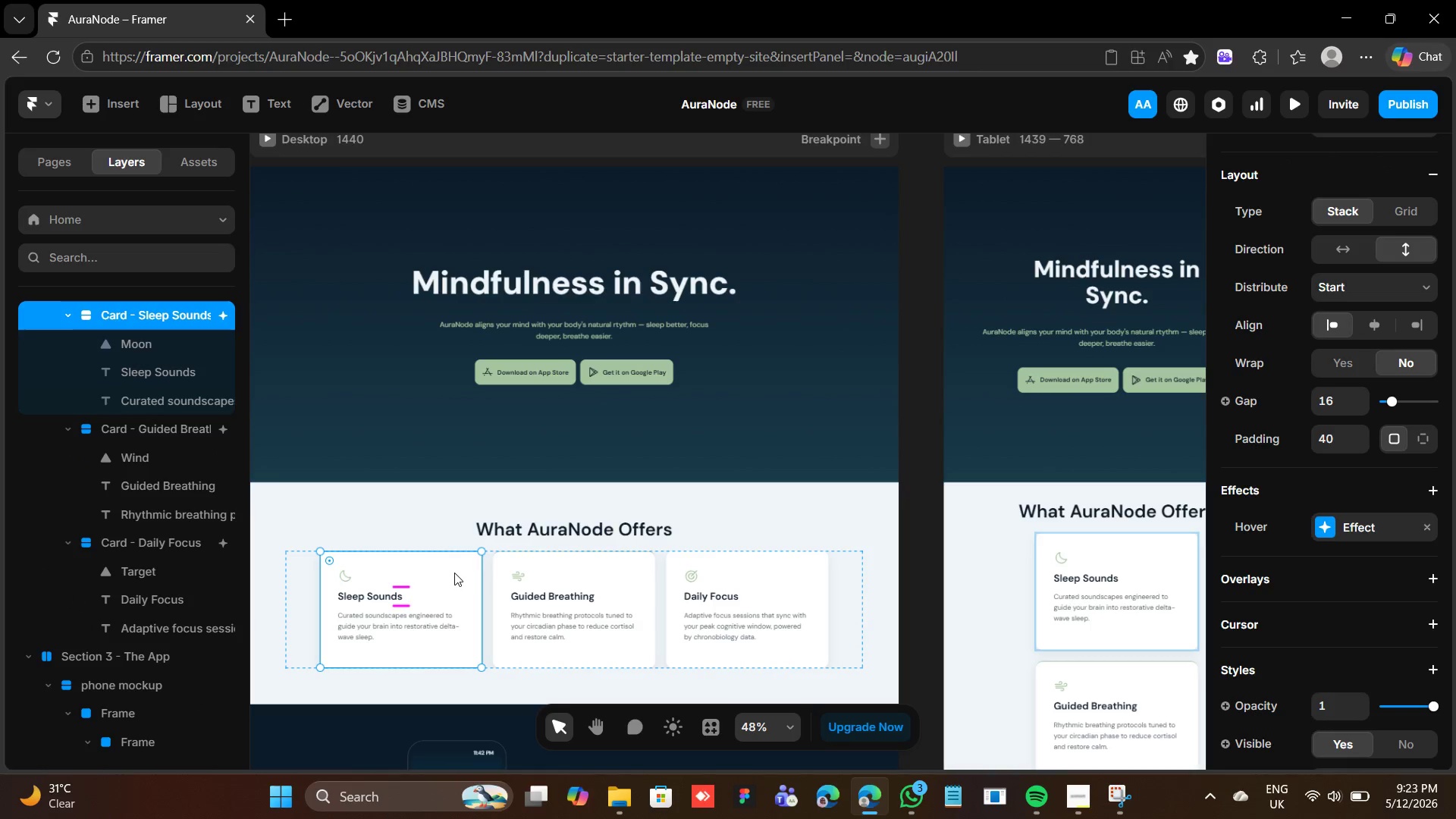 
scroll: coordinate [1247, 489], scroll_direction: up, amount: 7.0
 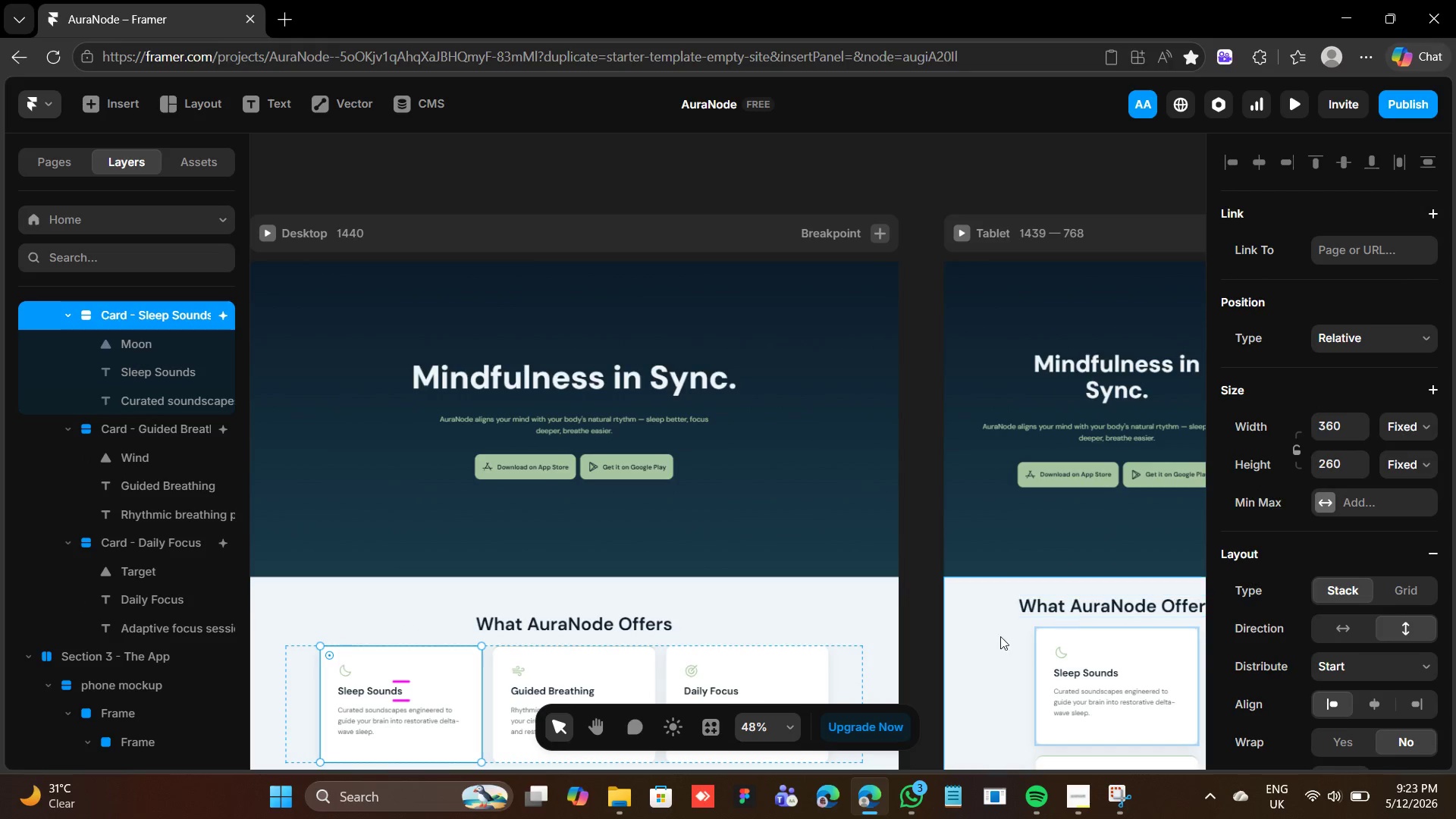 
scroll: coordinate [844, 633], scroll_direction: down, amount: 4.0
 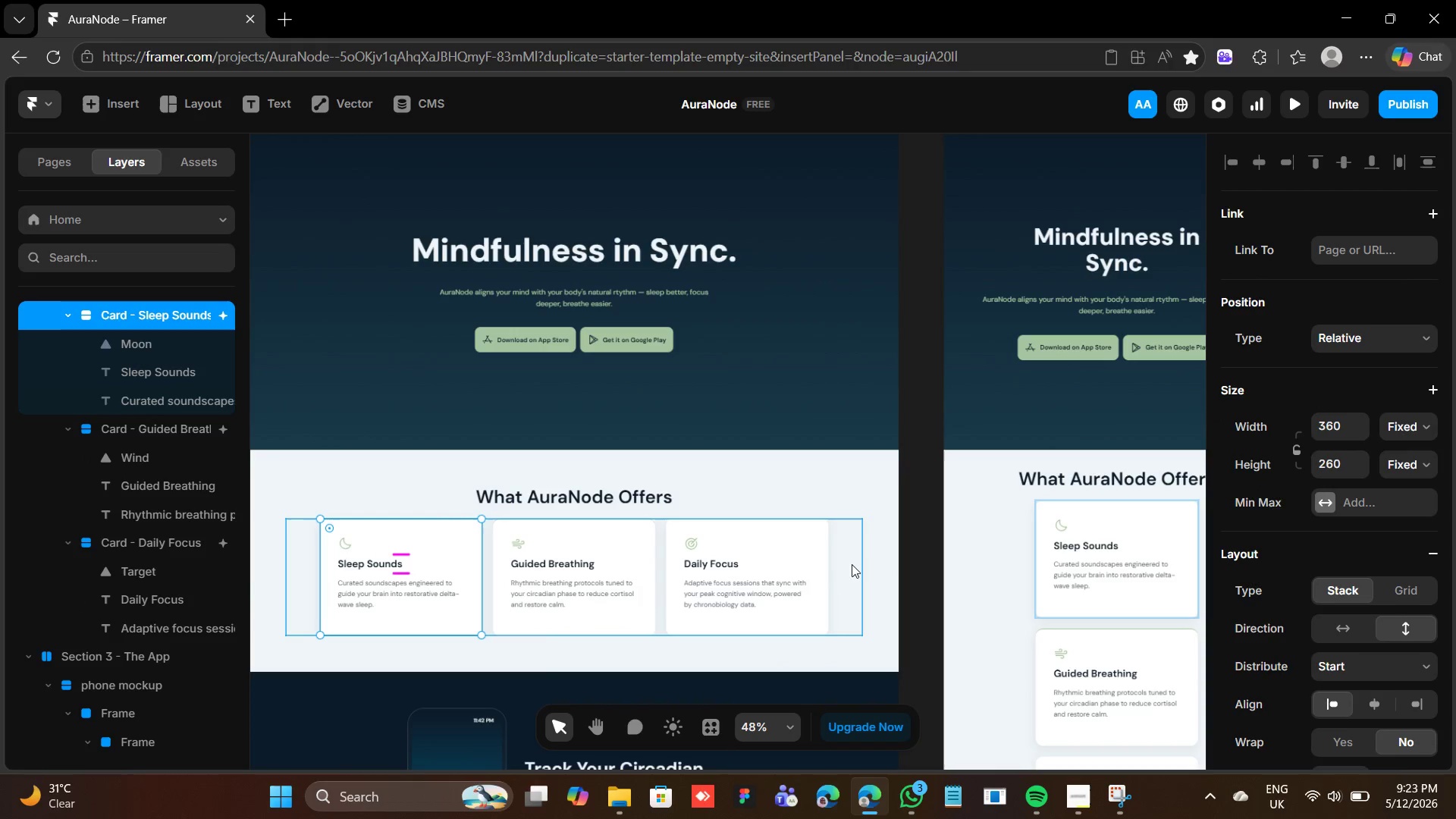 
left_click([852, 560])
 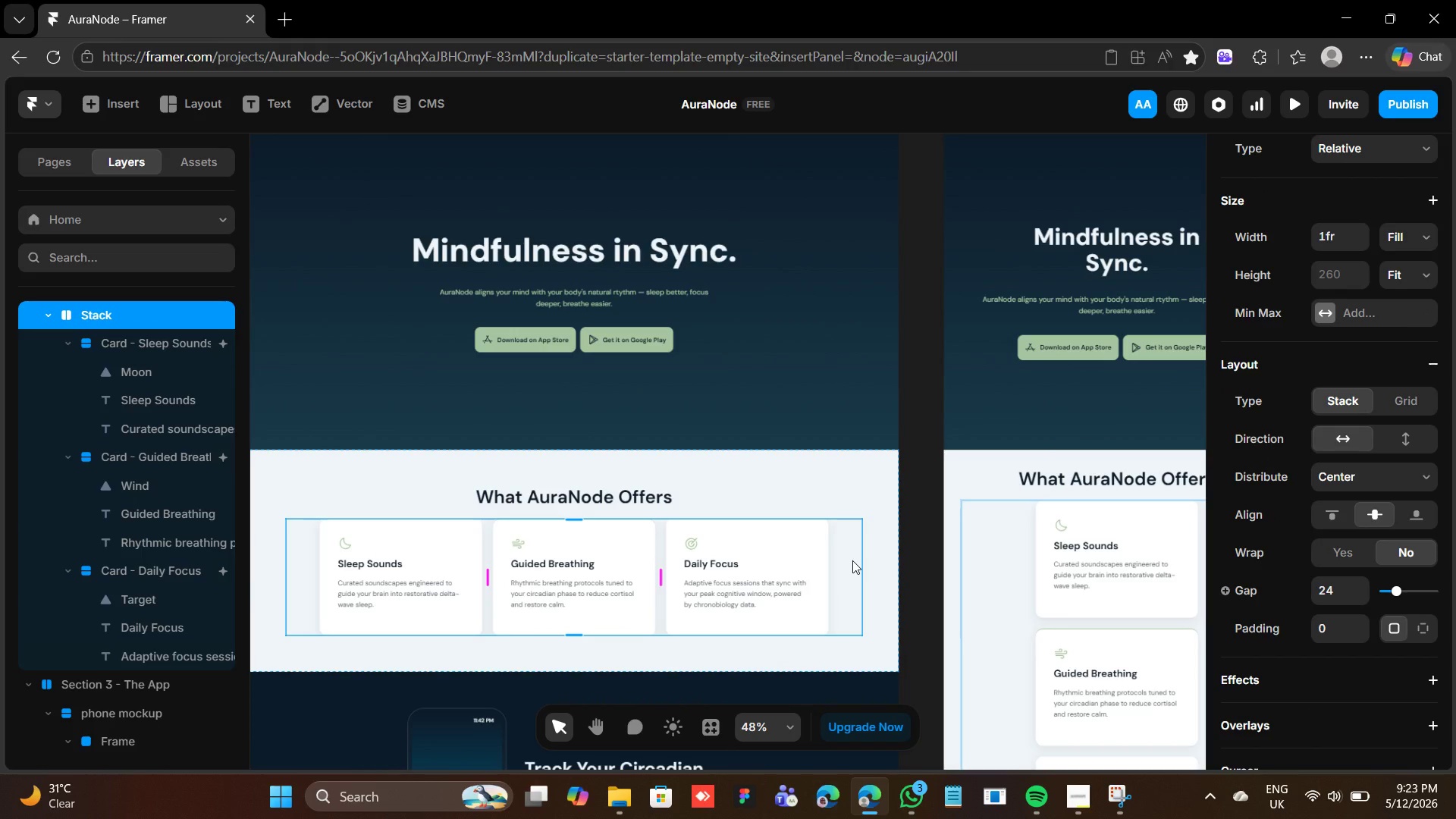 
key(Enter)
 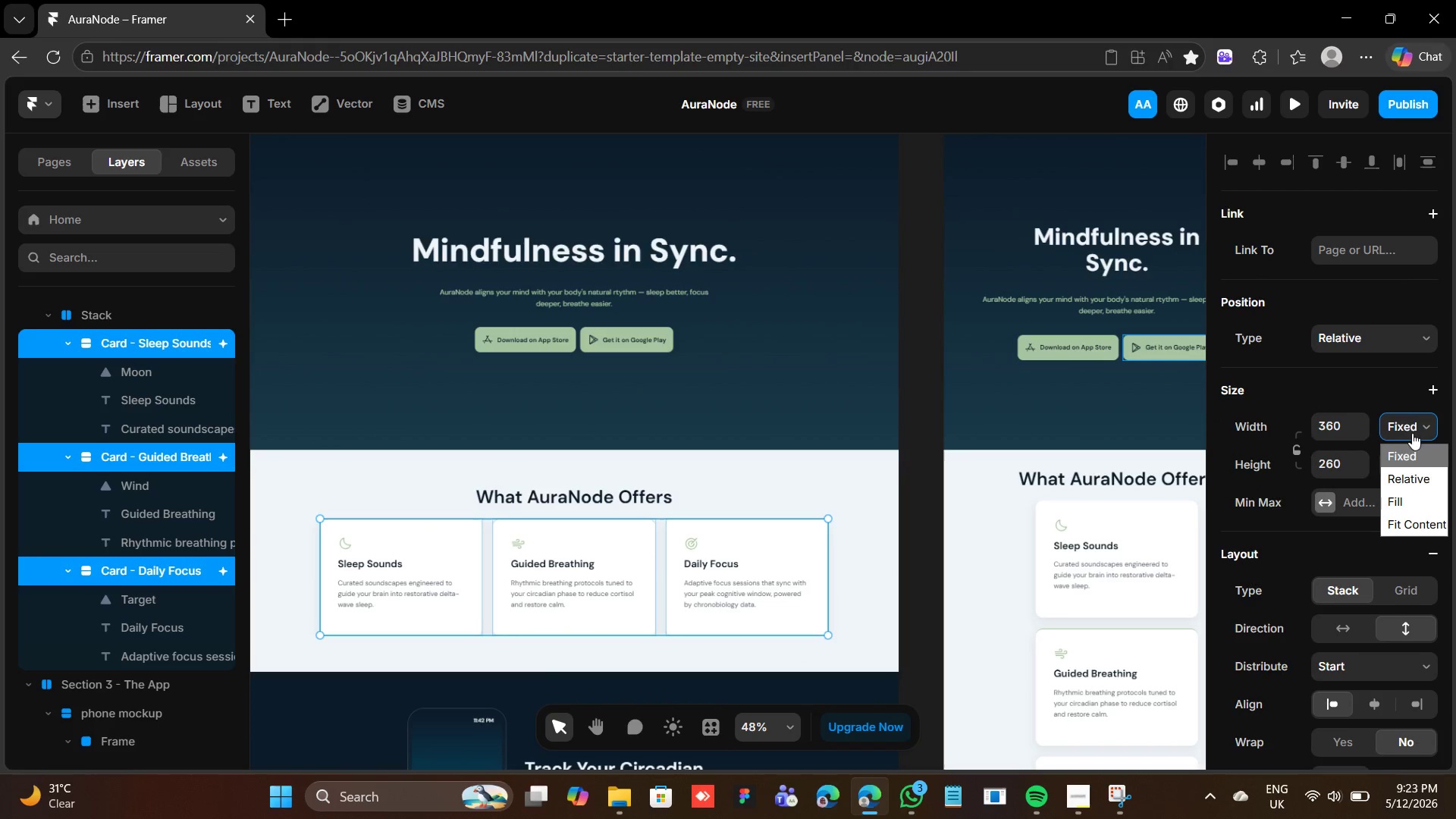 
left_click([1411, 503])
 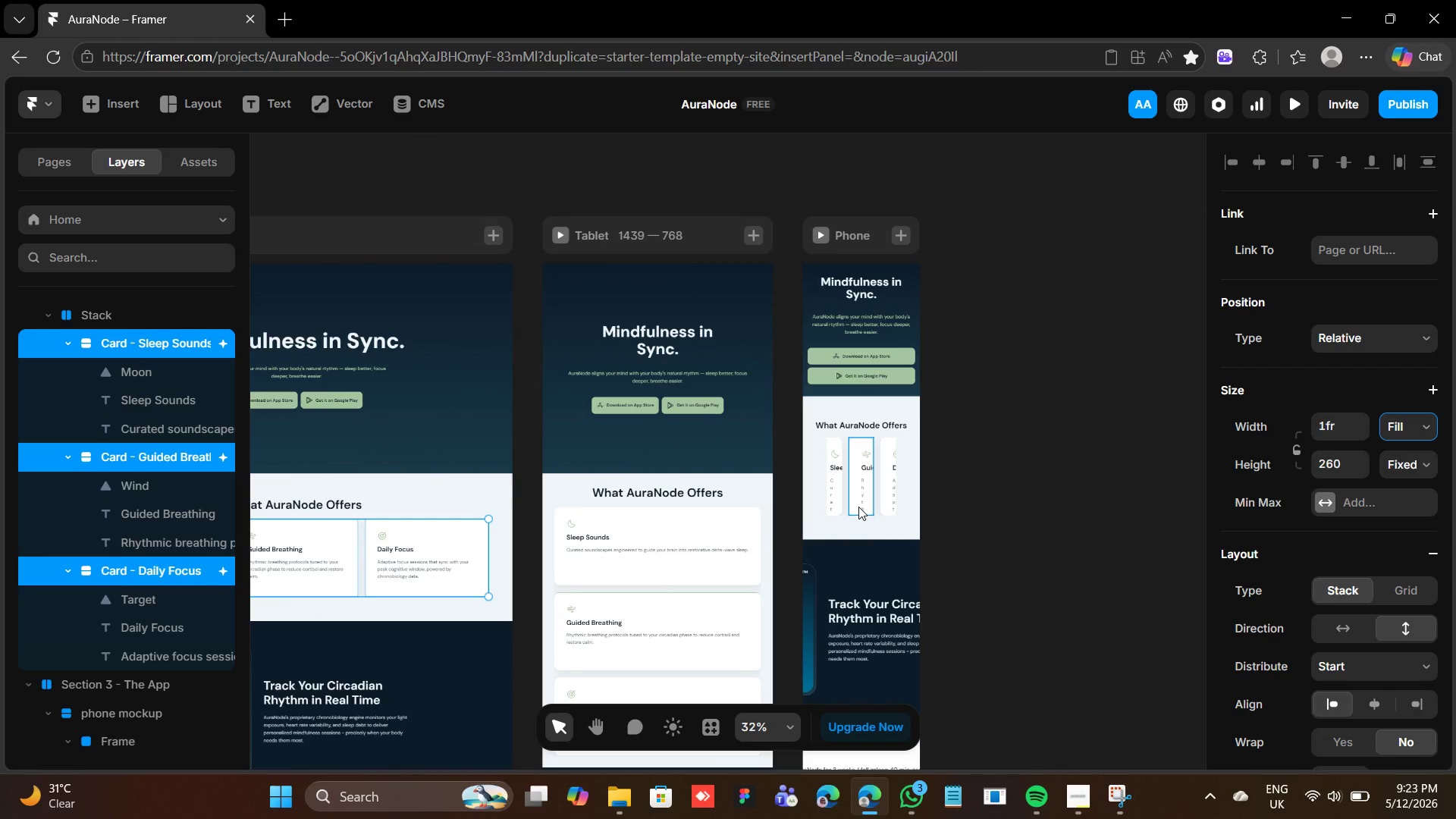 
wait(6.88)
 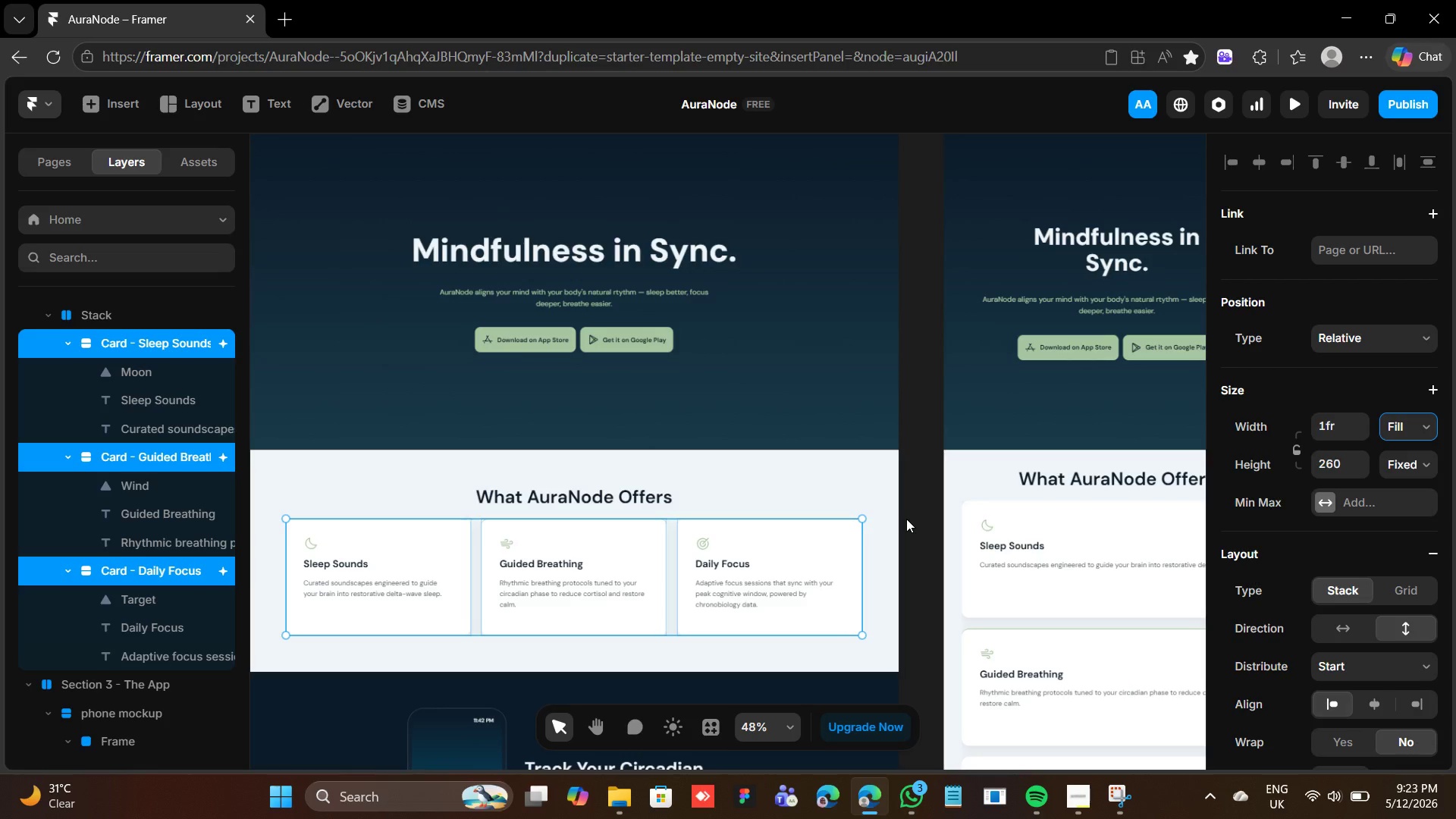 
left_click([1414, 455])
 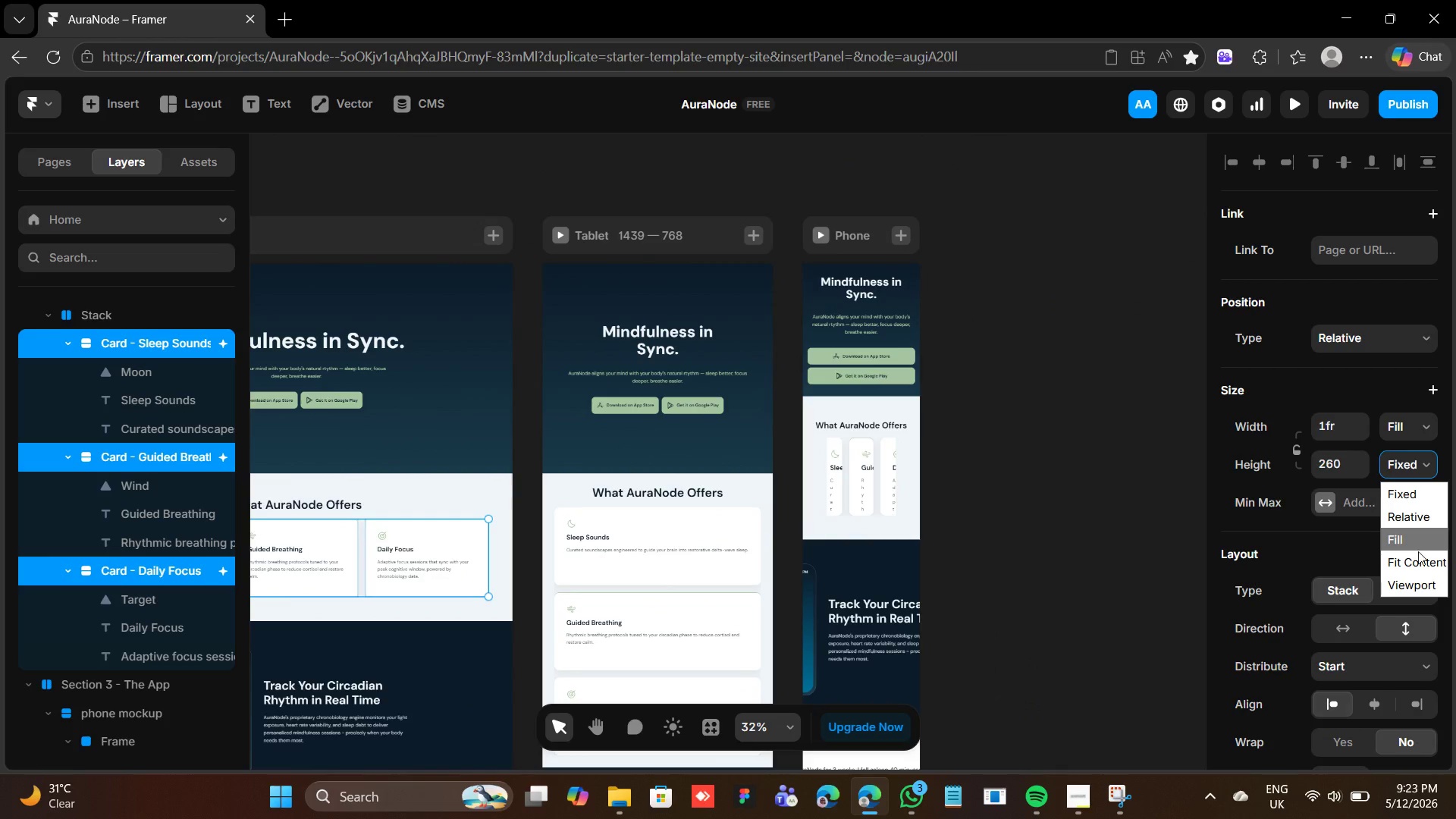 
left_click([1417, 560])
 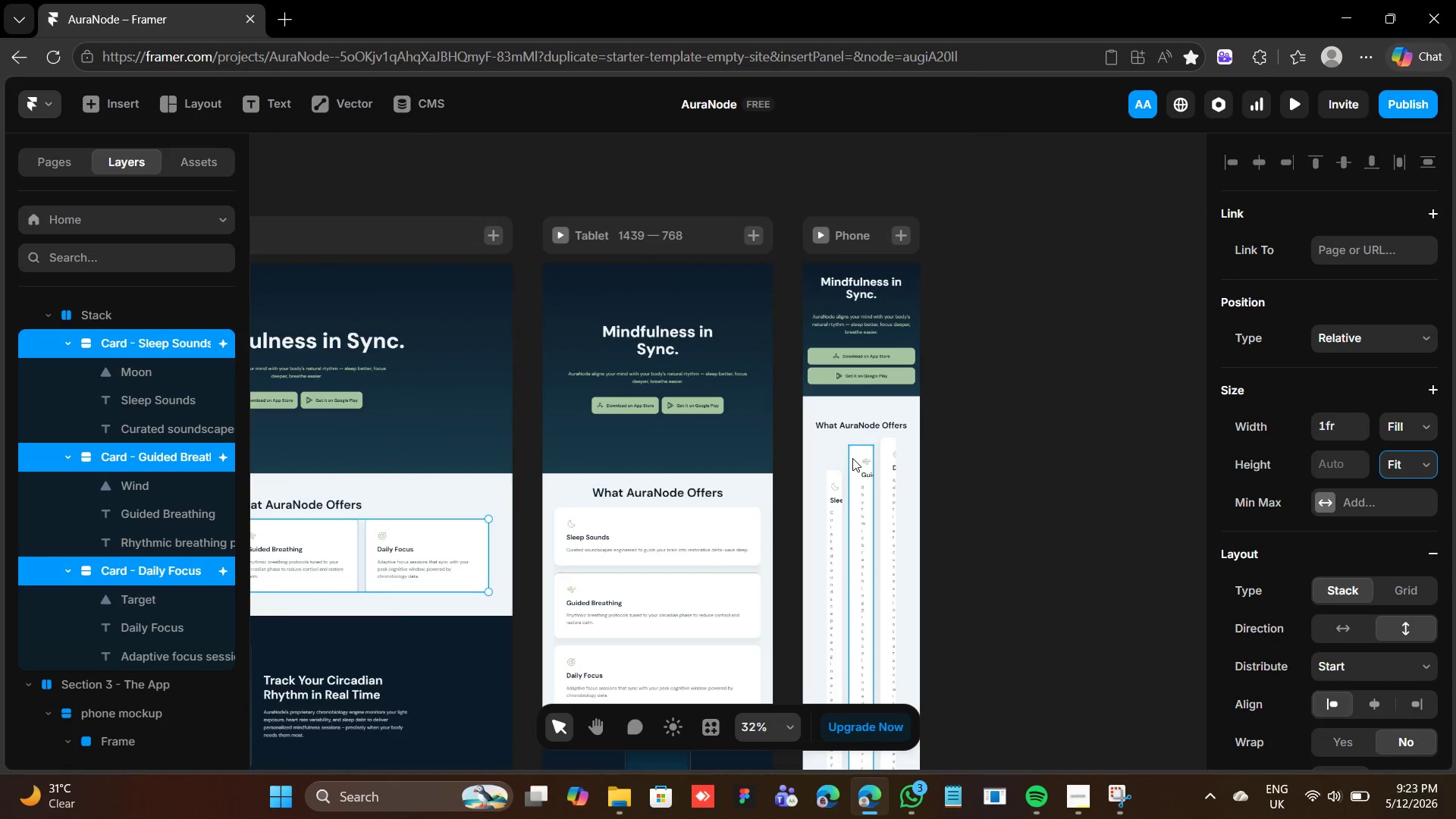 
left_click([842, 451])
 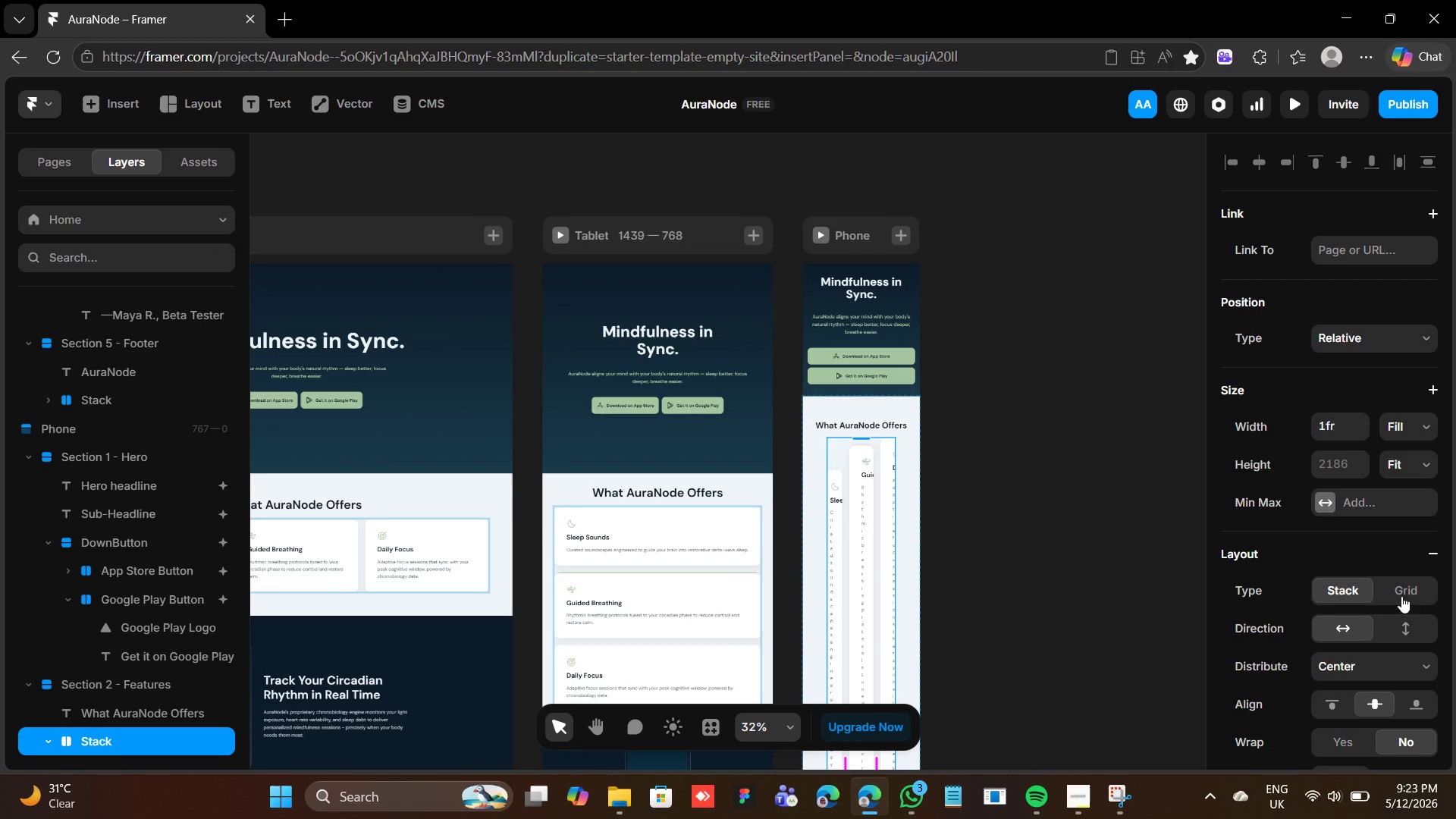 
left_click([1410, 618])
 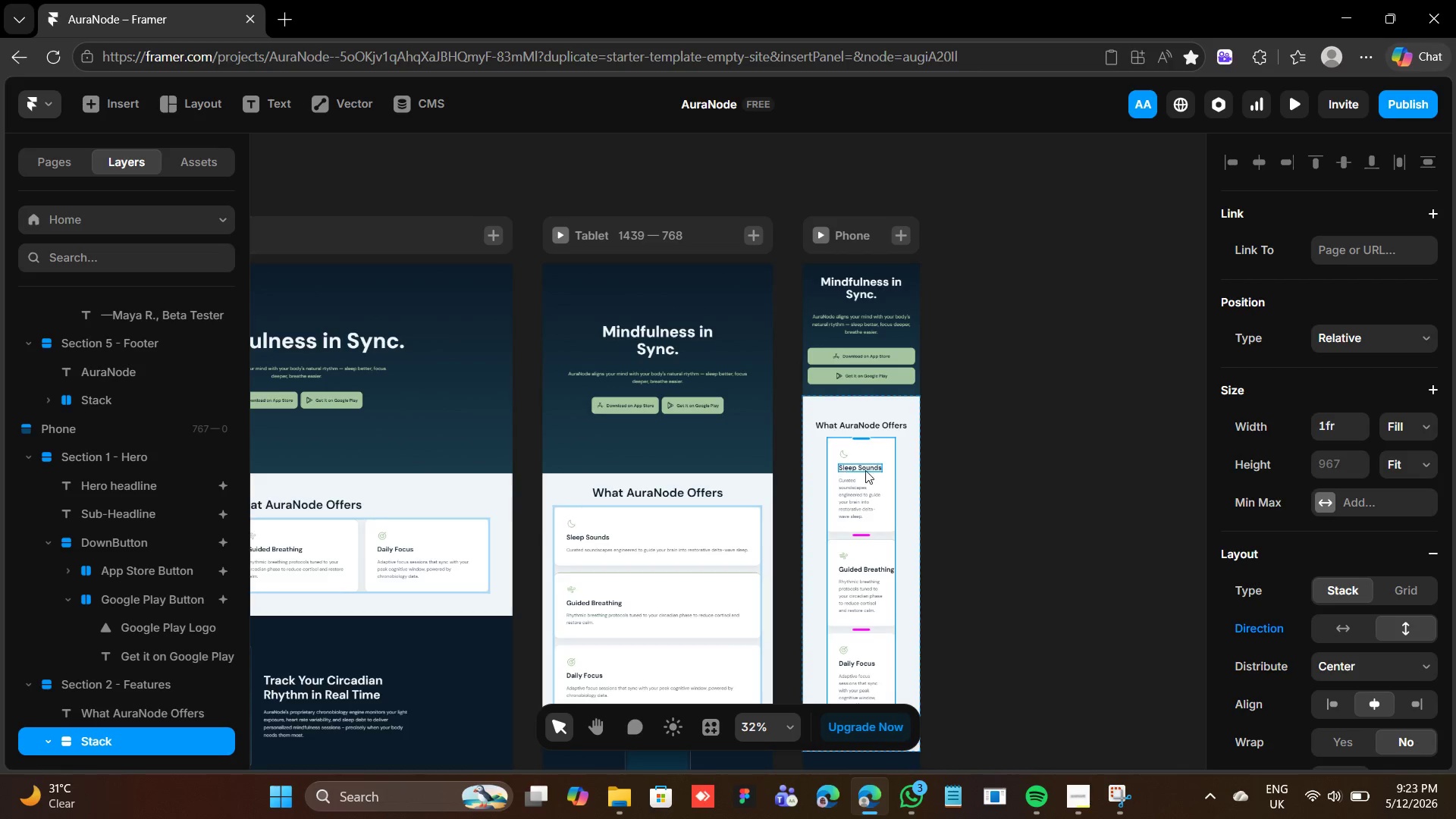 
left_click([903, 456])
 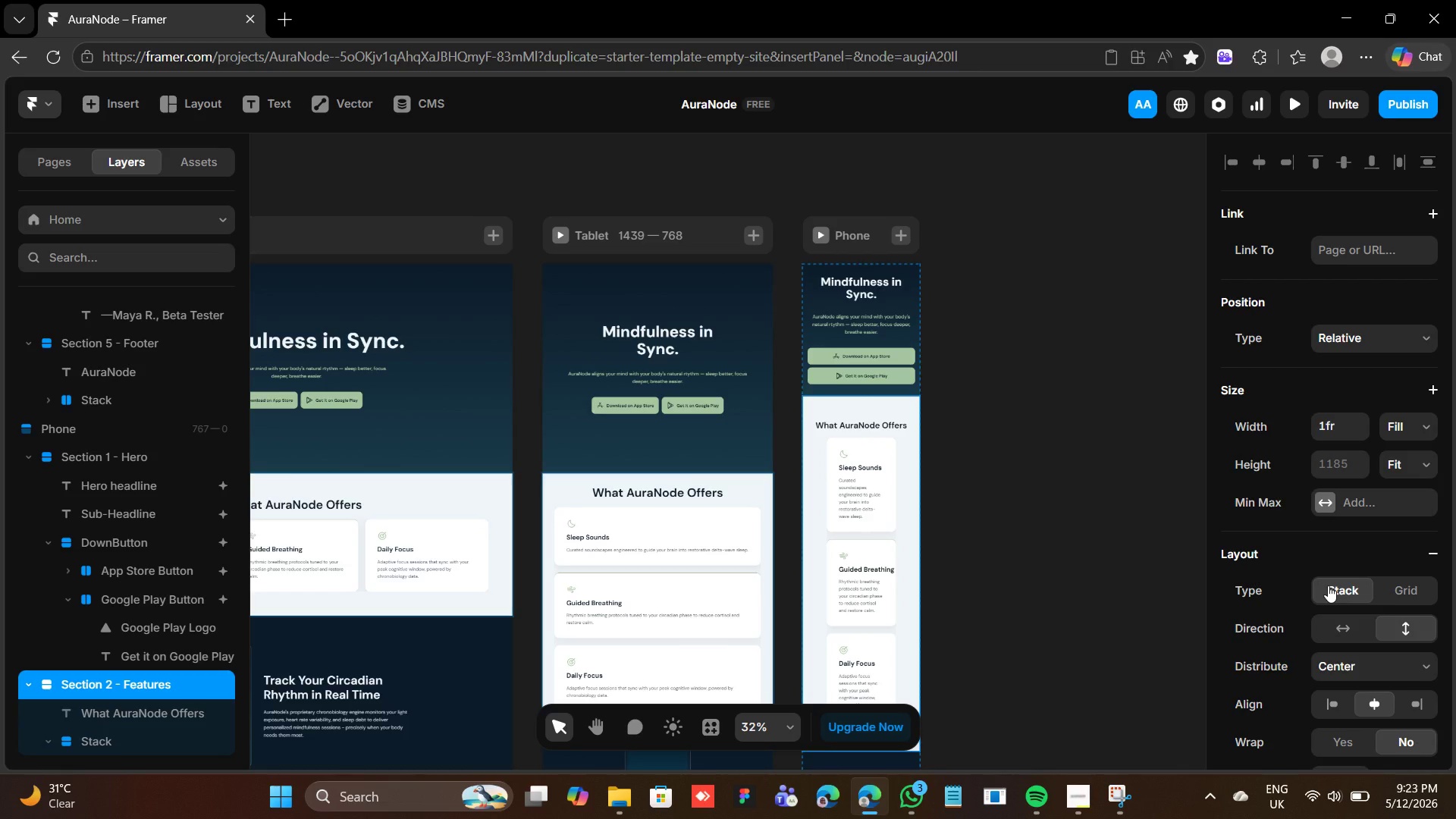 
scroll: coordinate [1442, 612], scroll_direction: down, amount: 3.0
 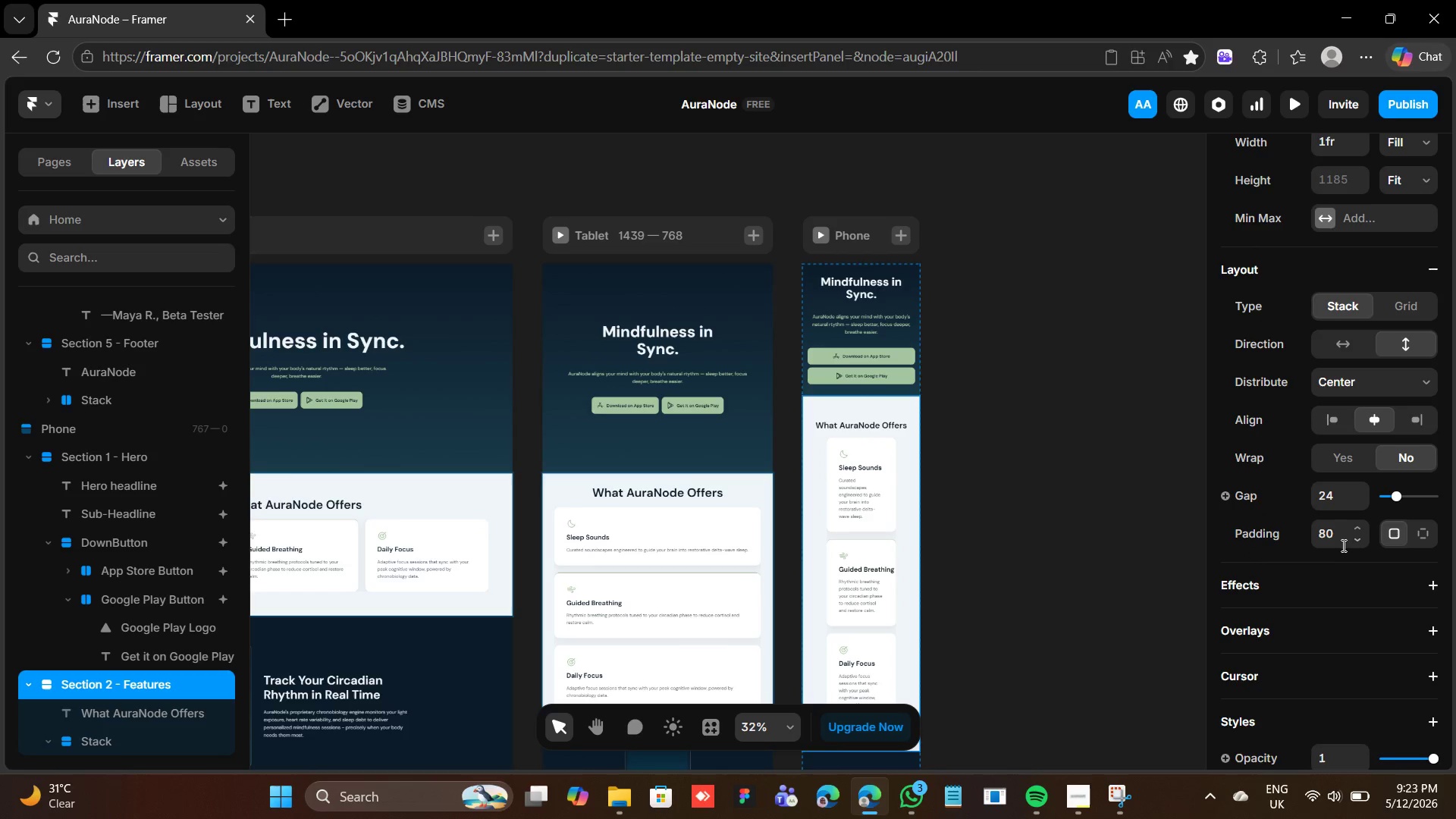 
left_click([1341, 543])
 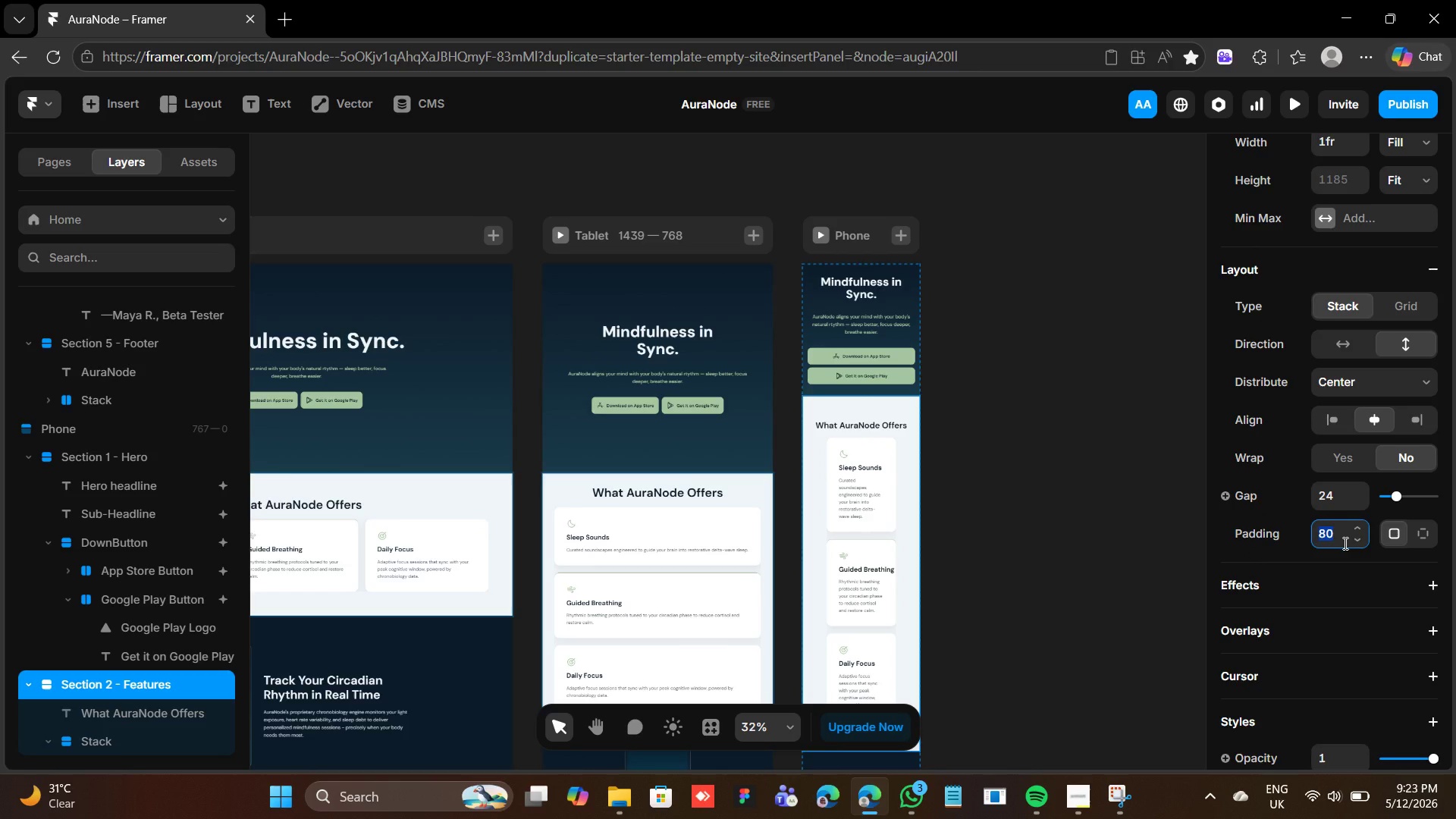 
type(24)
 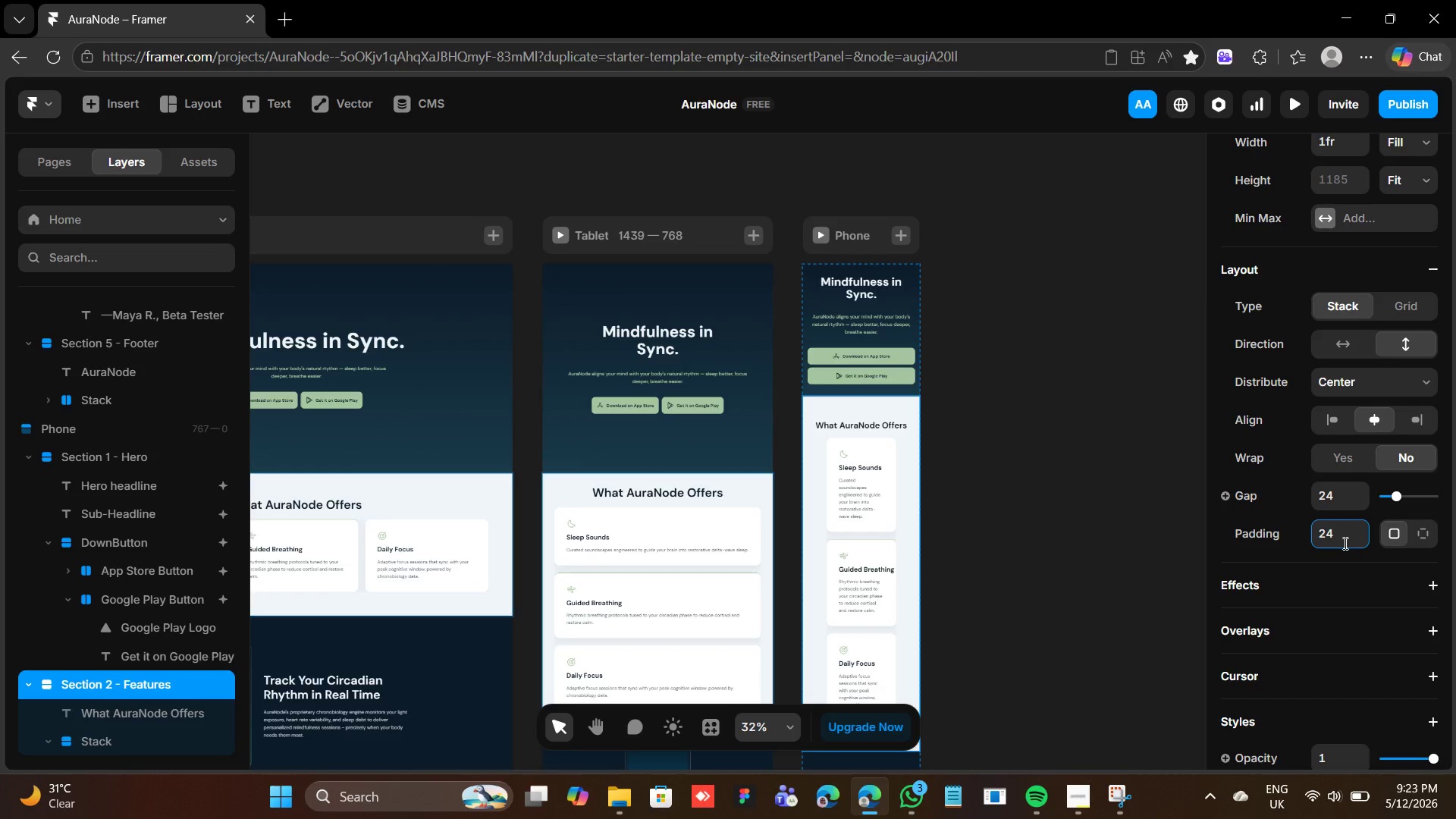 
key(Enter)
 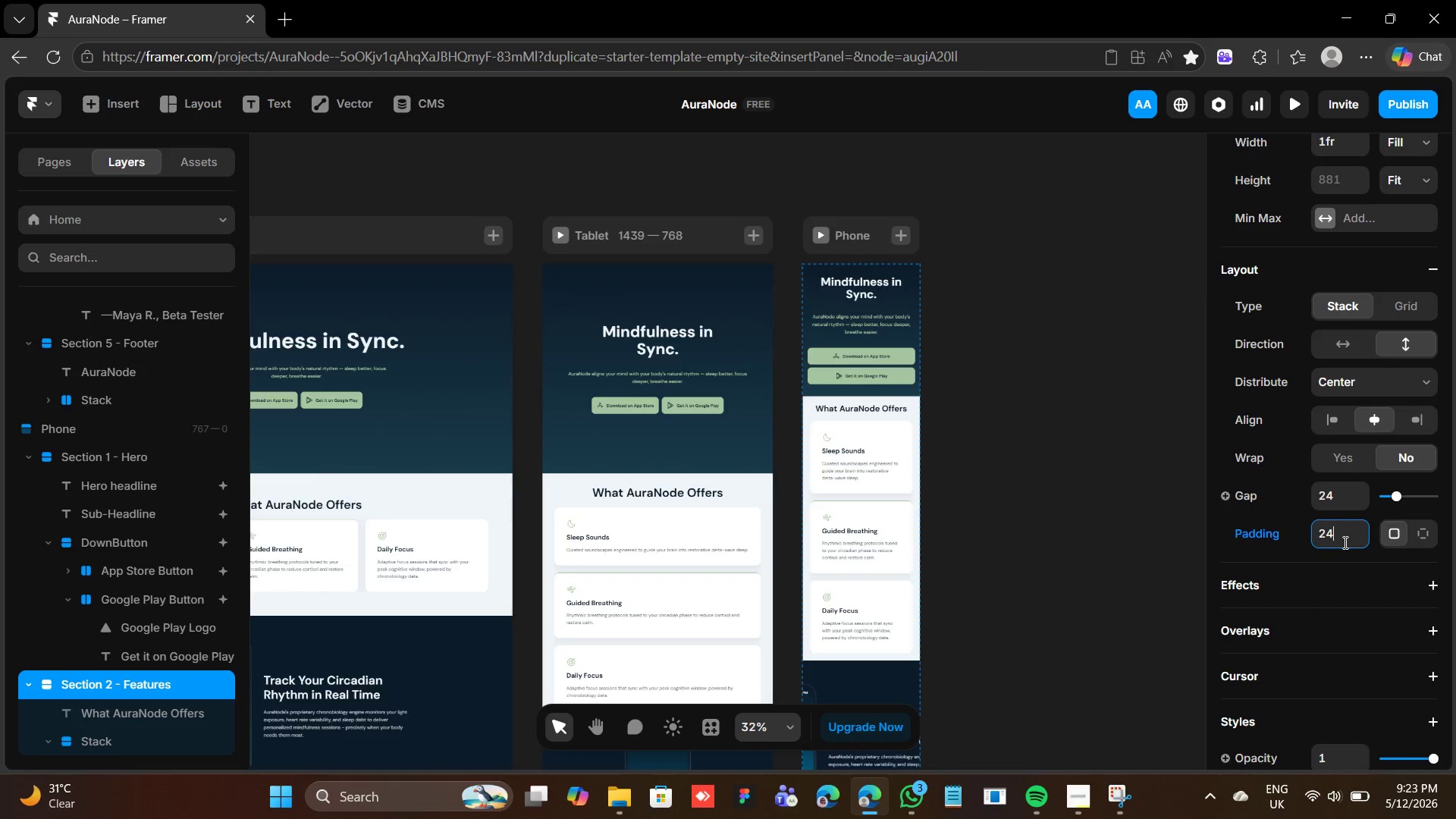 
left_click([1344, 542])
 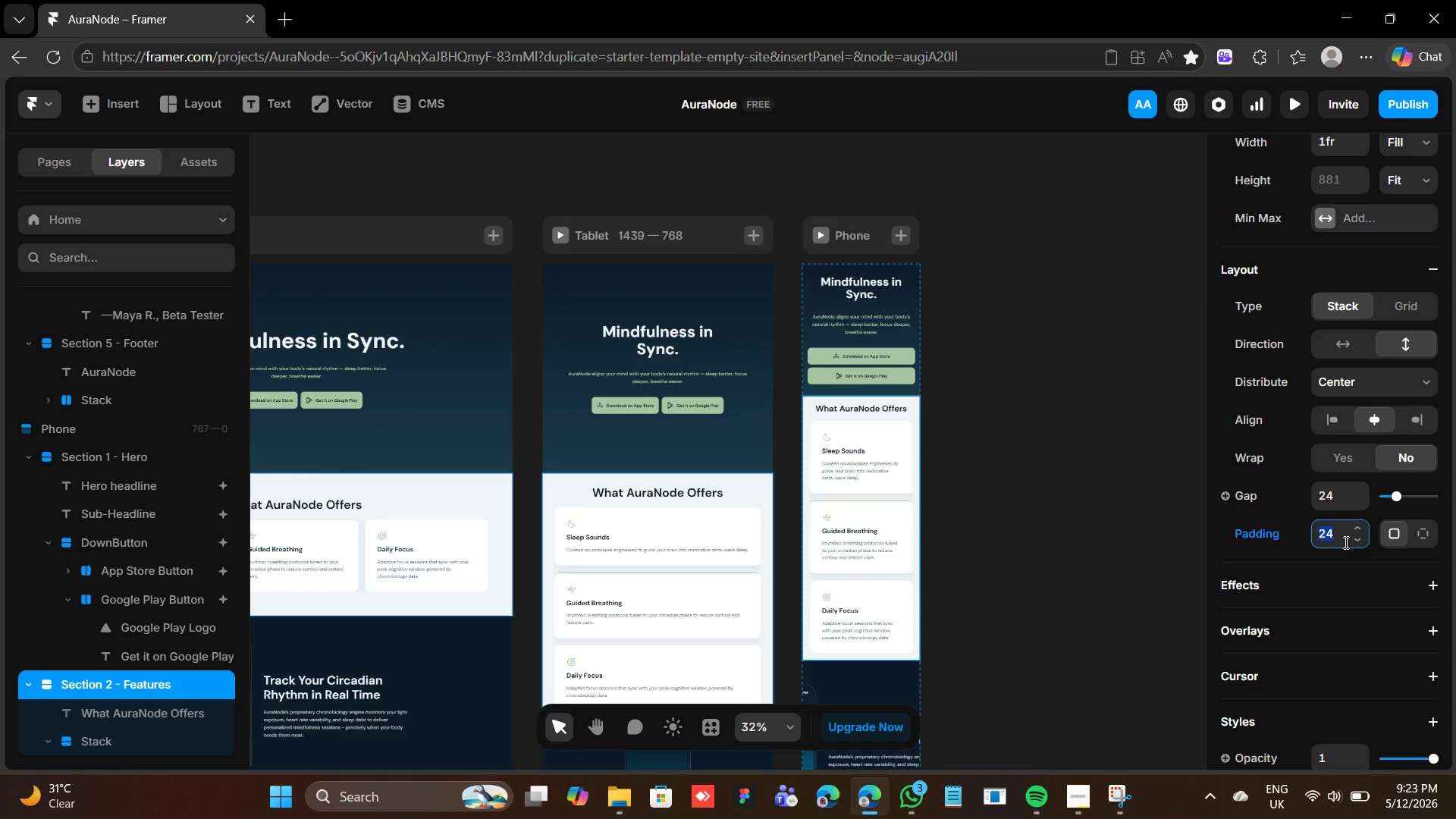 
type(16)
 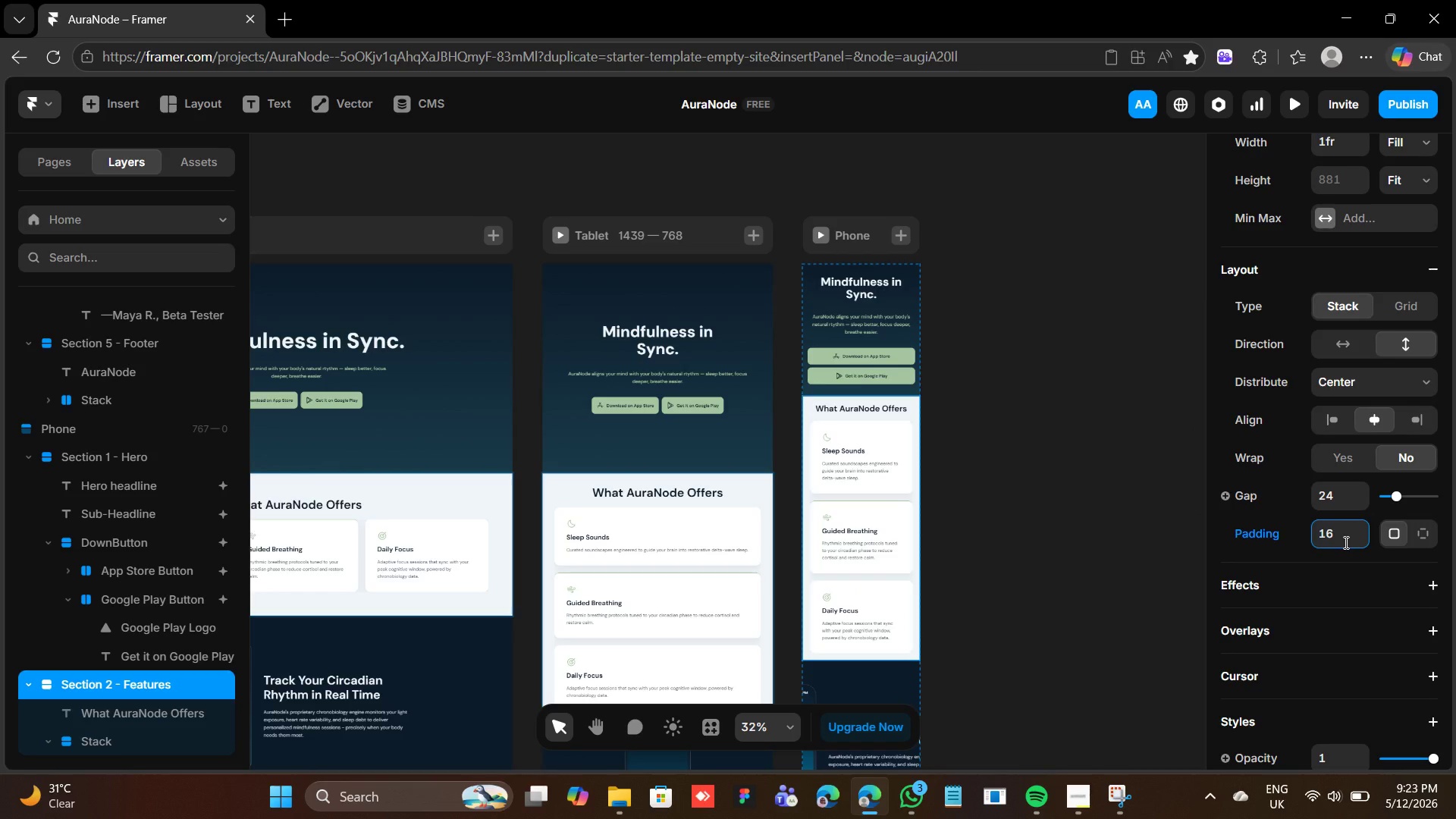 
key(Enter)
 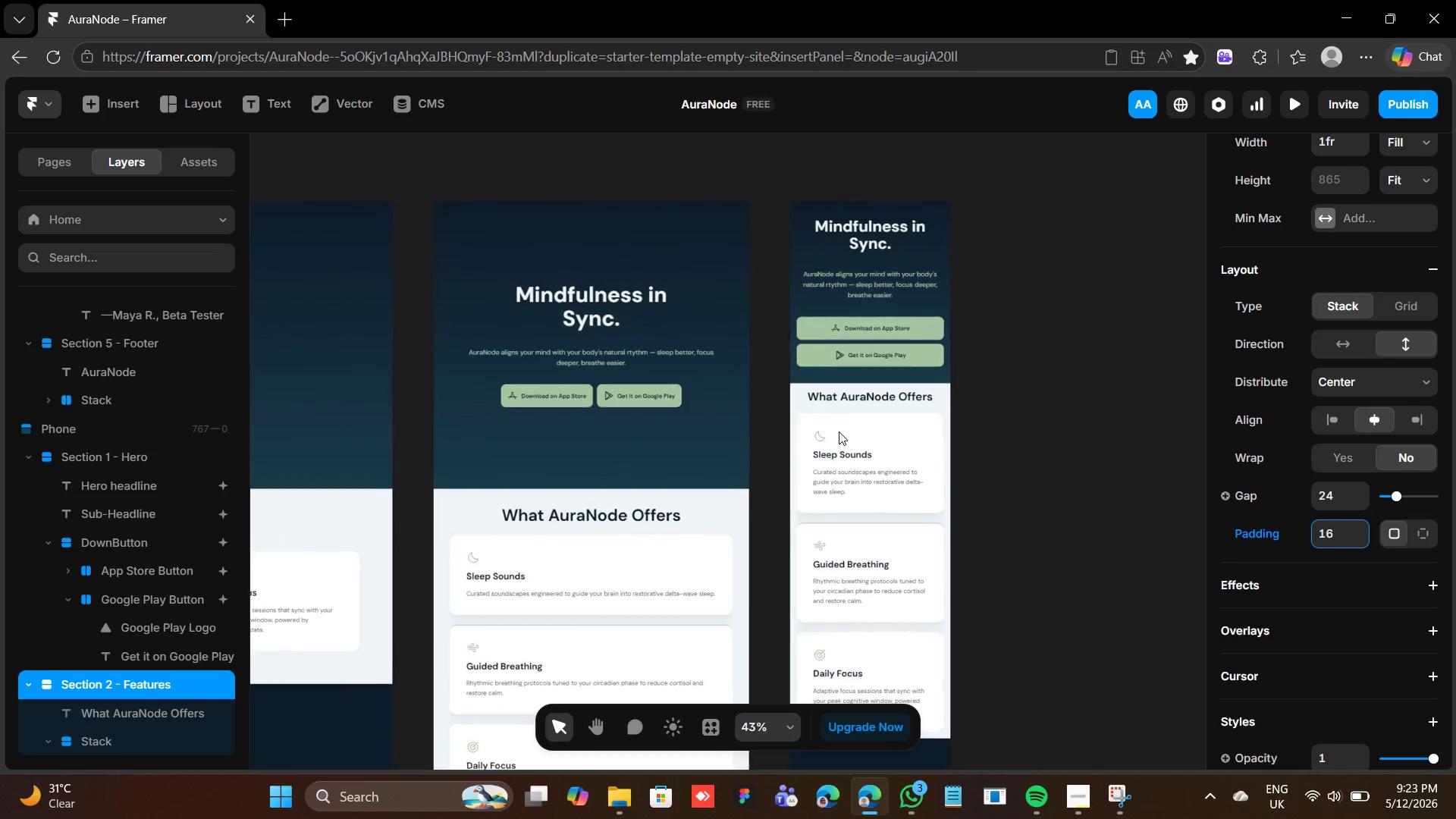 
mouse_move([888, 516])
 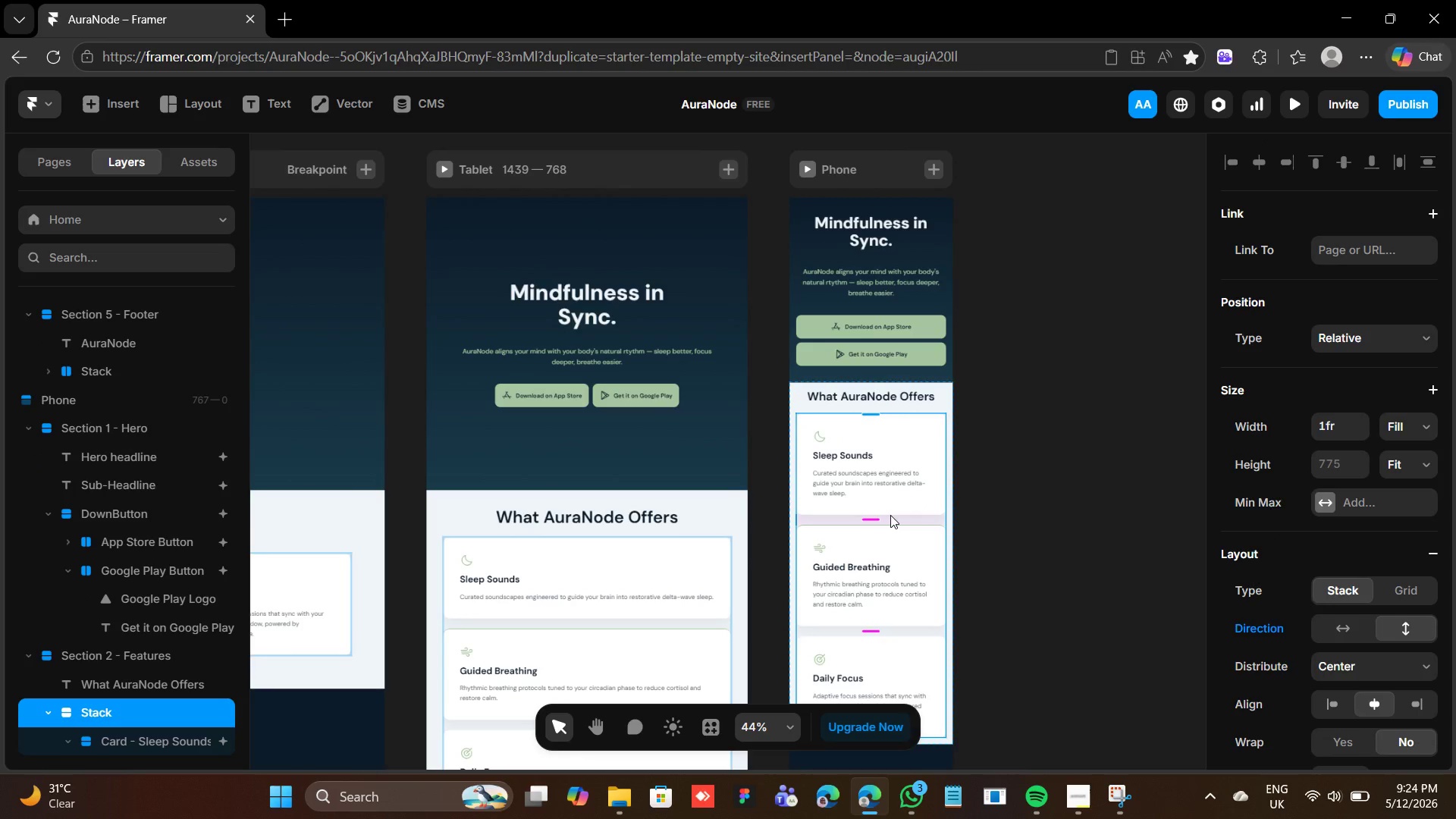 
key(Enter)
 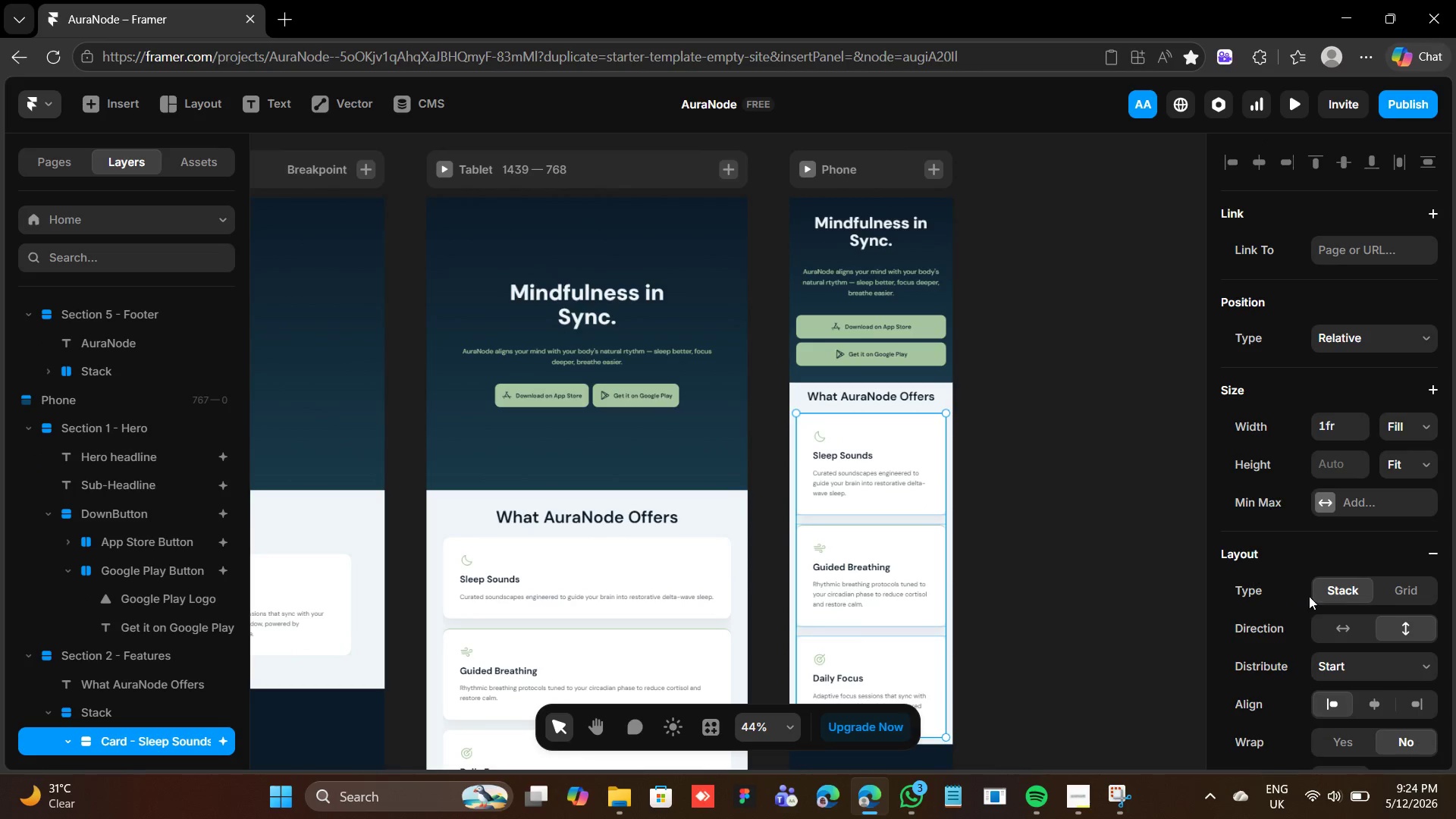 
scroll: coordinate [1368, 602], scroll_direction: down, amount: 3.0
 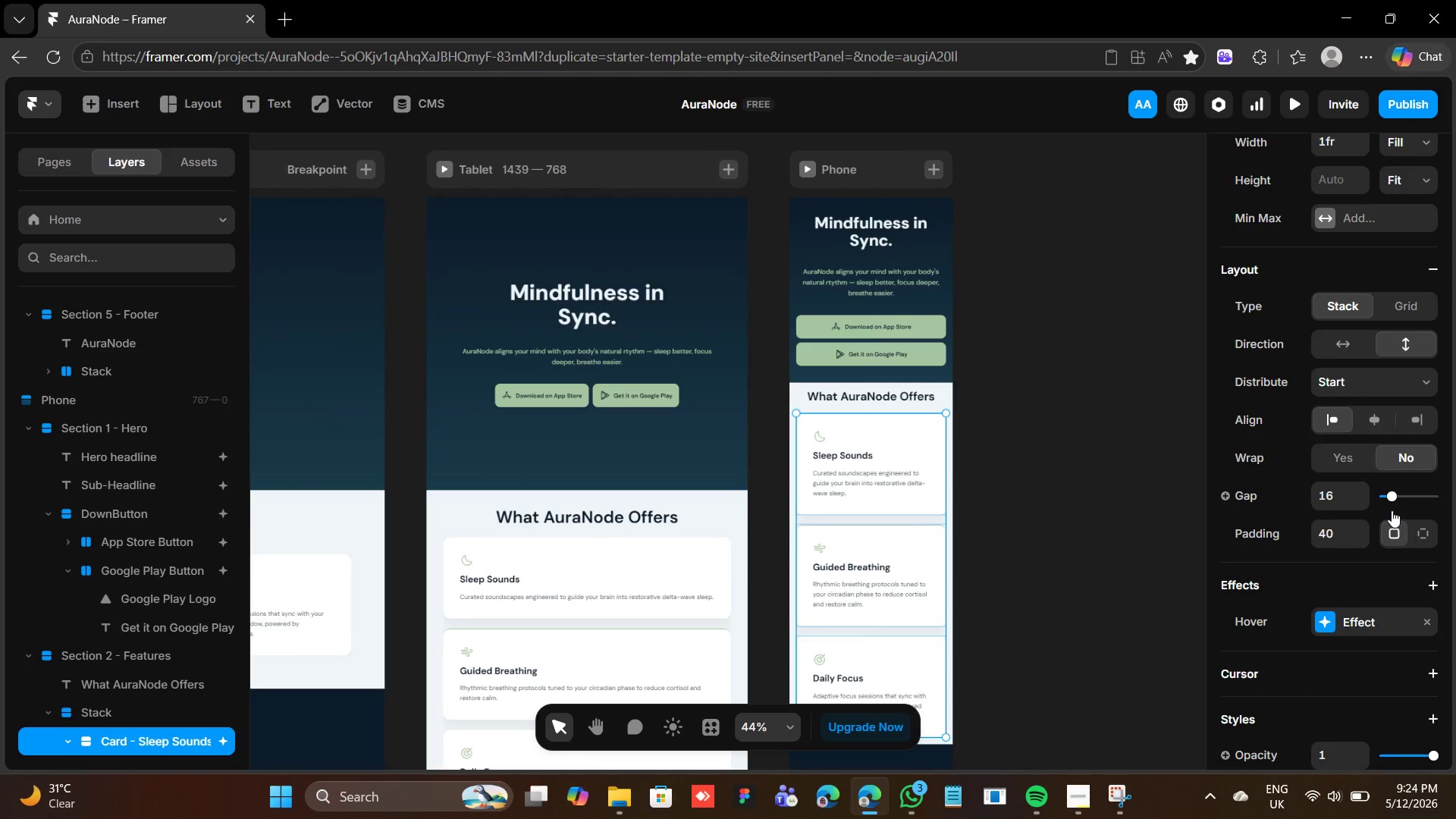 
scroll: coordinate [1392, 510], scroll_direction: up, amount: 1.0
 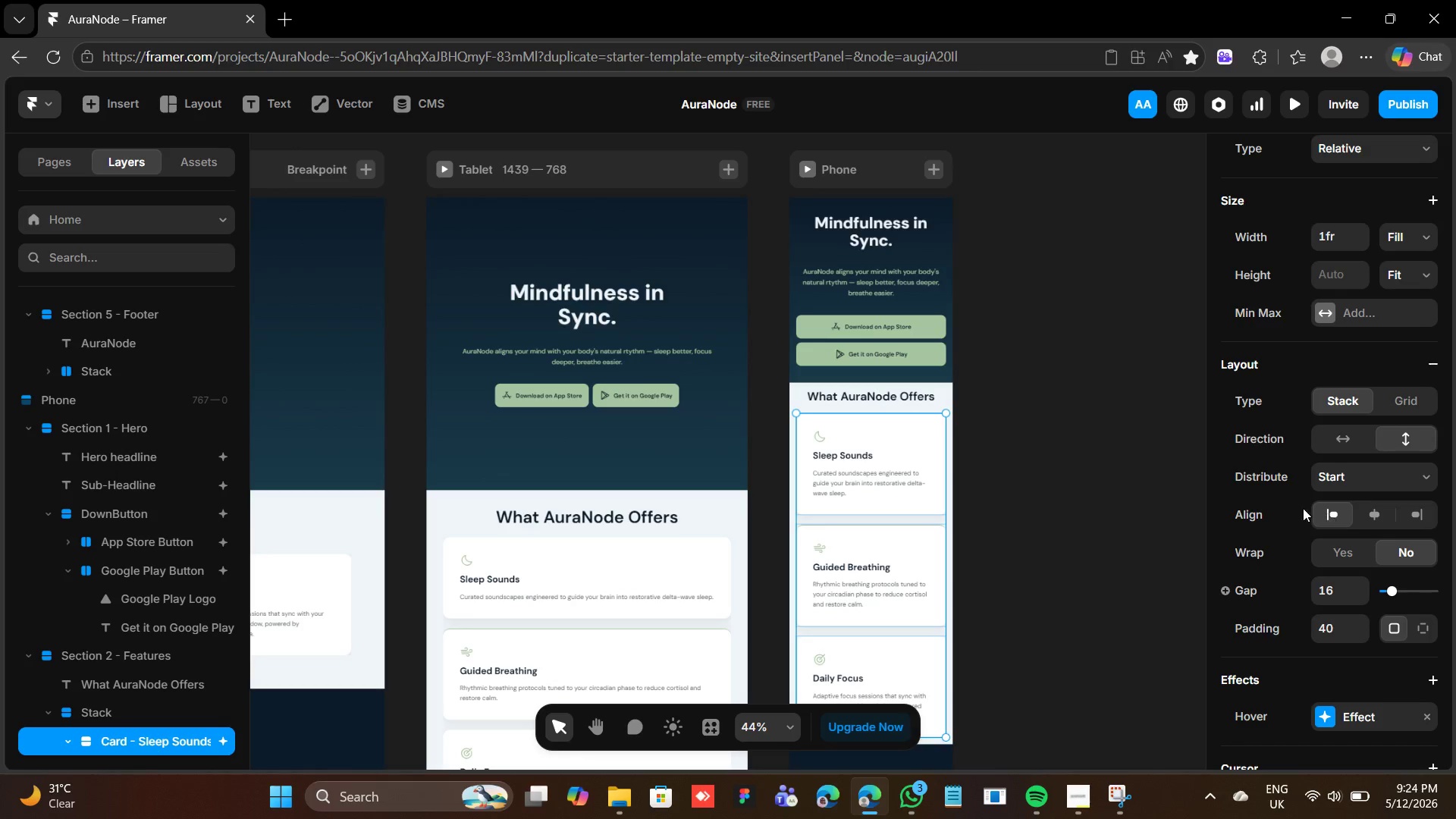 
wait(6.31)
 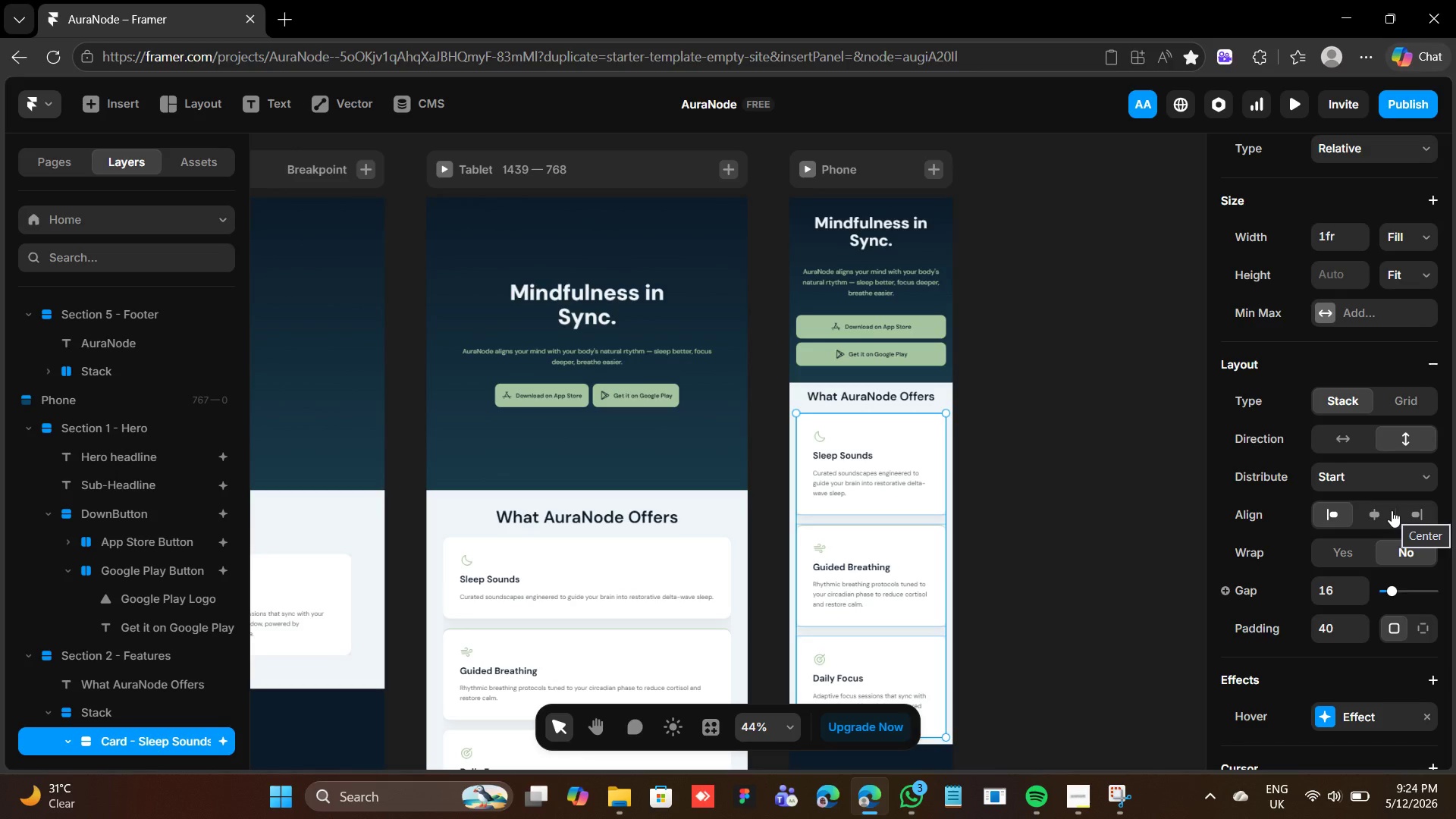 
scroll: coordinate [912, 453], scroll_direction: down, amount: 2.0
 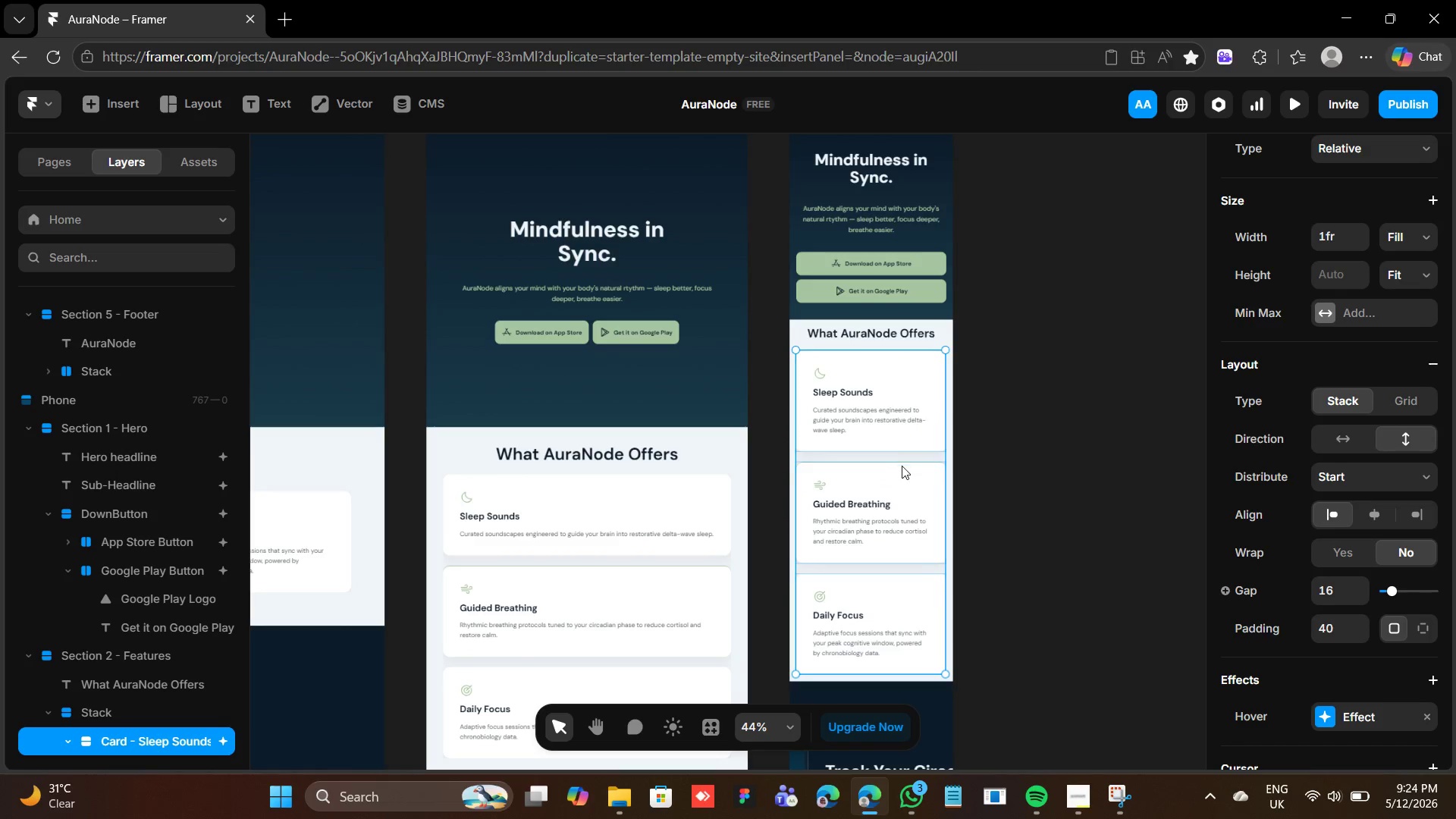 
left_click([906, 457])
 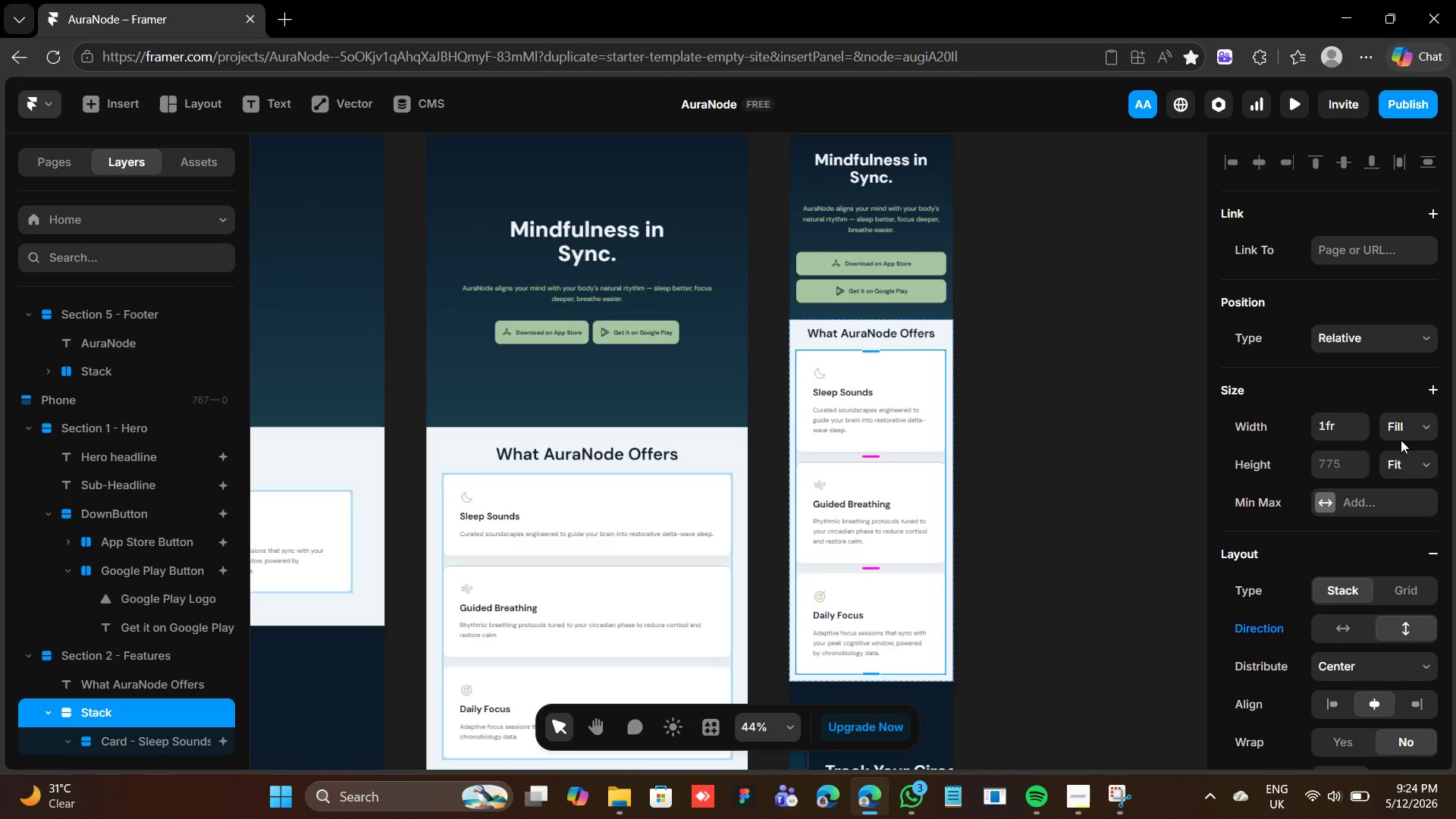 
left_click([1413, 499])
 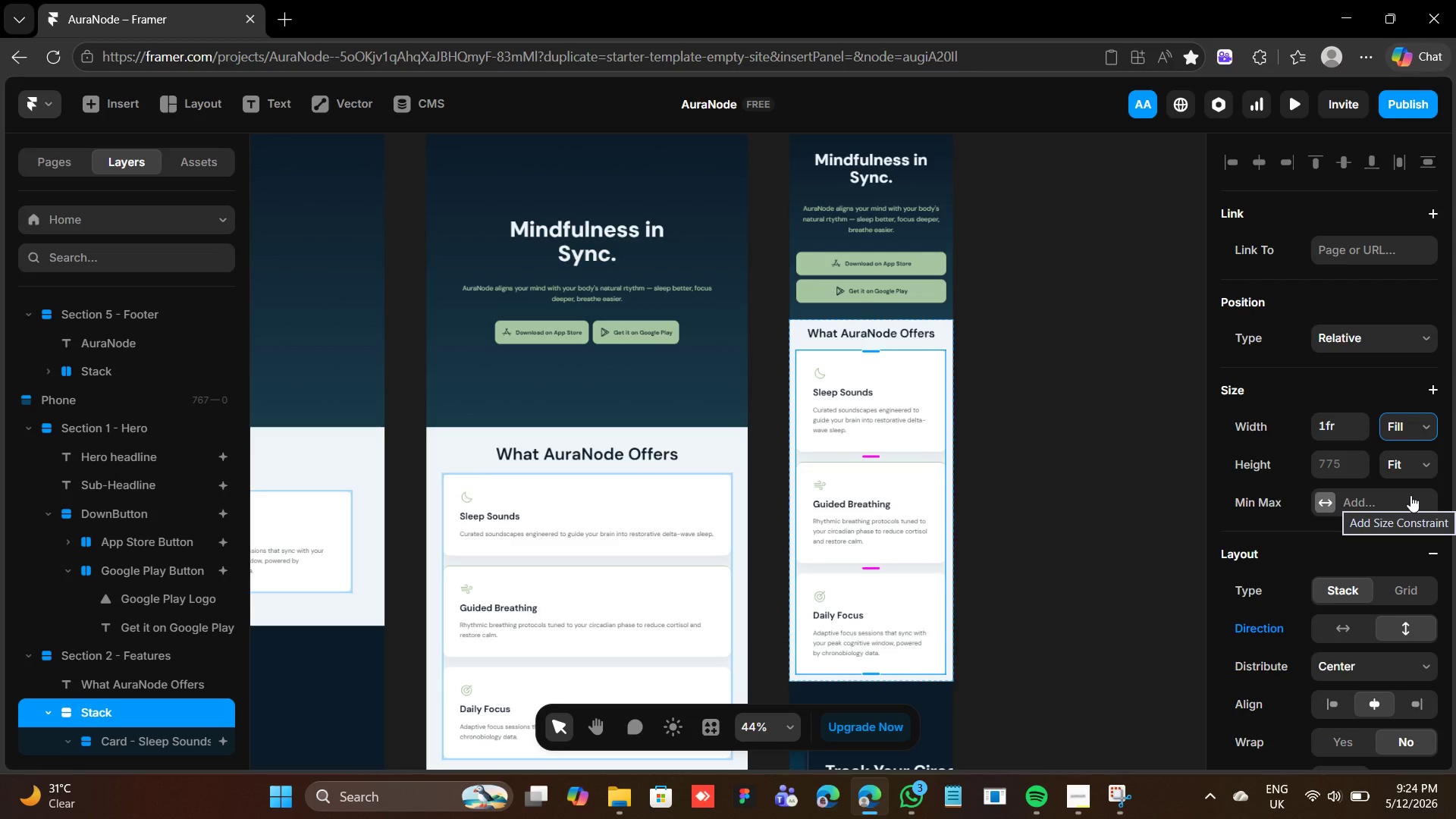 
key(Enter)
 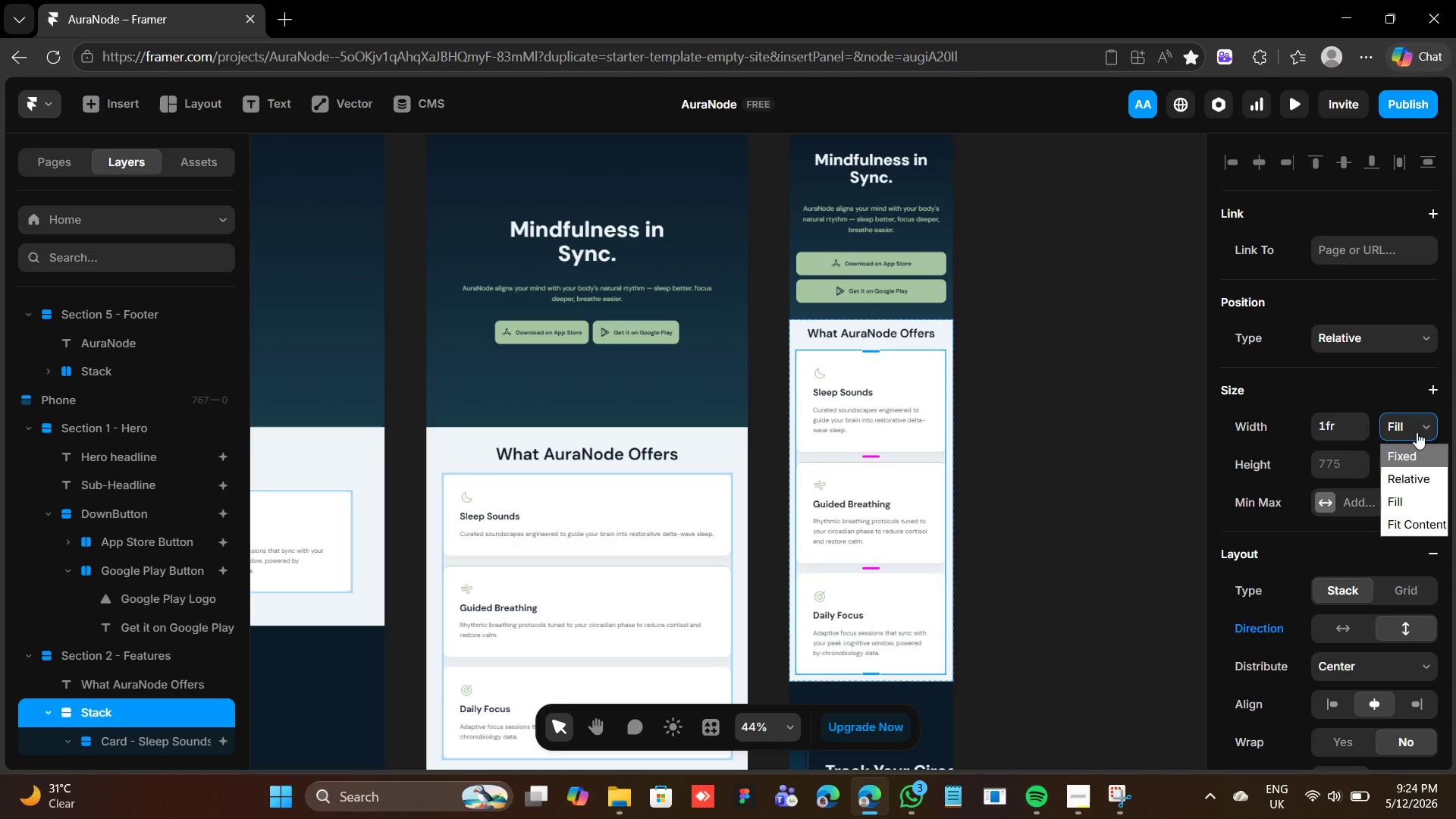 
left_click([1419, 422])
 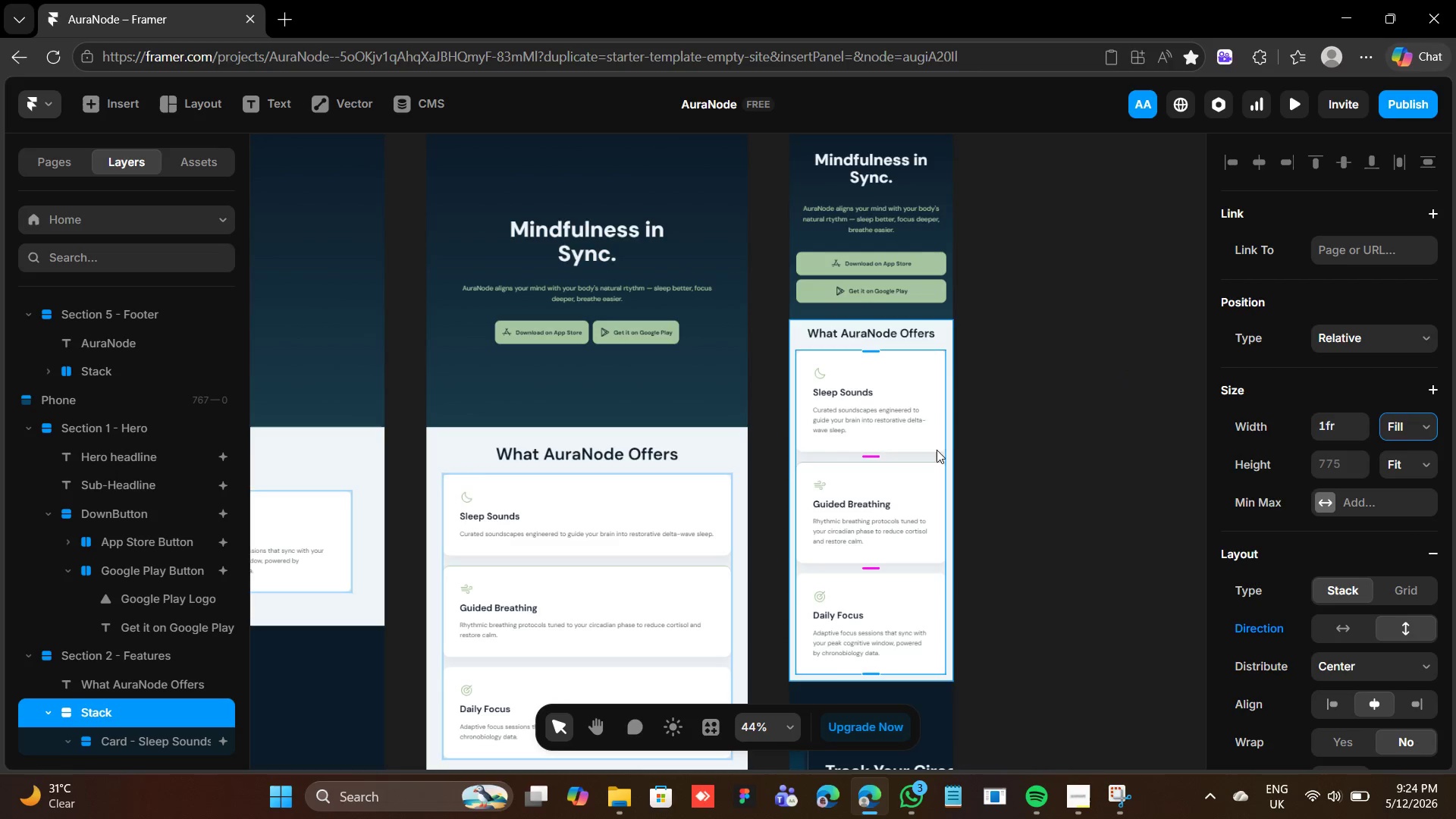 
left_click([935, 450])
 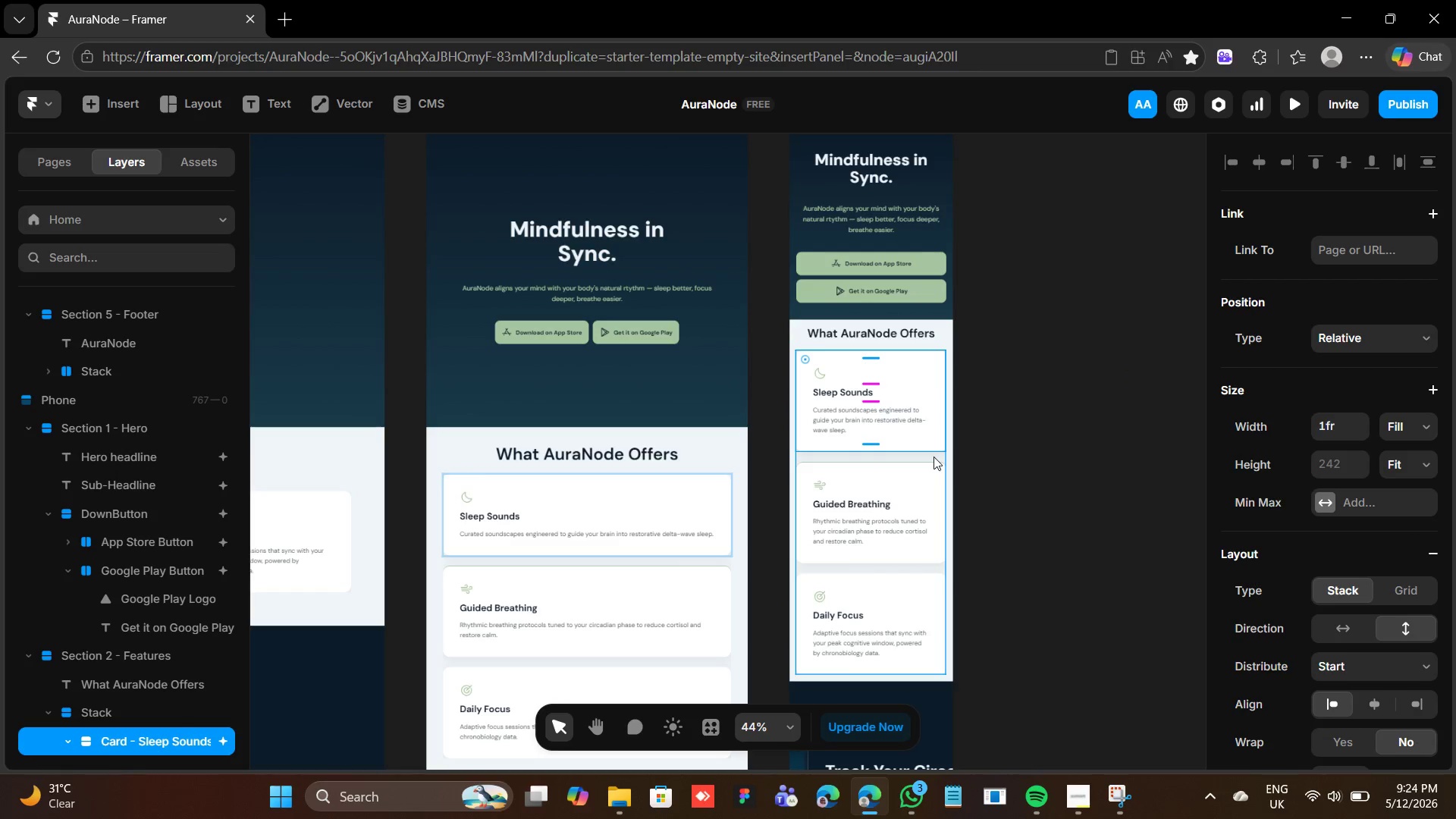 
left_click([934, 457])
 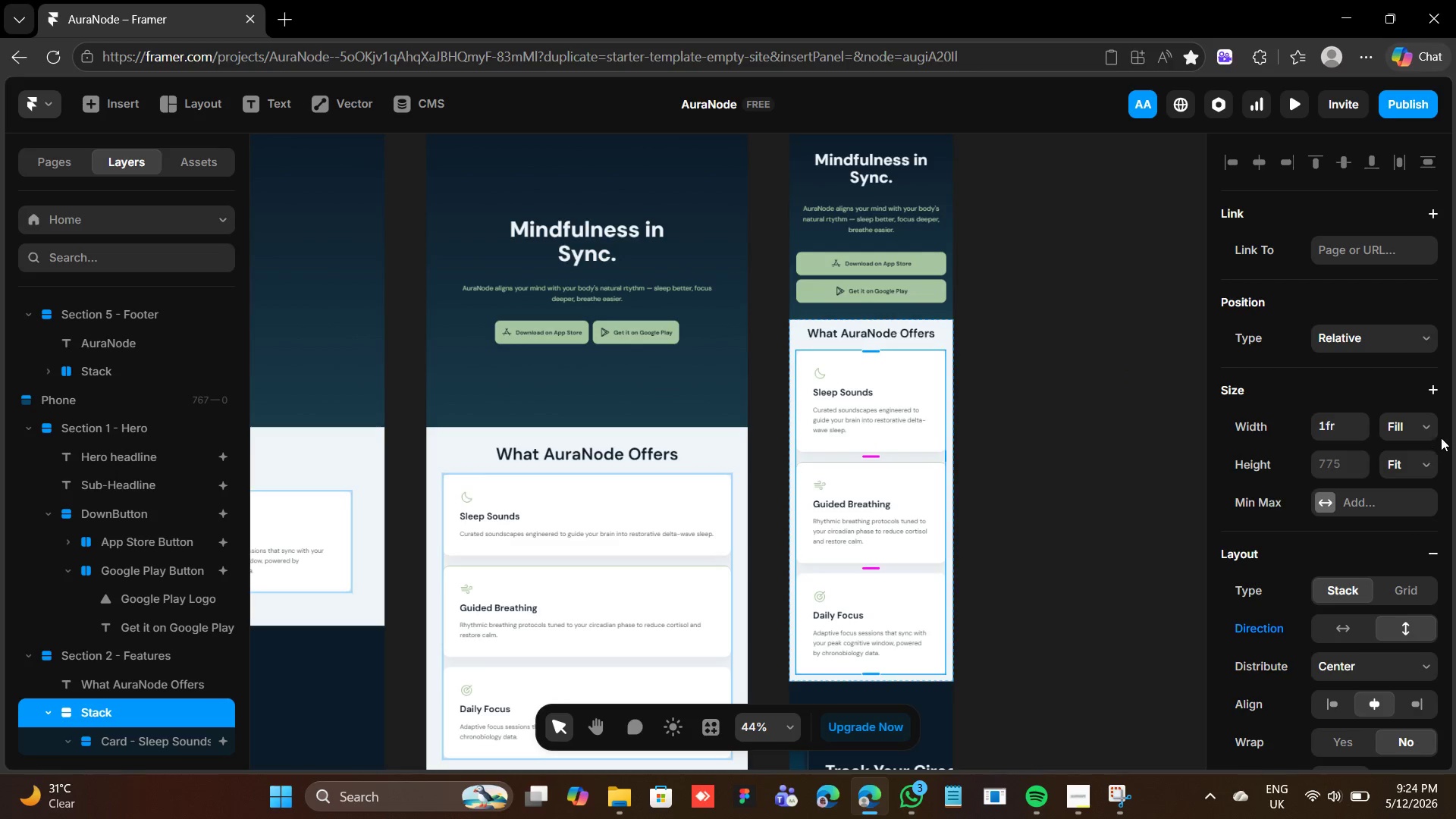 
key(Enter)
 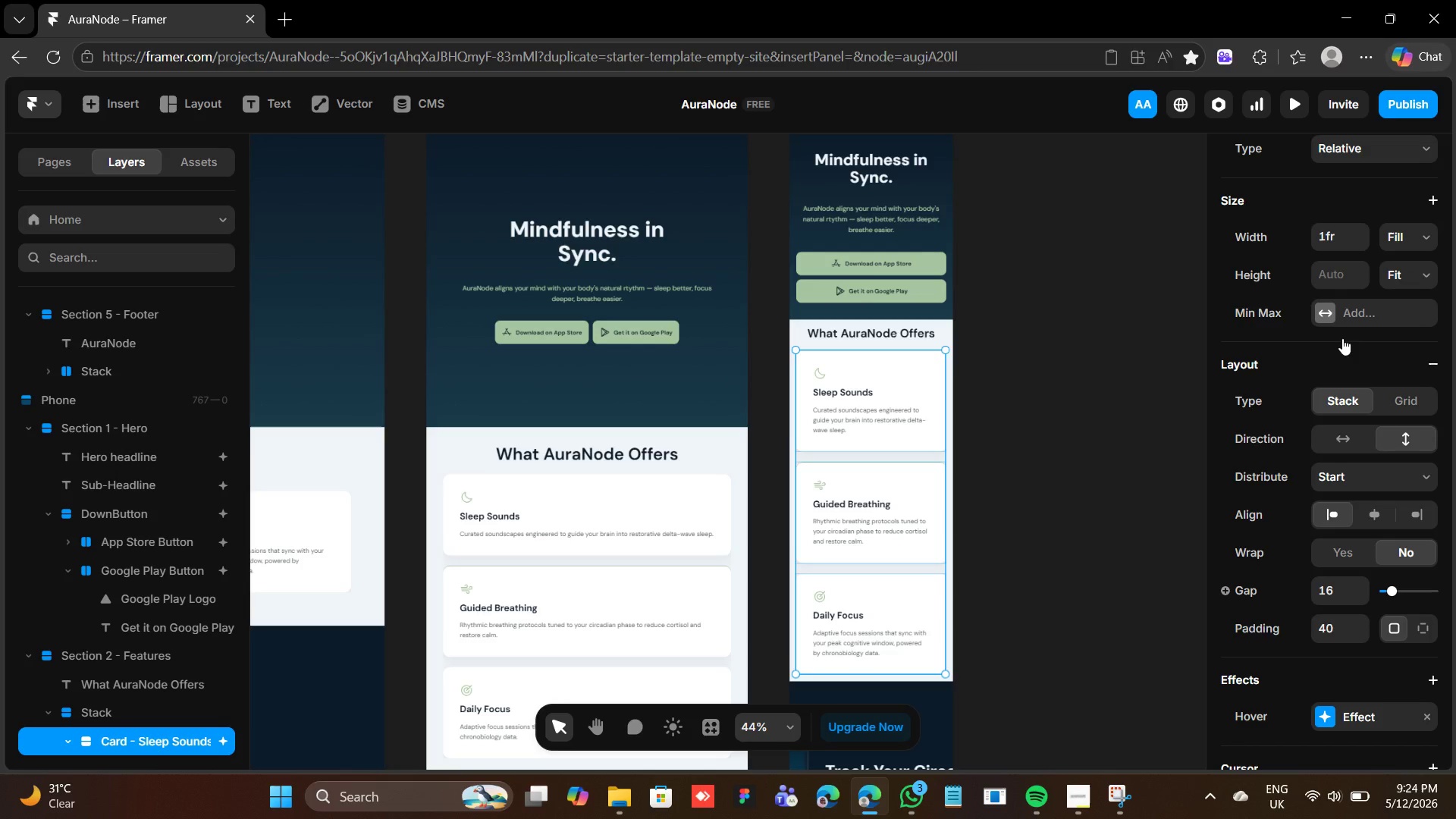 
scroll: coordinate [1063, 479], scroll_direction: down, amount: 11.0
 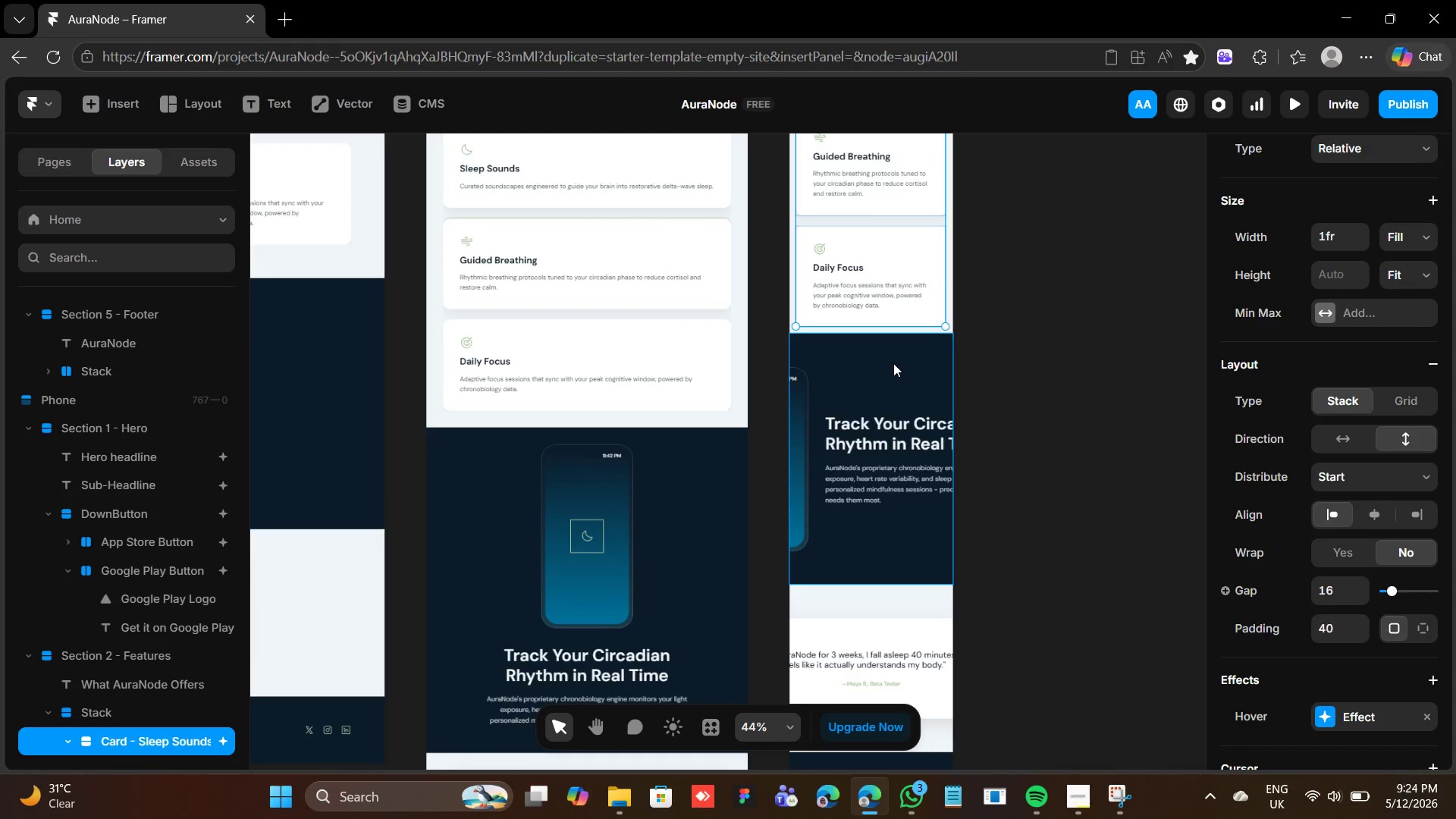 
left_click([893, 362])
 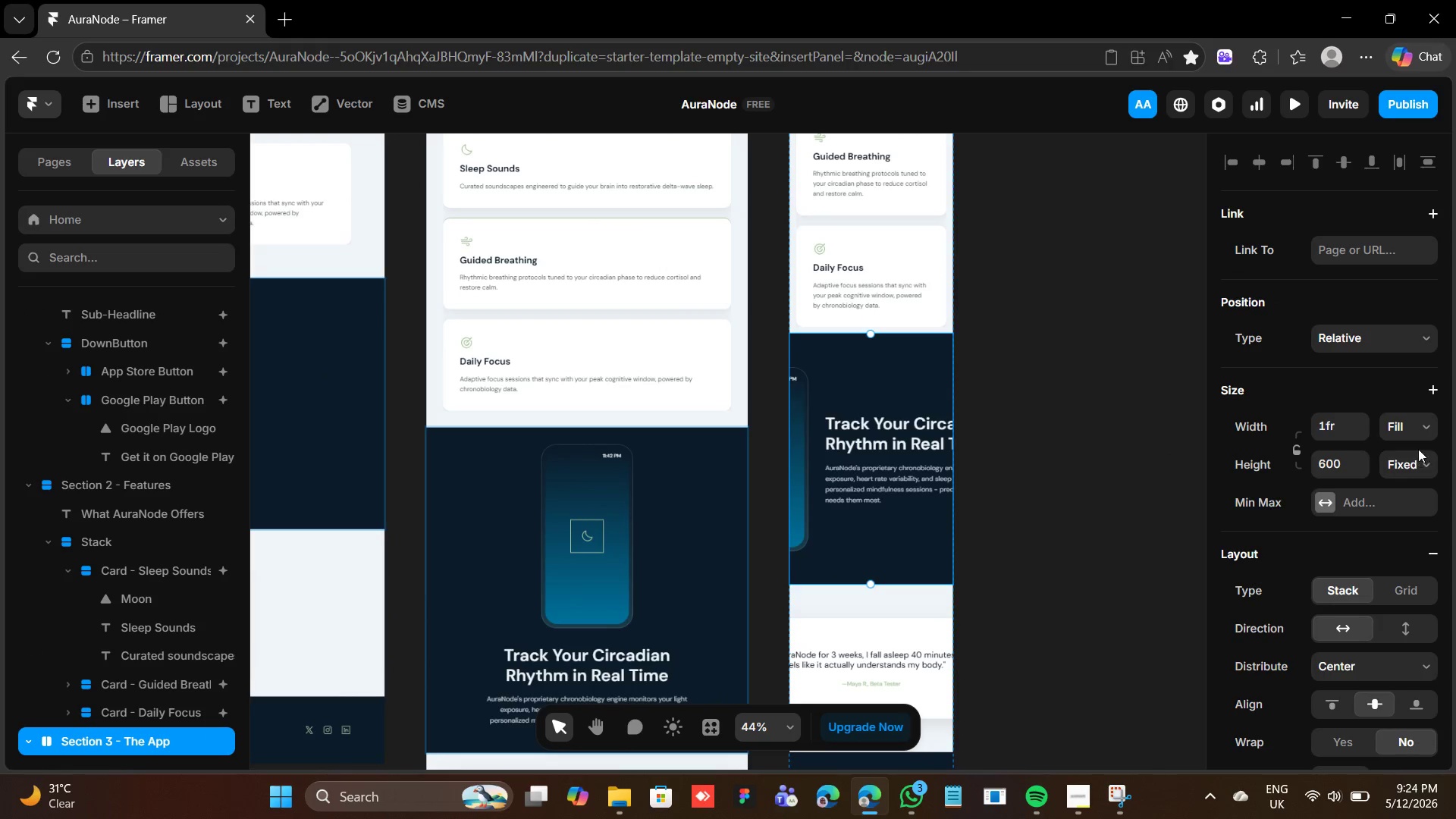 
scroll: coordinate [1414, 453], scroll_direction: down, amount: 3.0
 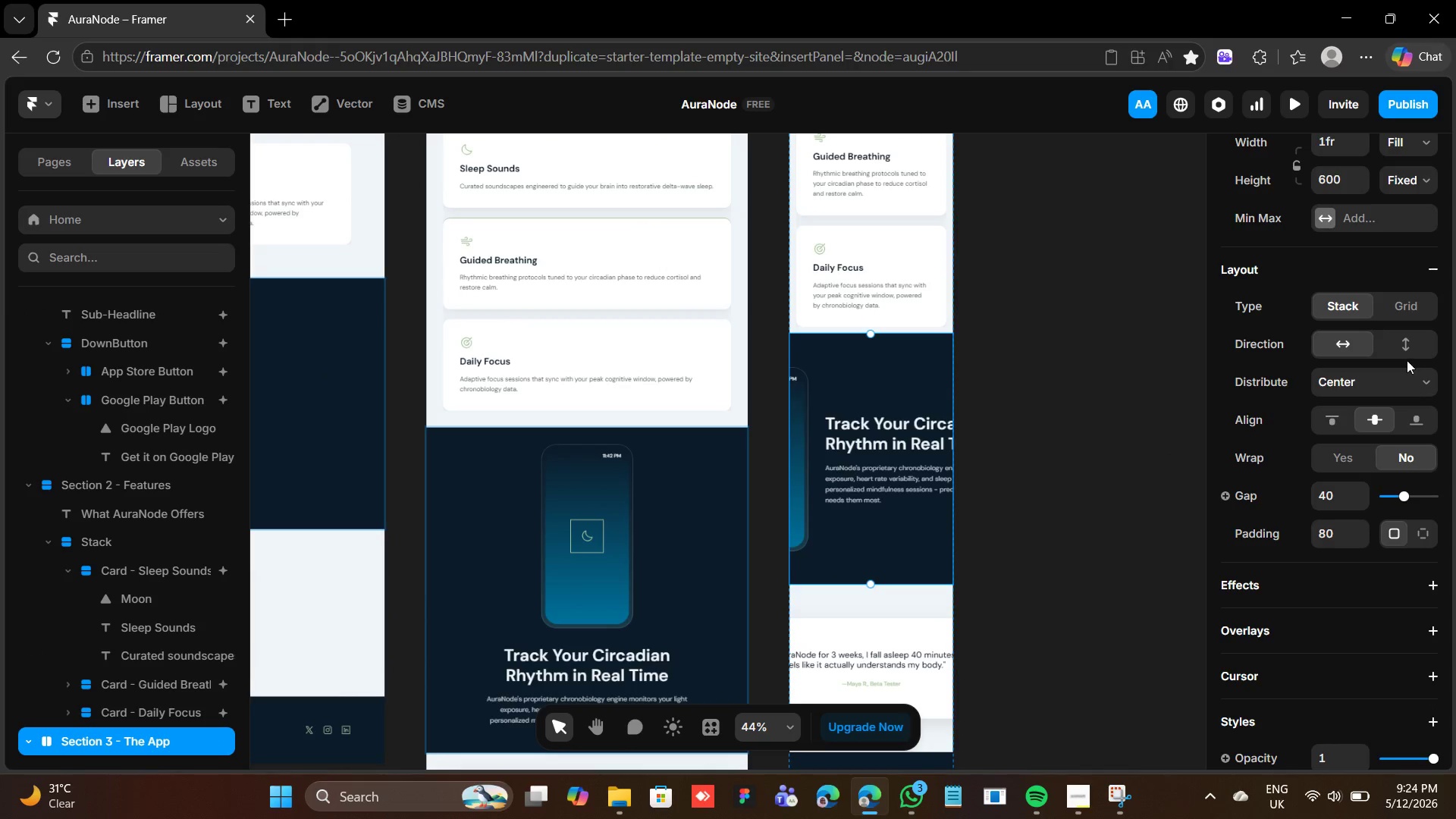 
scroll: coordinate [1407, 360], scroll_direction: up, amount: 2.0
 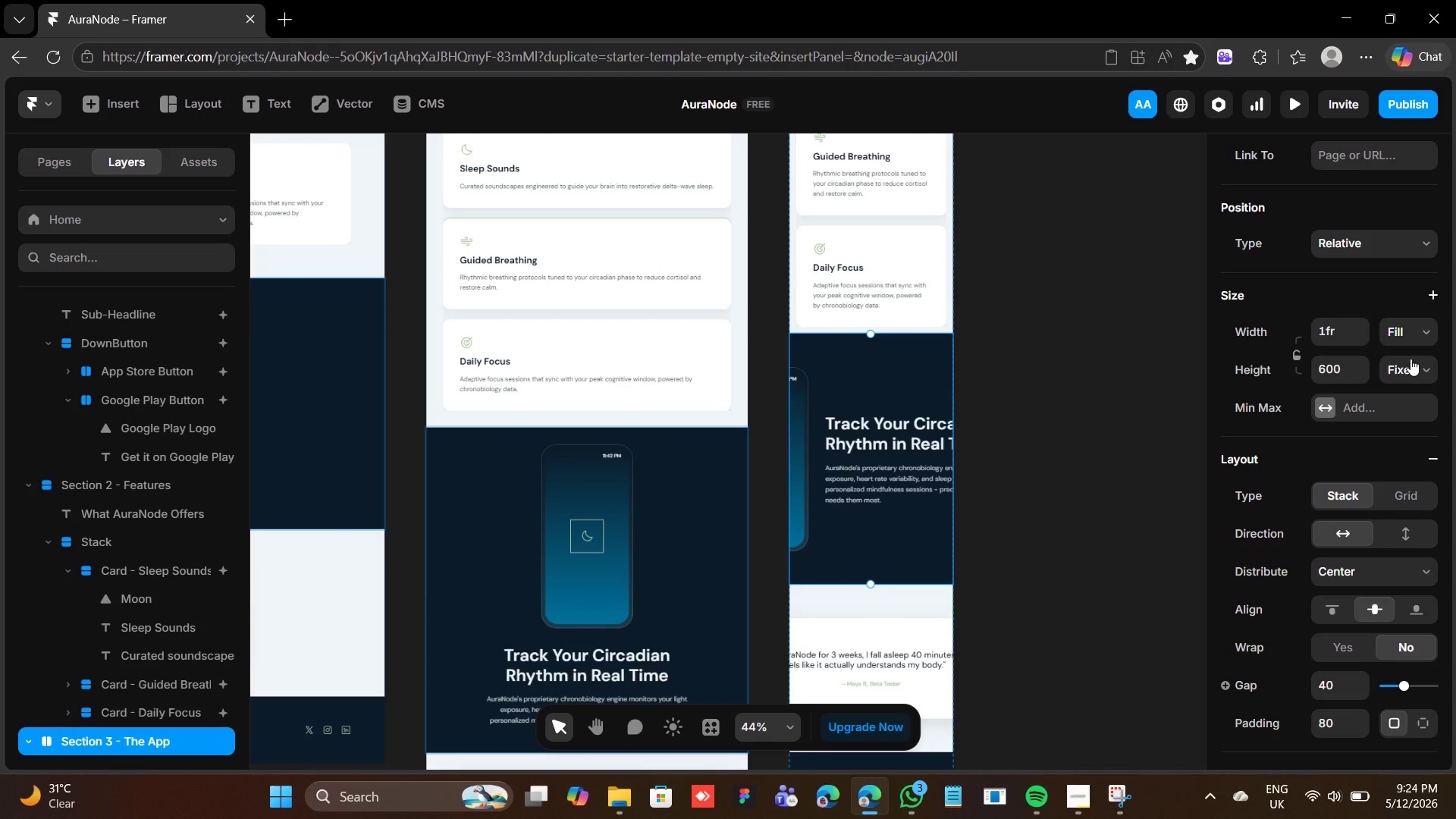 
left_click([1408, 363])
 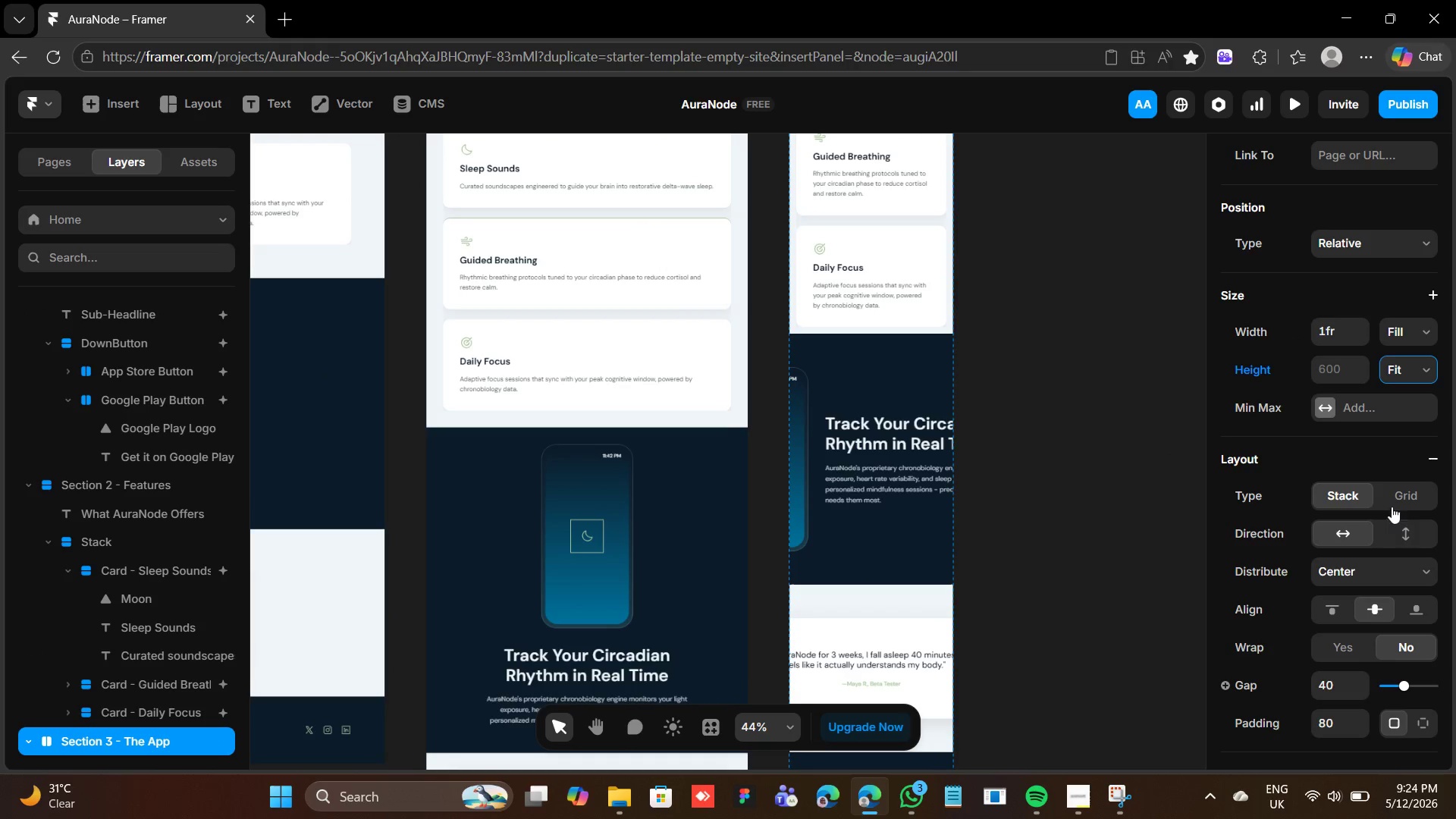 
left_click([1394, 523])
 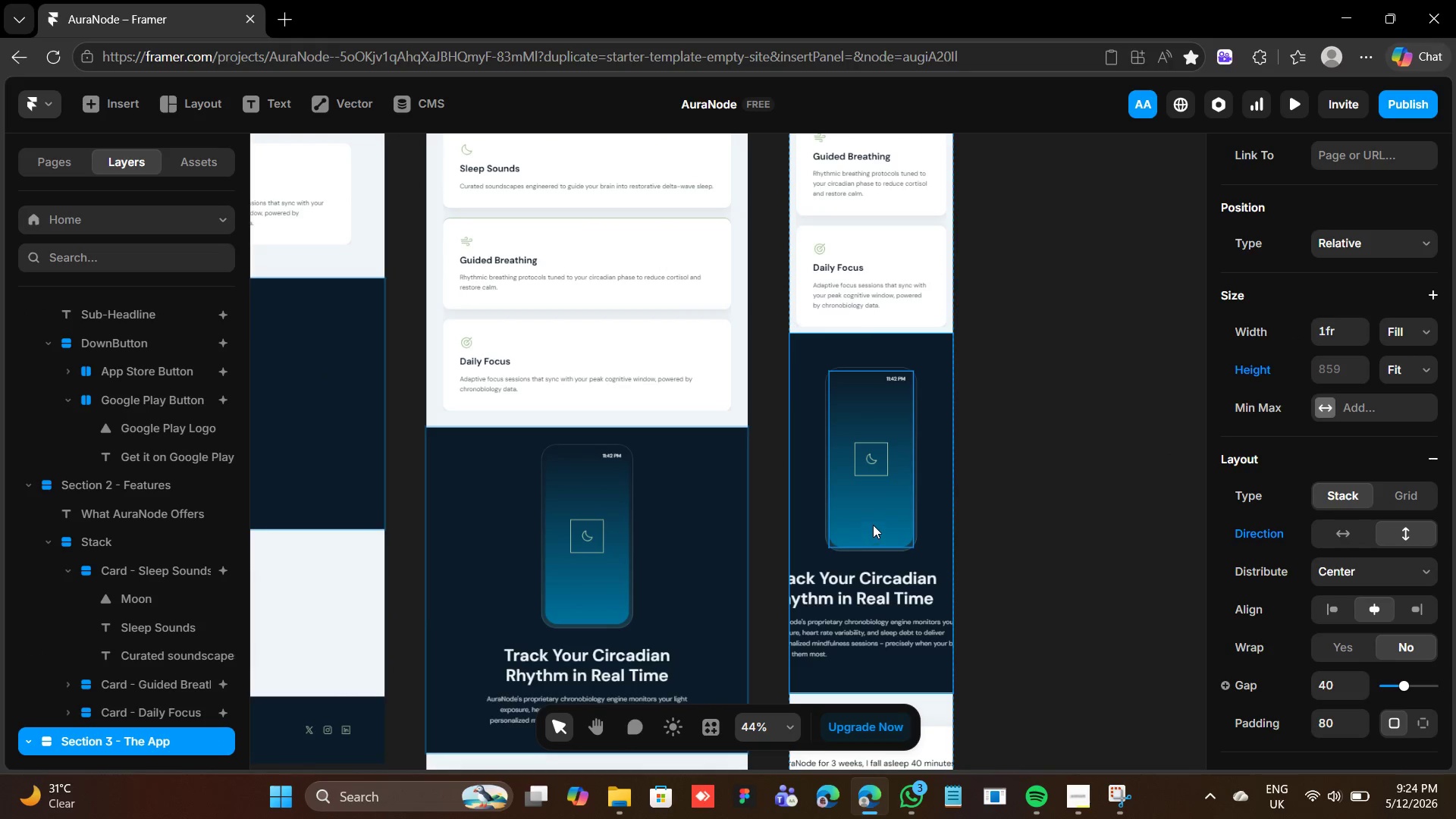 
scroll: coordinate [1344, 438], scroll_direction: down, amount: 7.0
 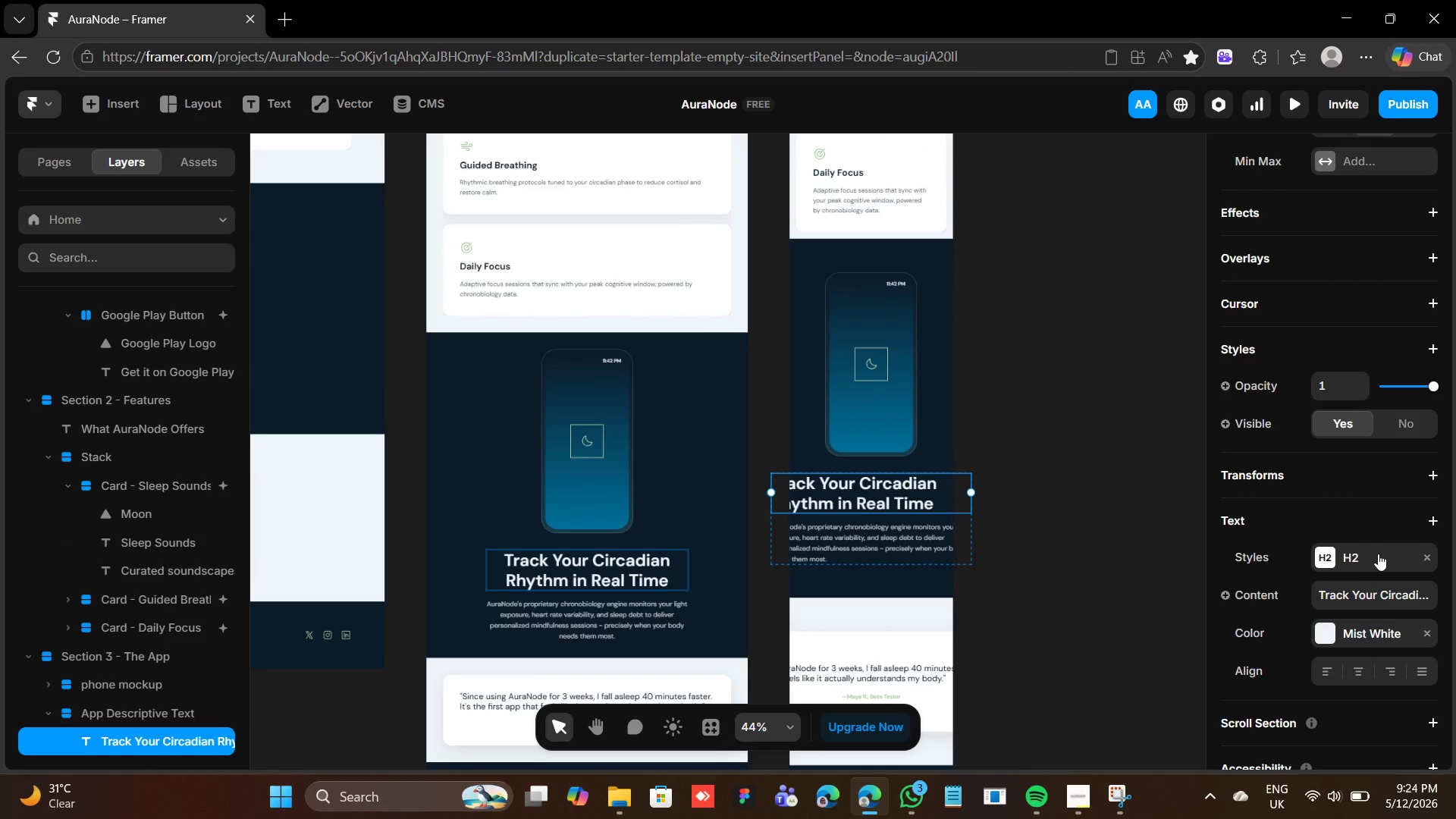 
mouse_move([1413, 561])
 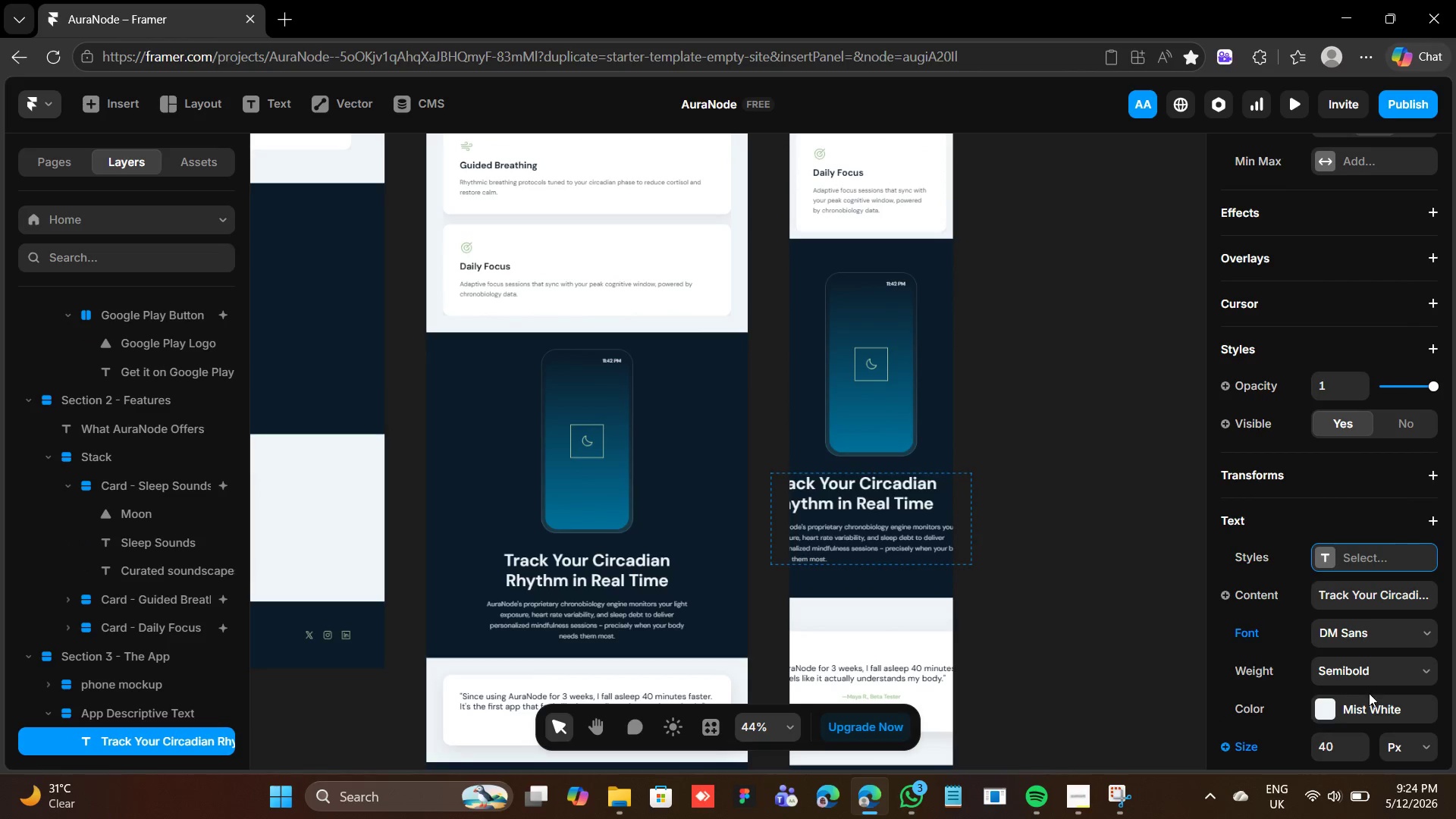 
scroll: coordinate [1368, 696], scroll_direction: down, amount: 2.0
 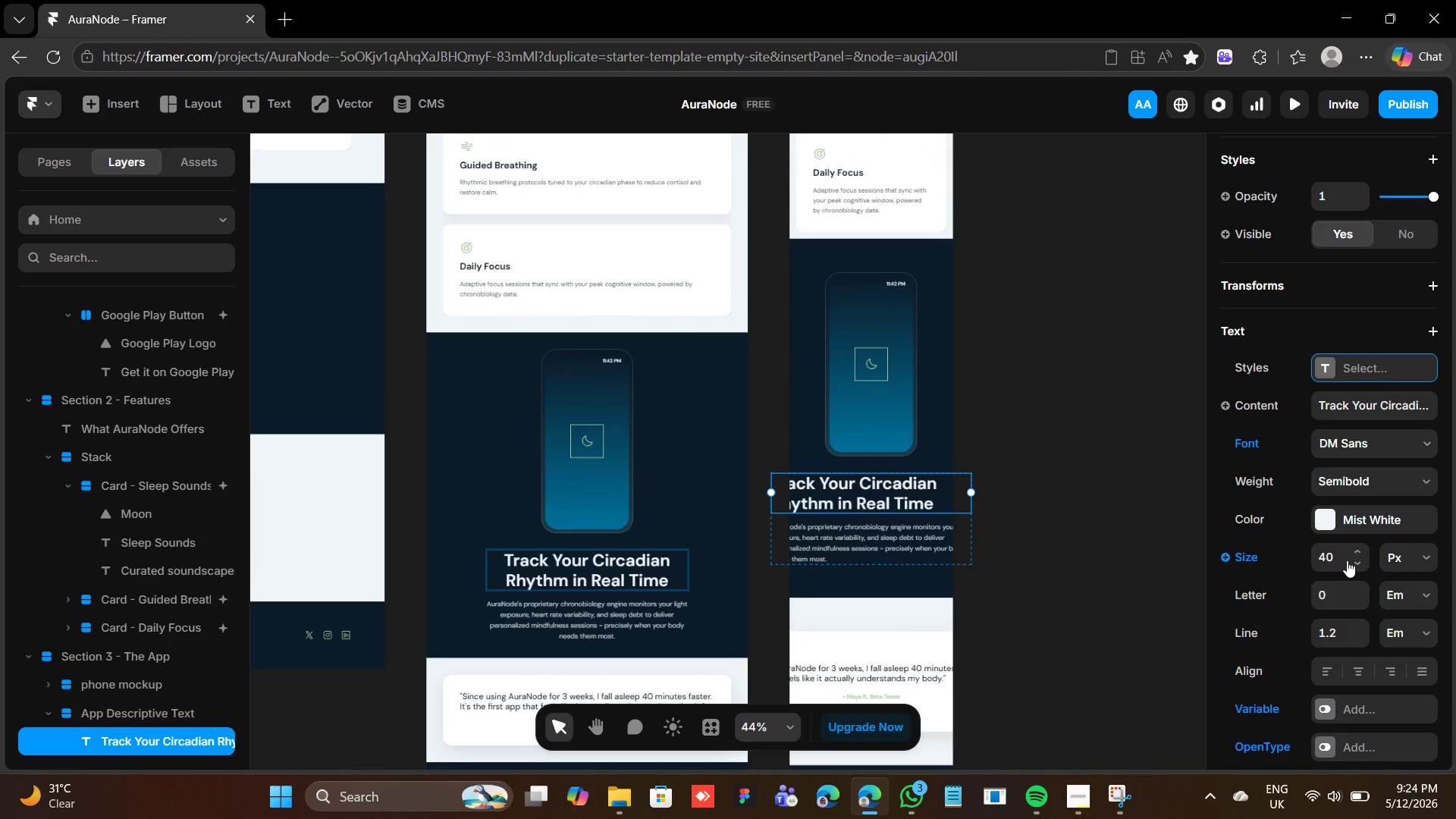 
left_click([1347, 555])
 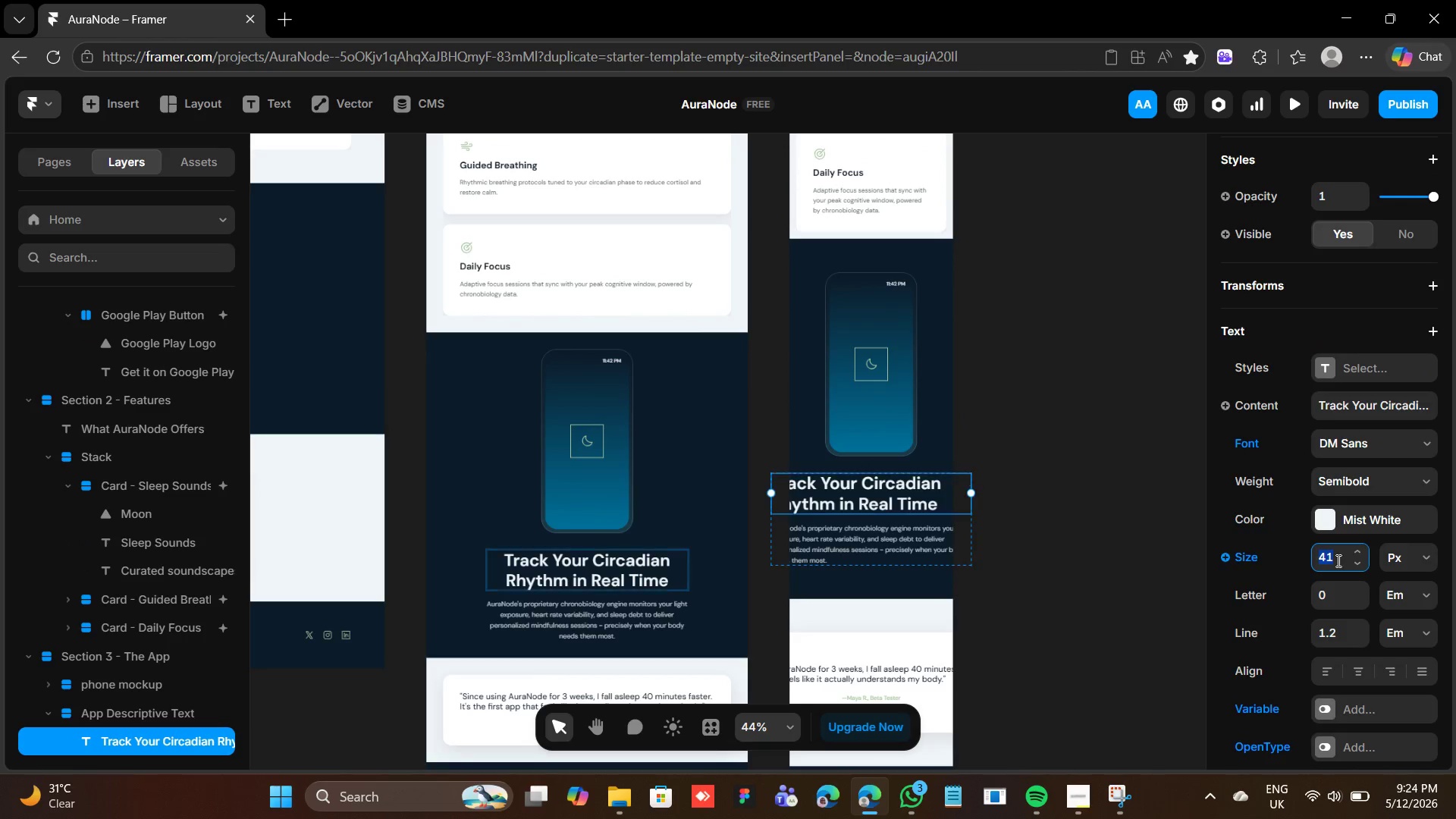 
type(28)
 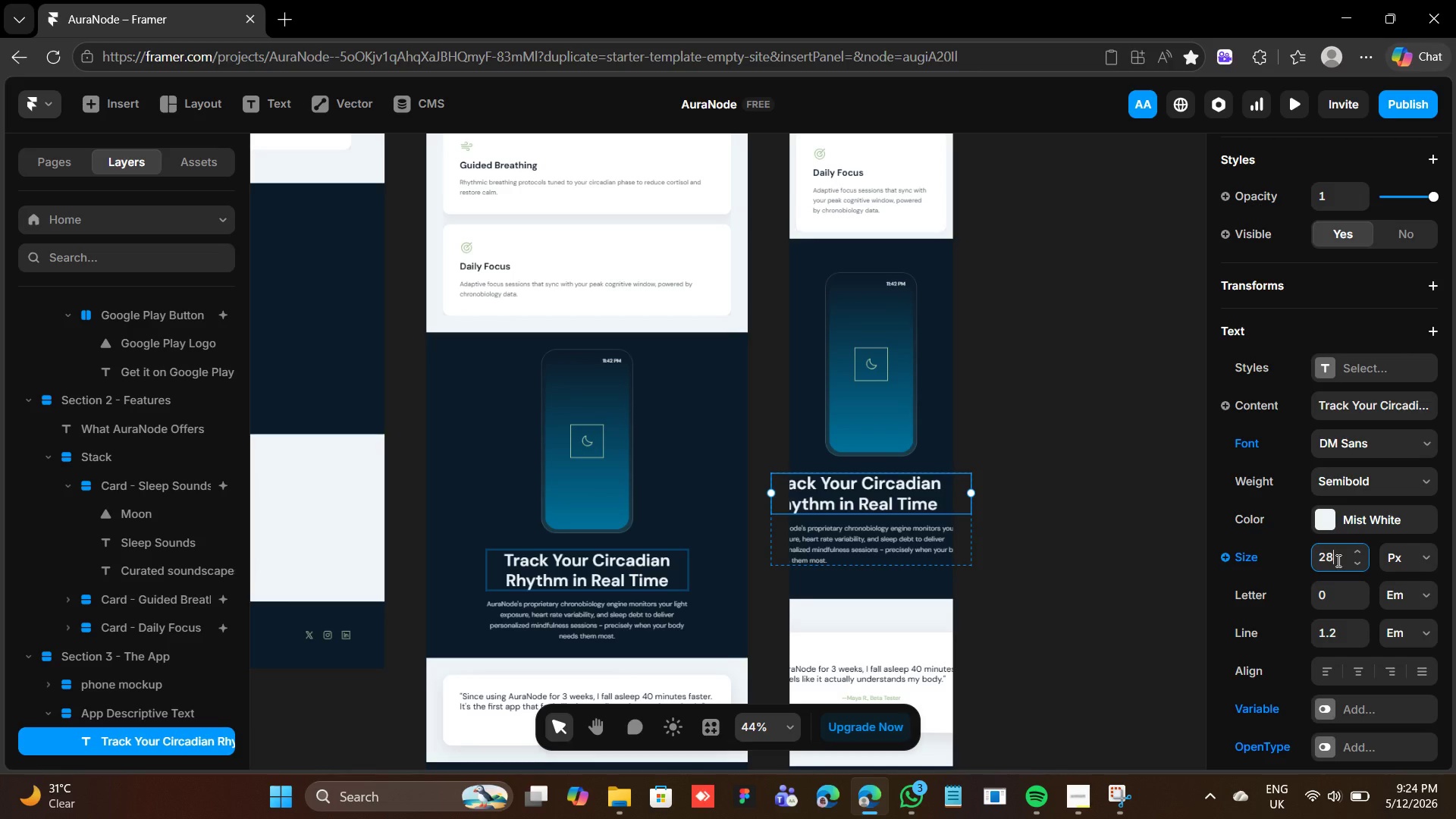 
key(Enter)
 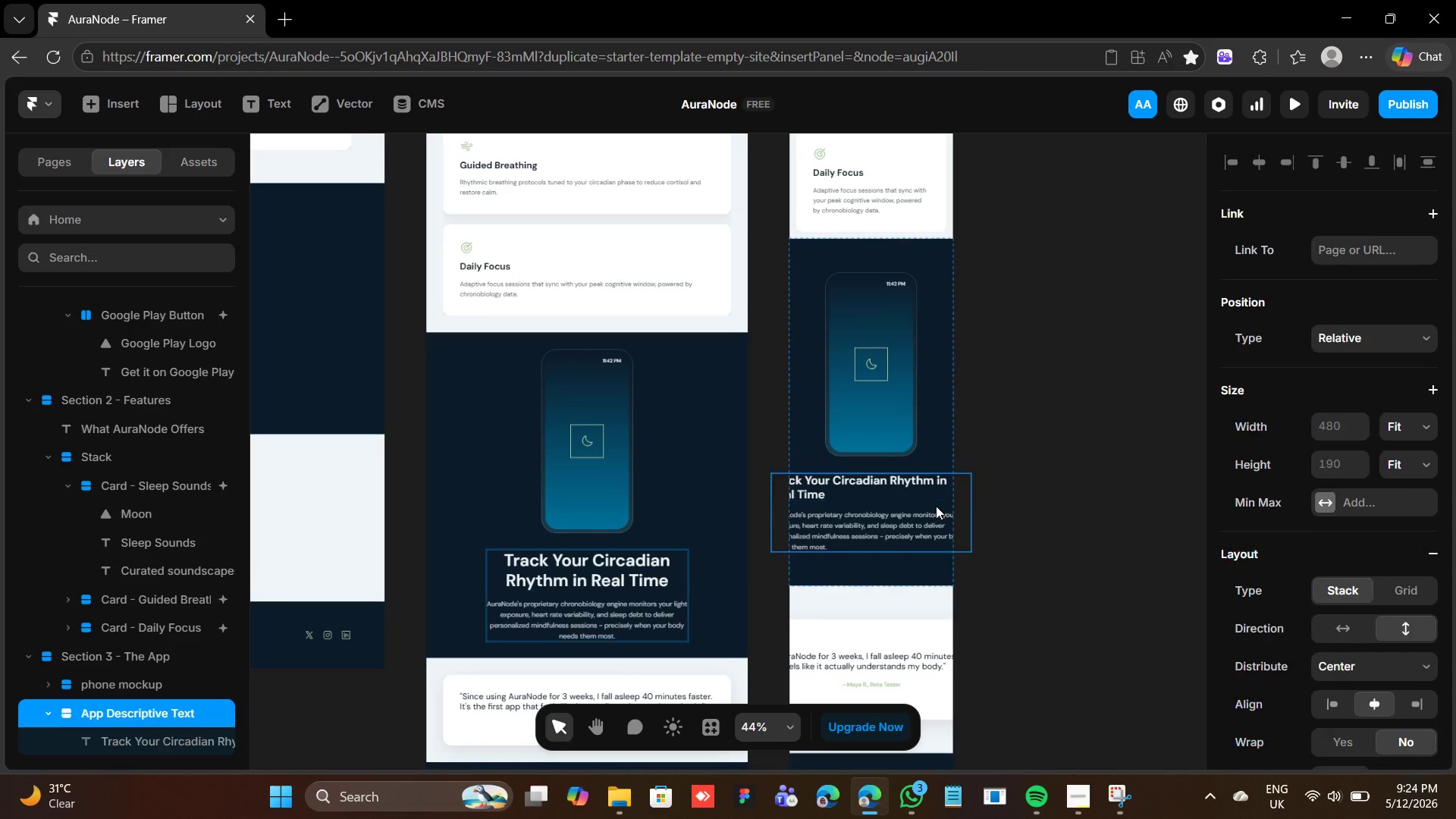 
left_click([1415, 428])
 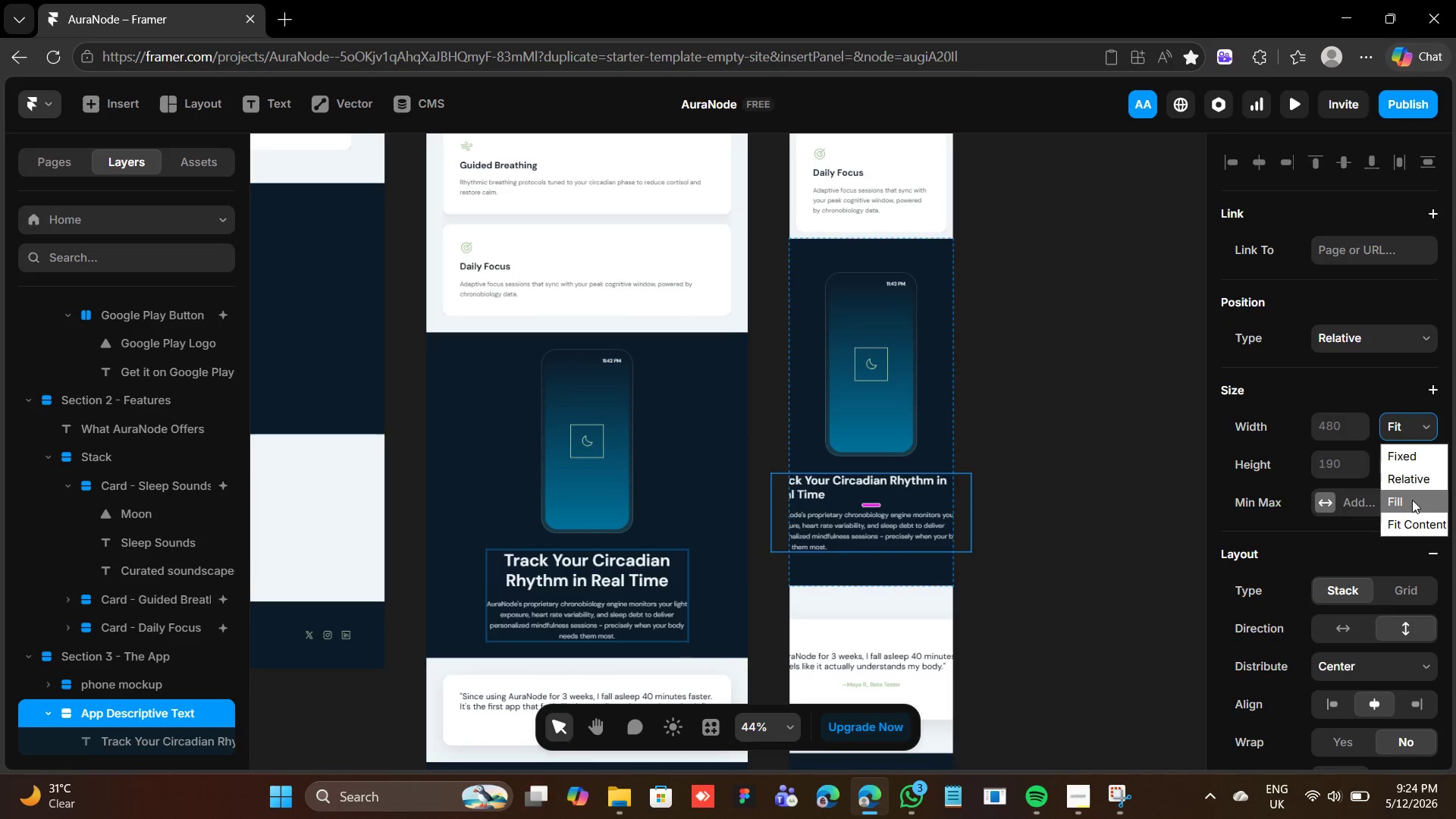 
left_click([1413, 500])
 